 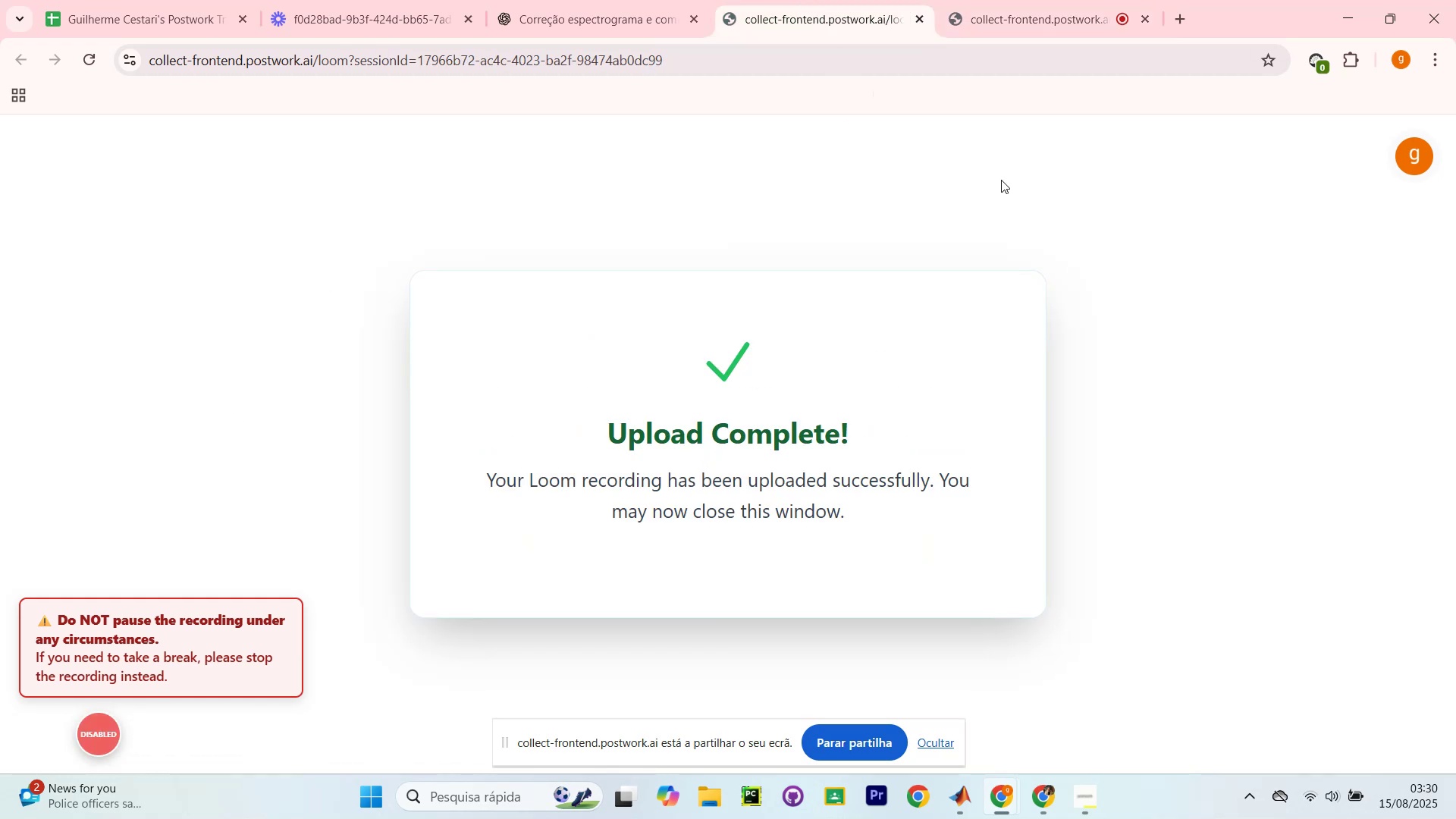 
left_click([1015, 0])
 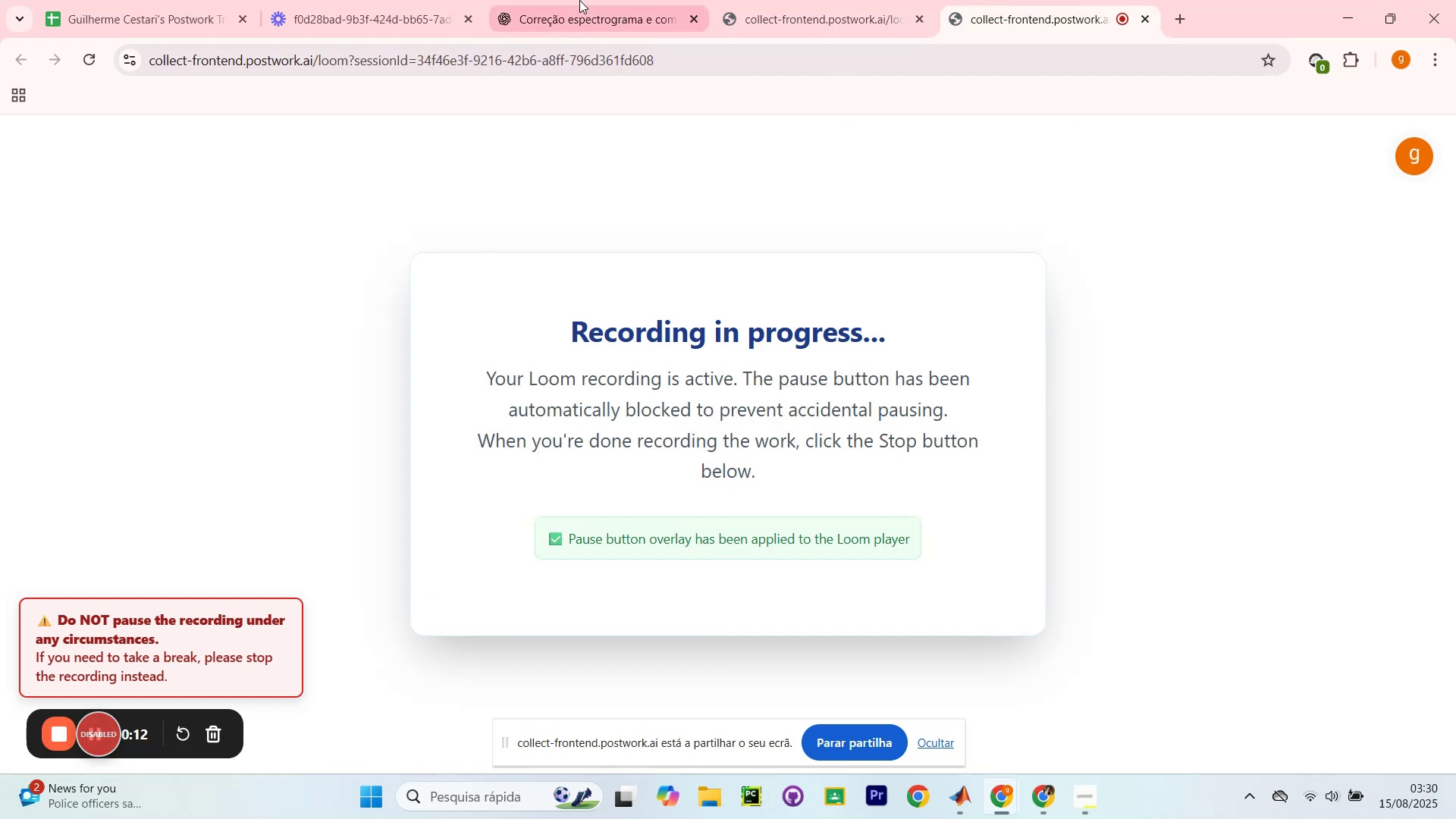 
left_click([579, 0])
 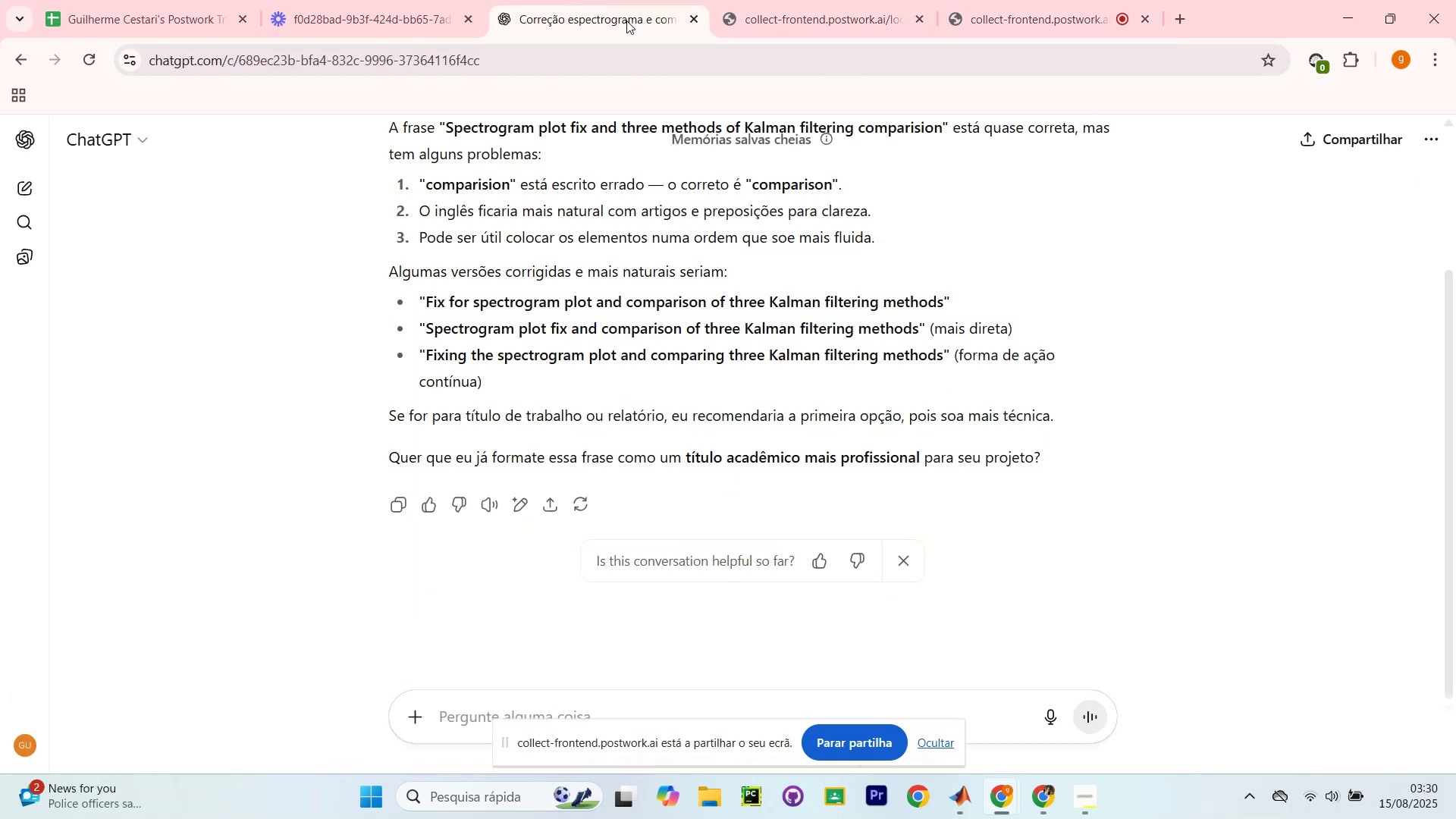 
mouse_move([800, 27])
 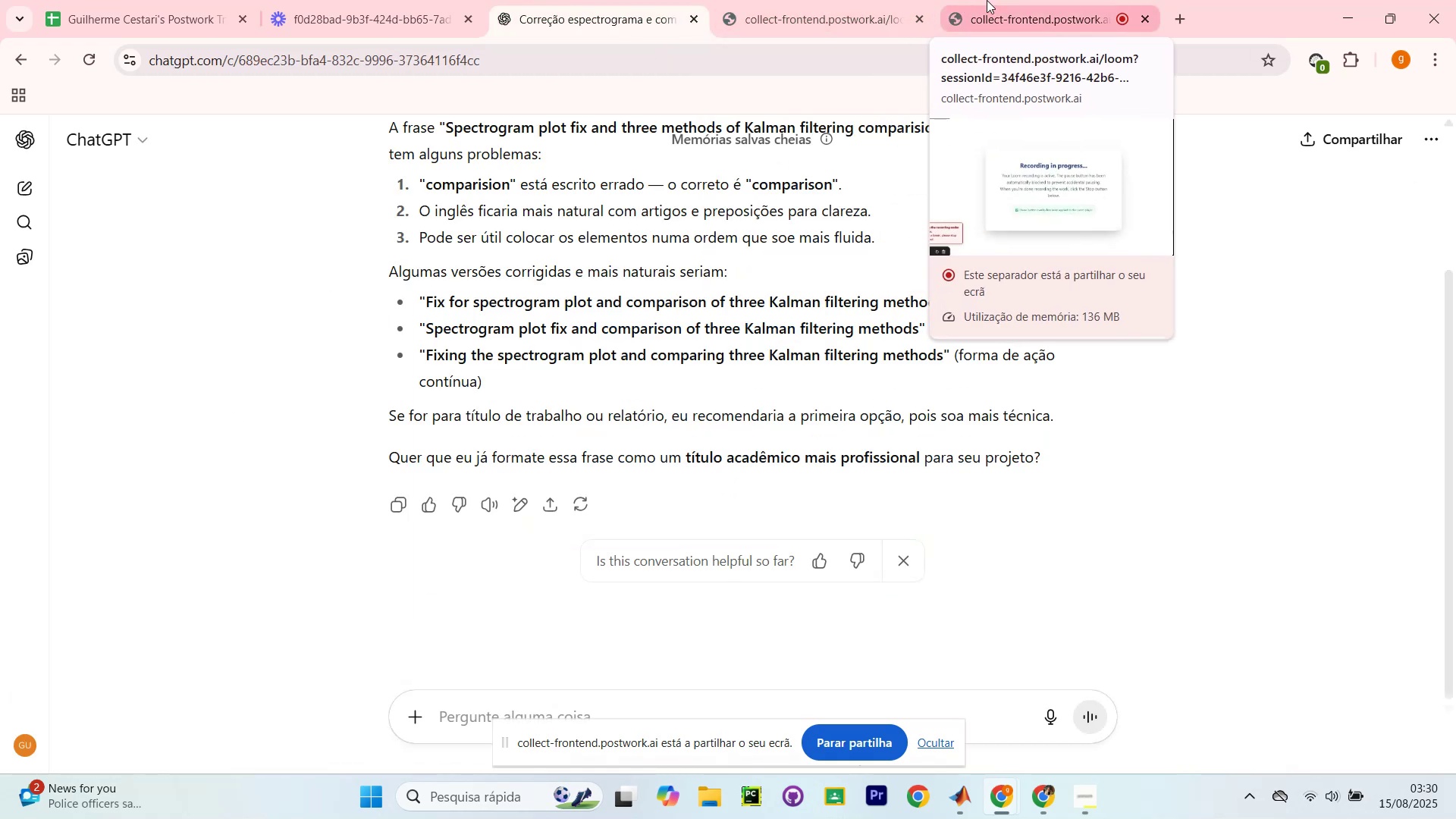 
left_click([995, 0])
 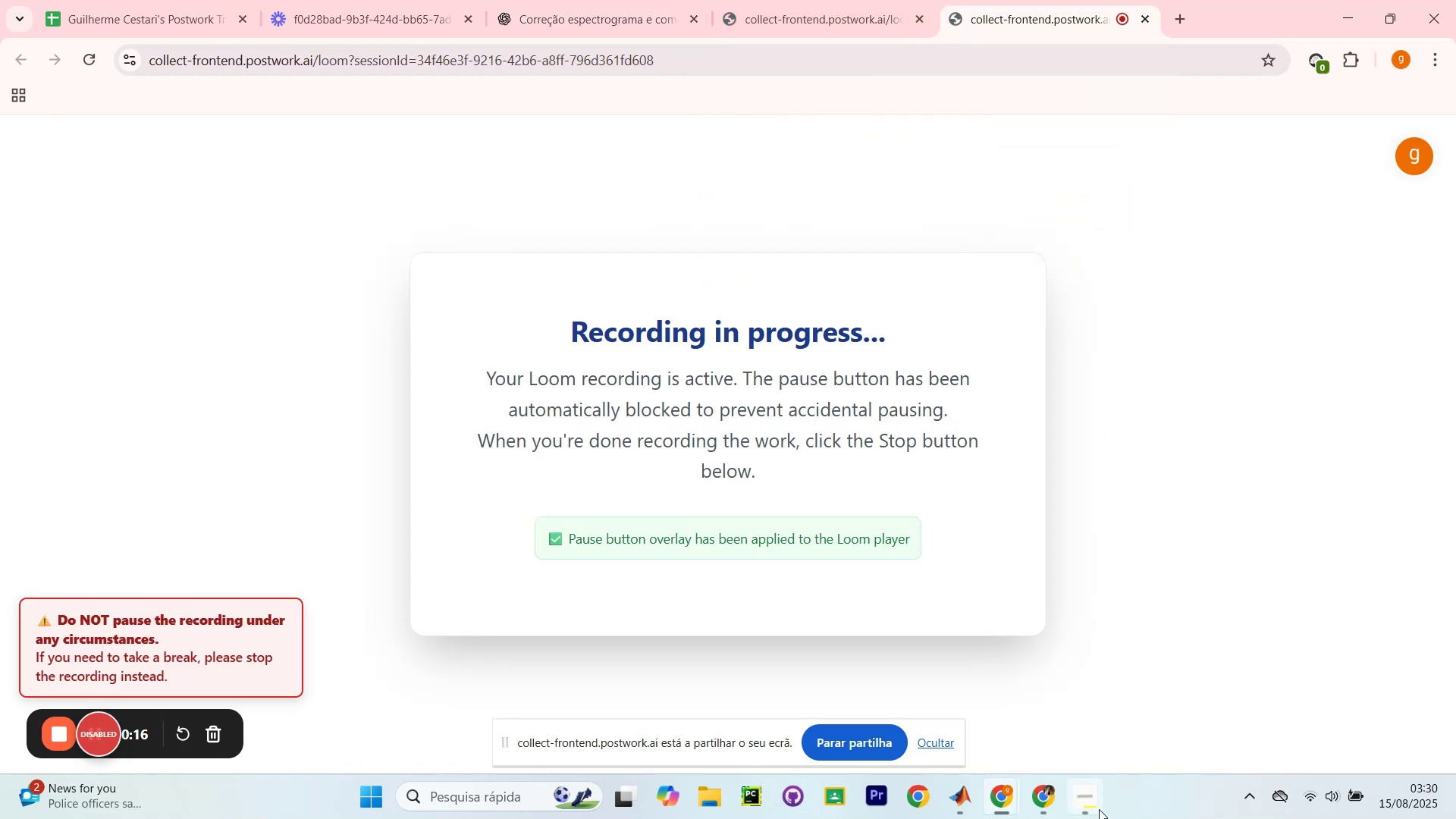 
left_click([1091, 818])
 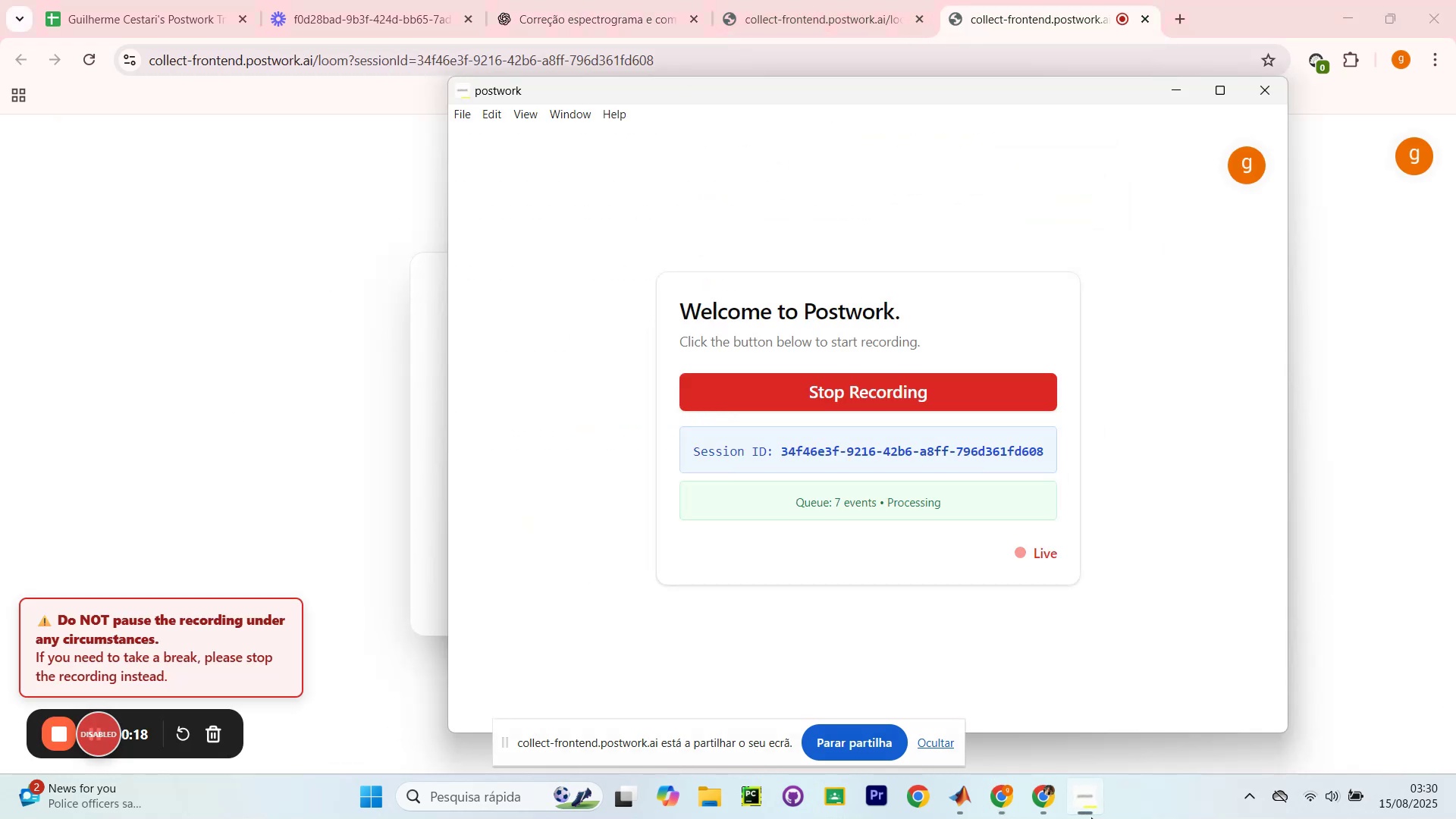 
left_click([1091, 817])
 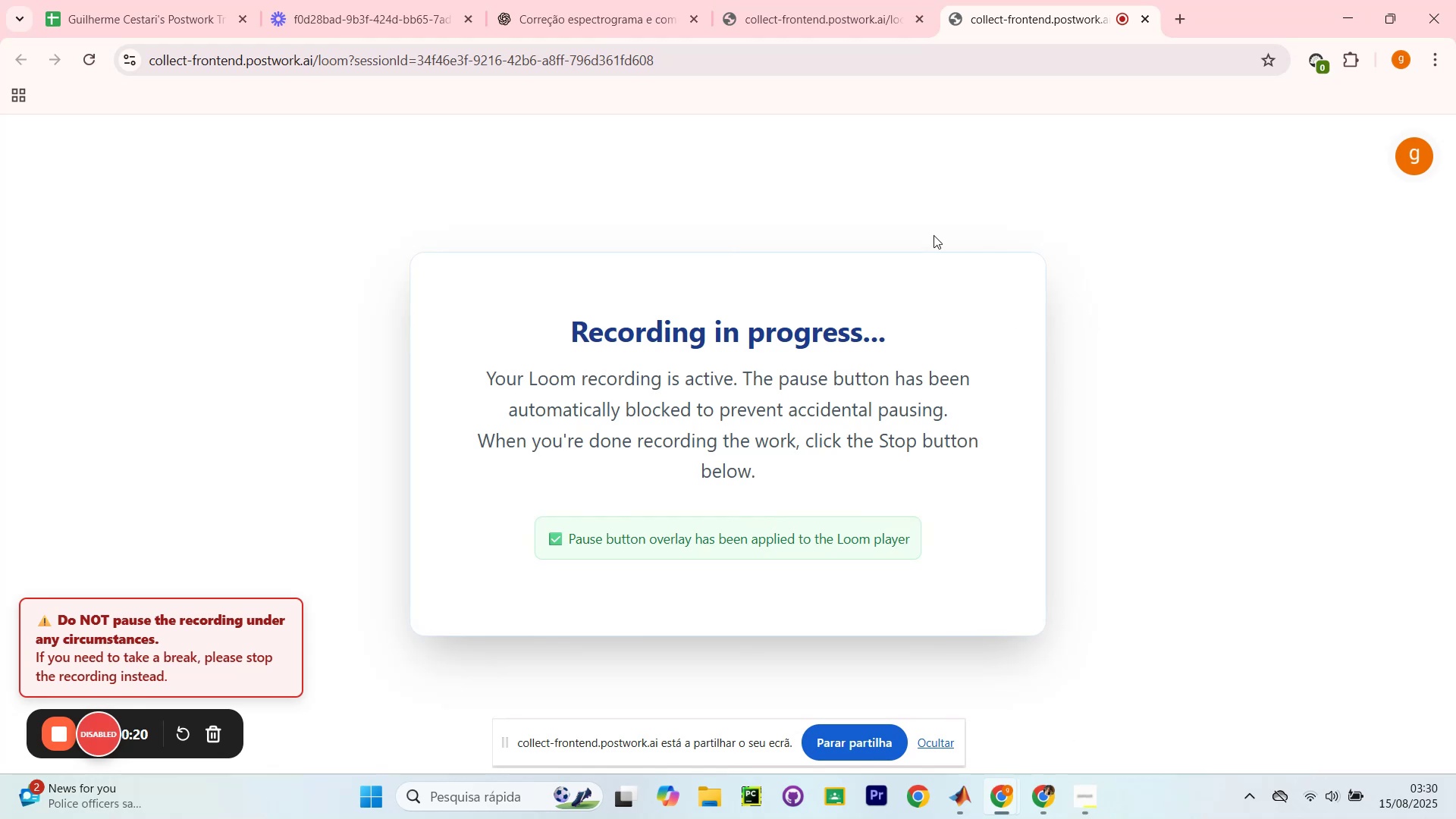 
left_click([765, 0])
 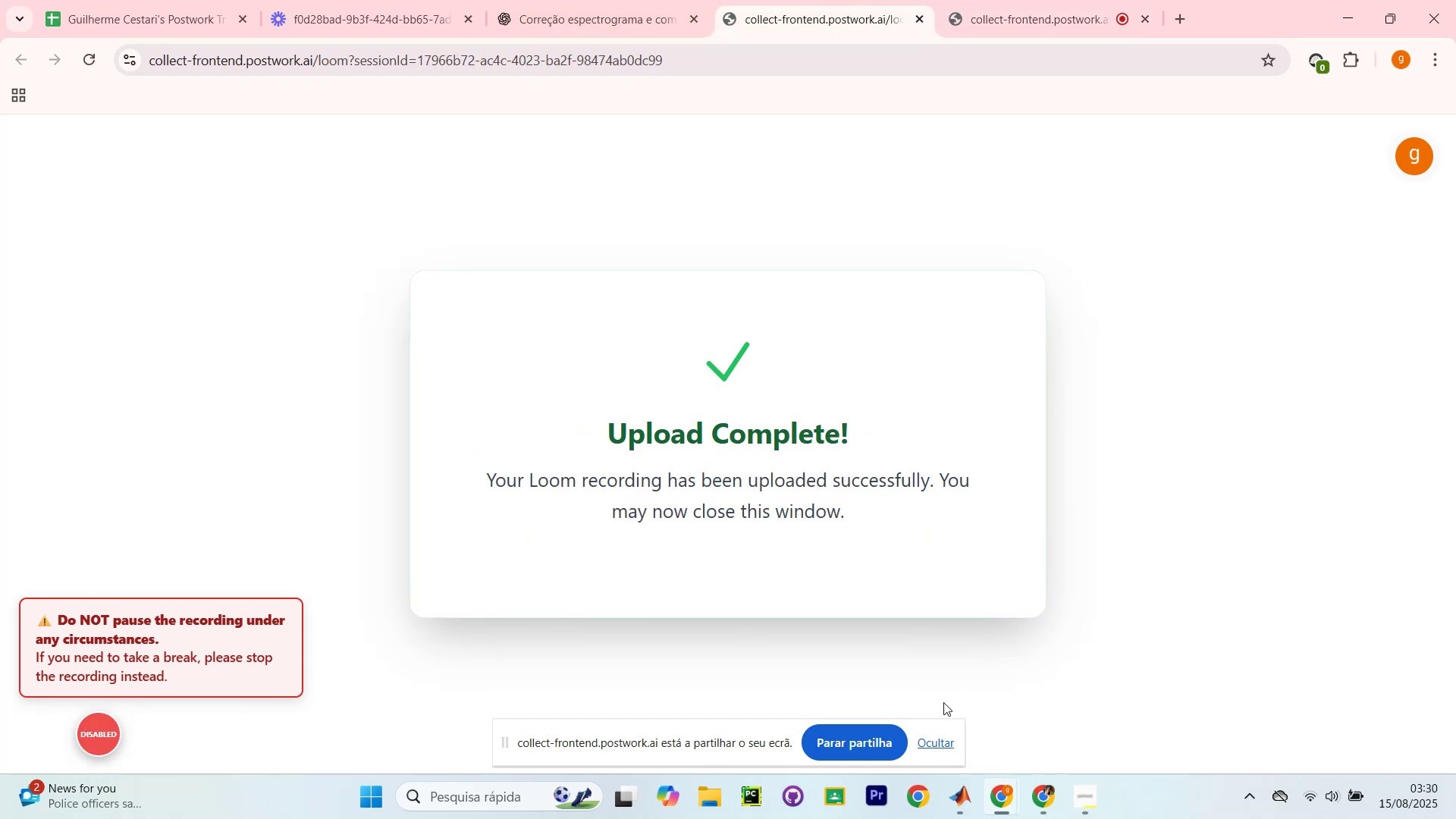 
left_click([946, 744])
 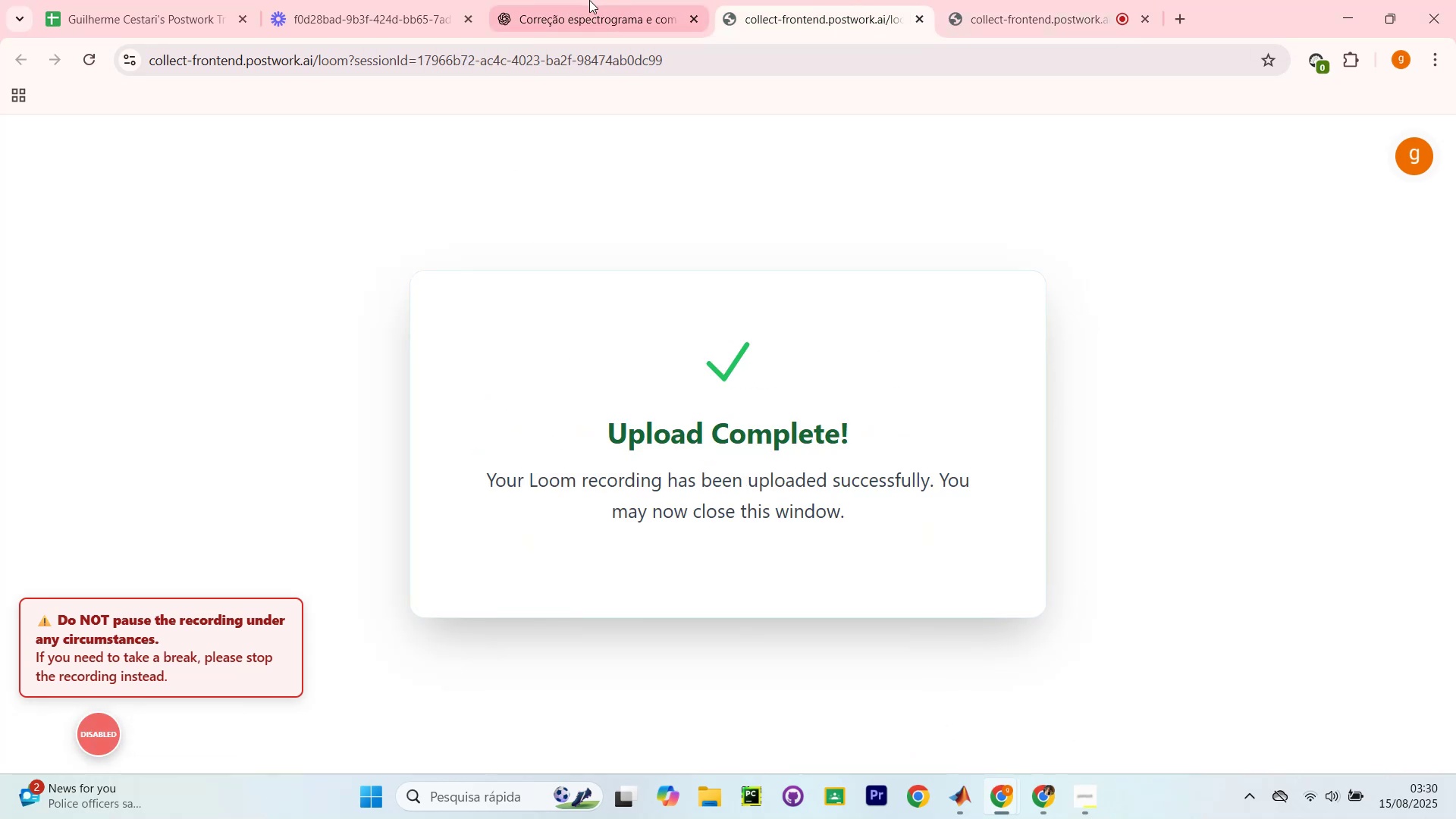 
left_click([588, 0])
 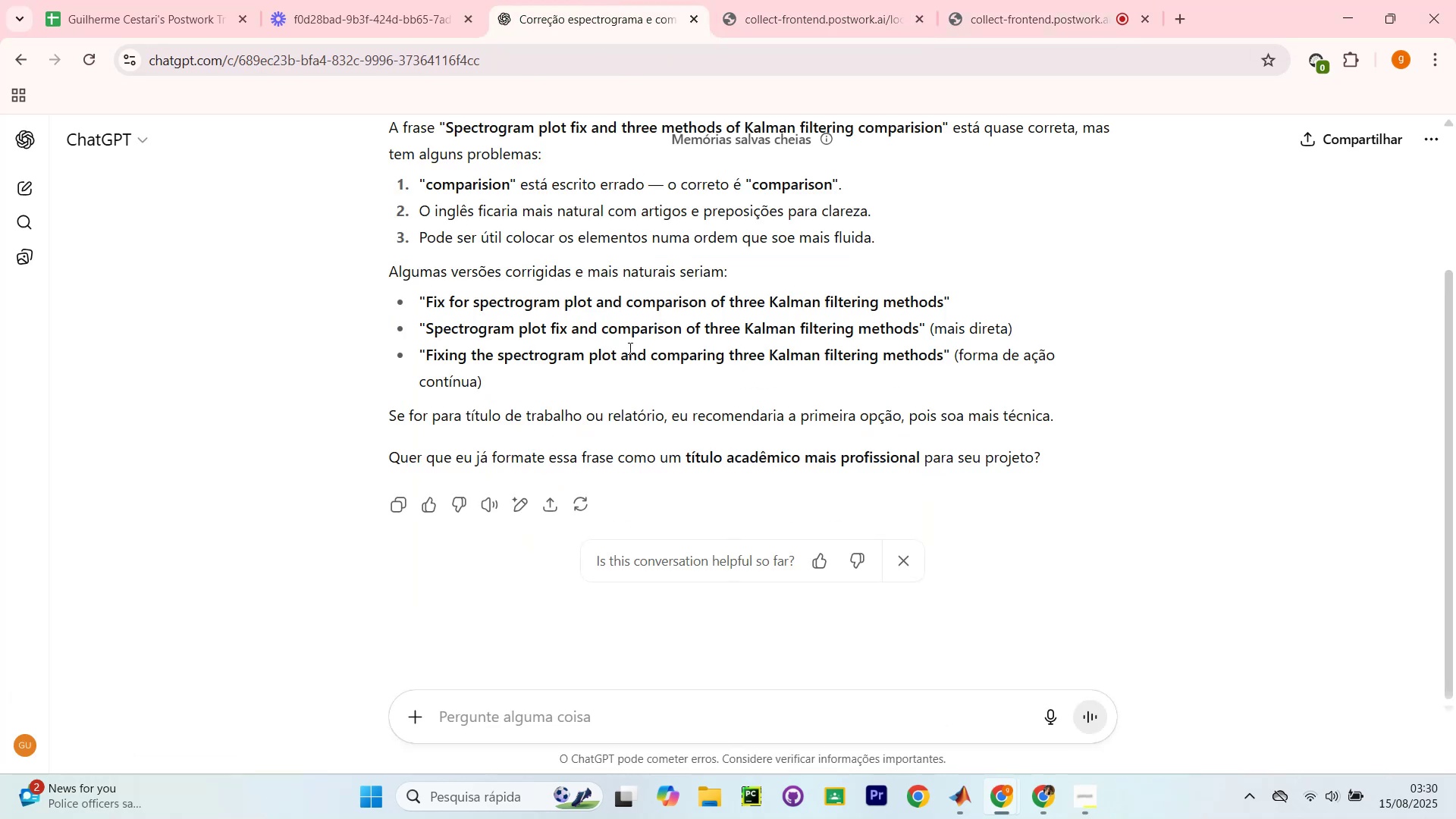 
scroll: coordinate [862, 318], scroll_direction: up, amount: 4.0
 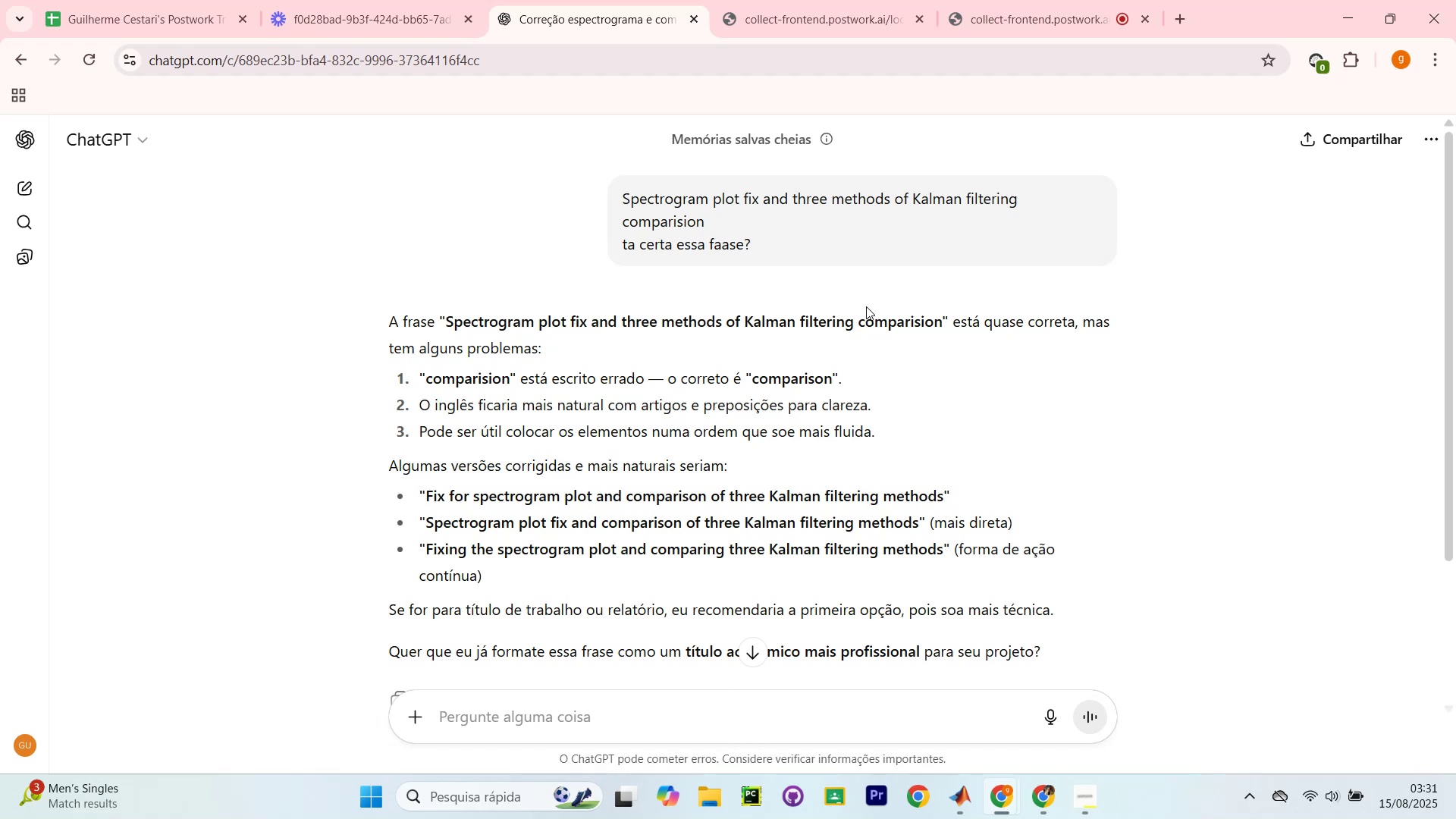 
wait(65.4)
 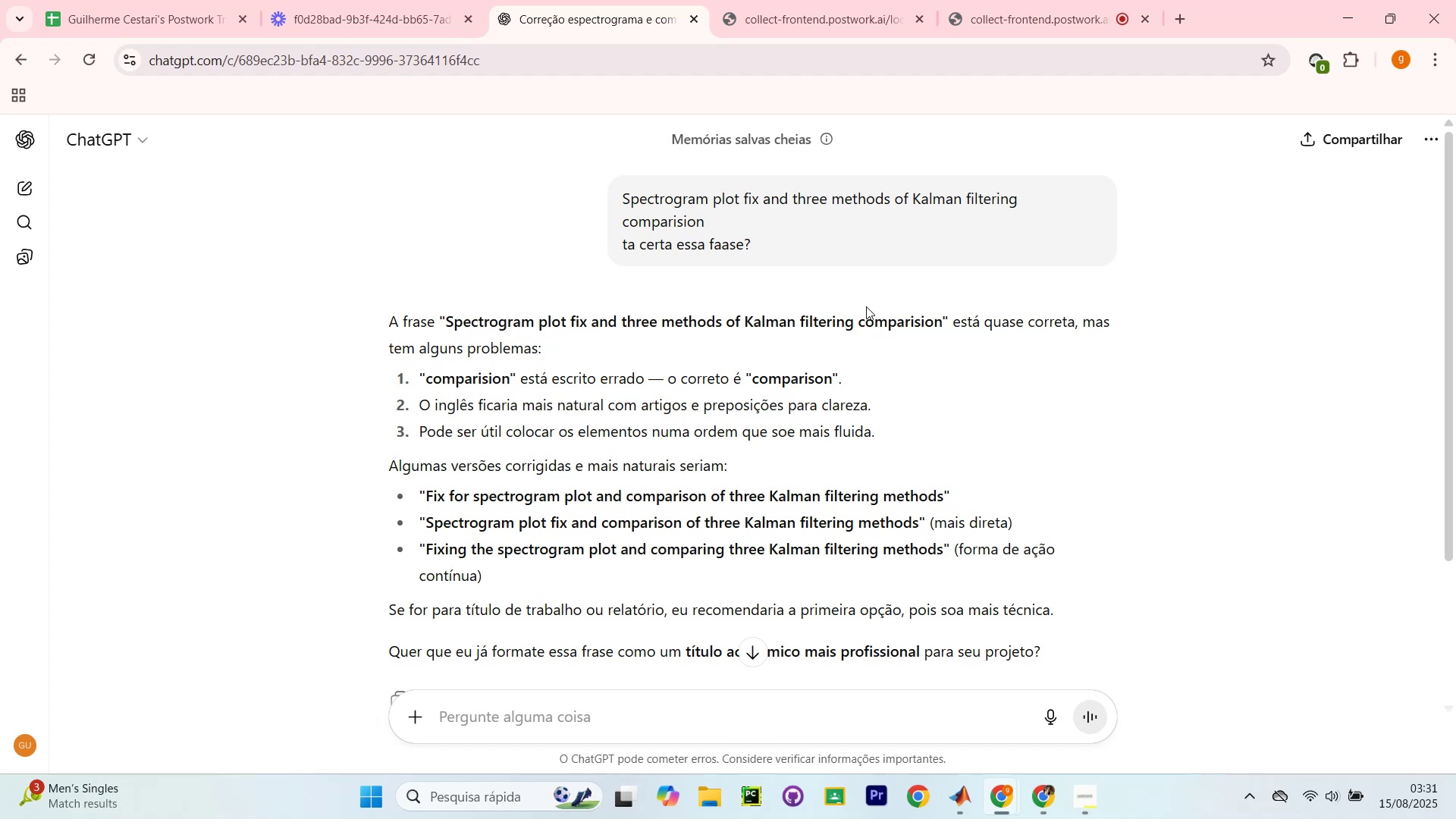 
scroll: coordinate [819, 256], scroll_direction: none, amount: 0.0
 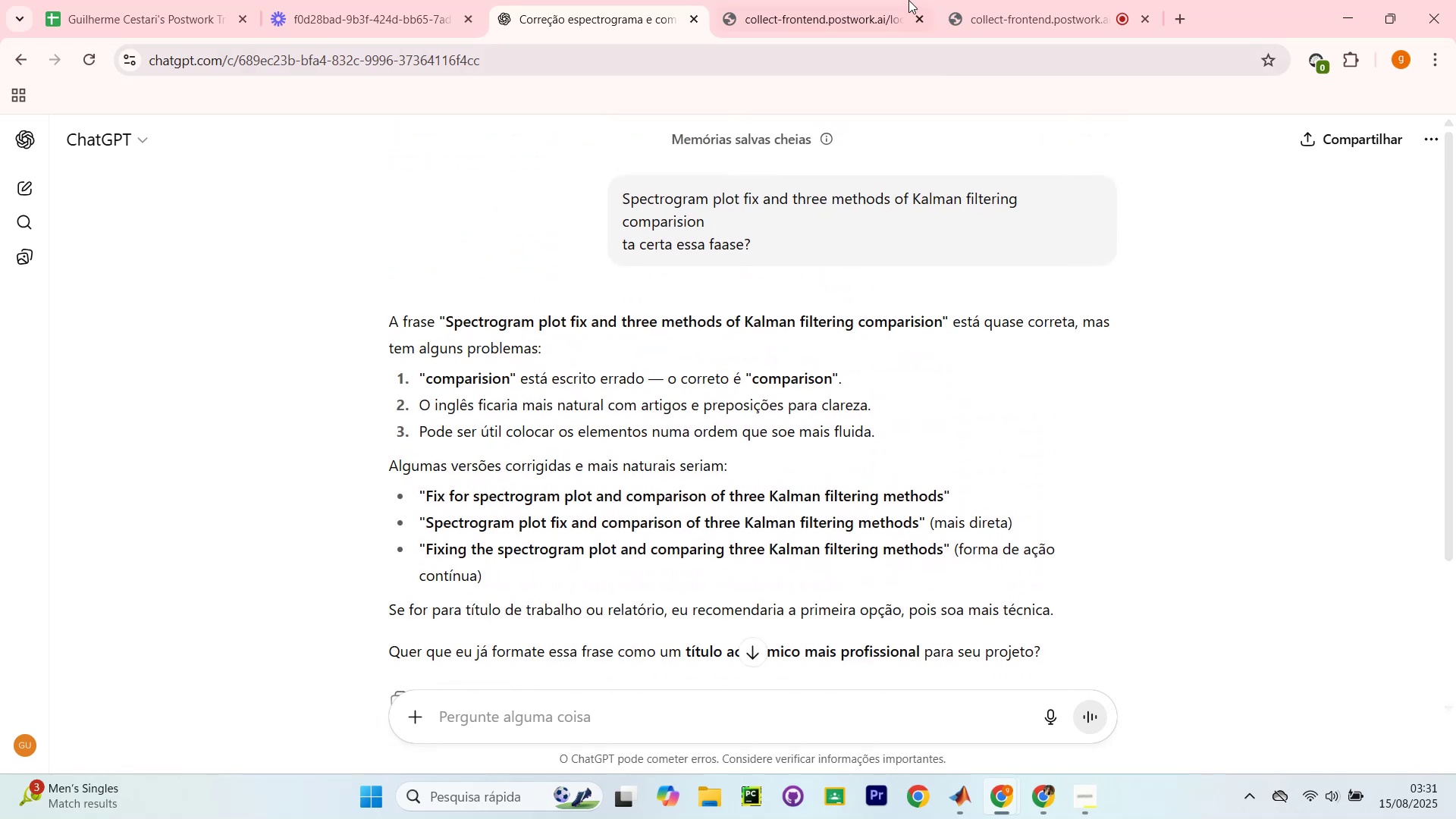 
left_click([833, 0])
 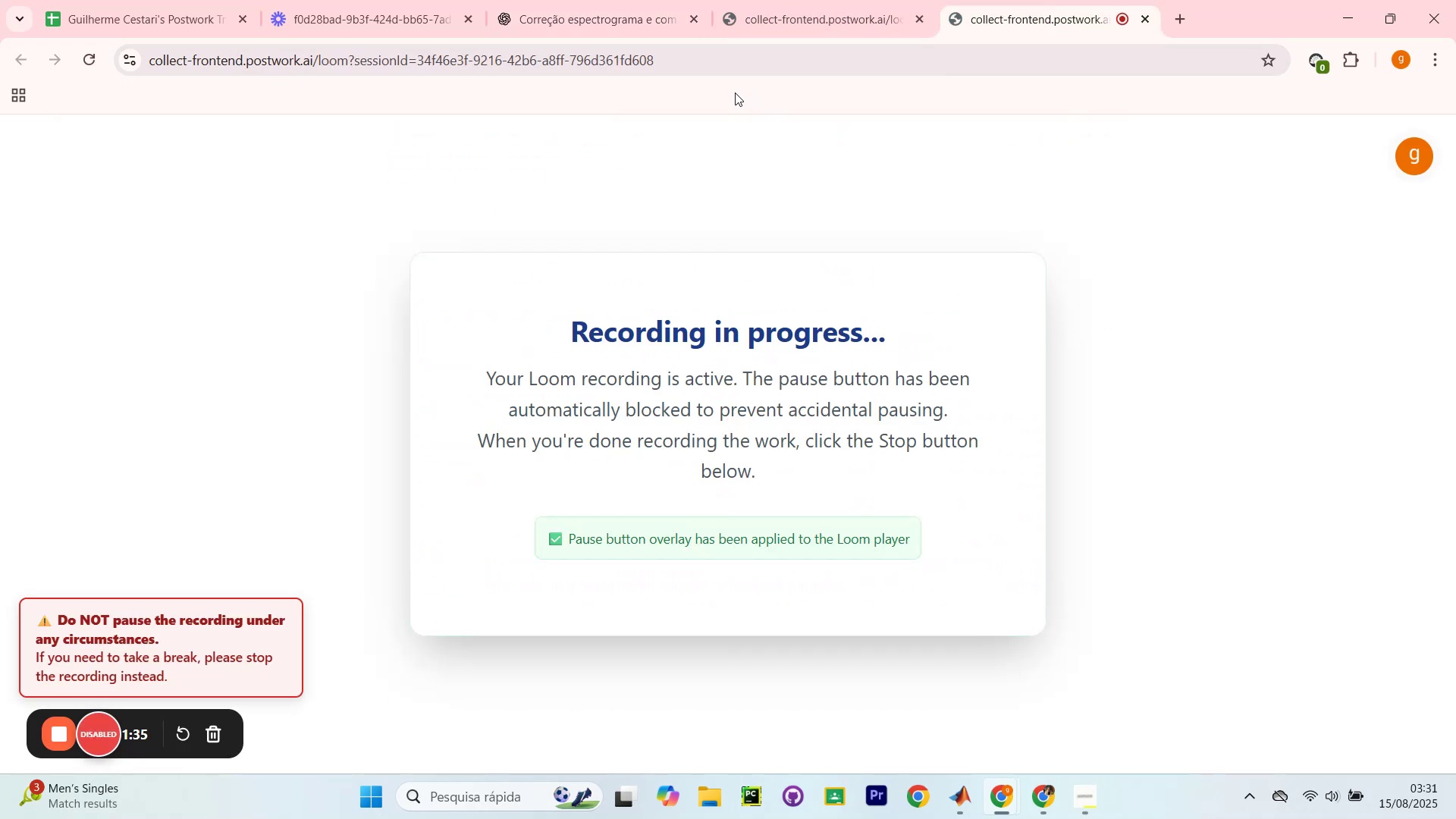 
wait(7.3)
 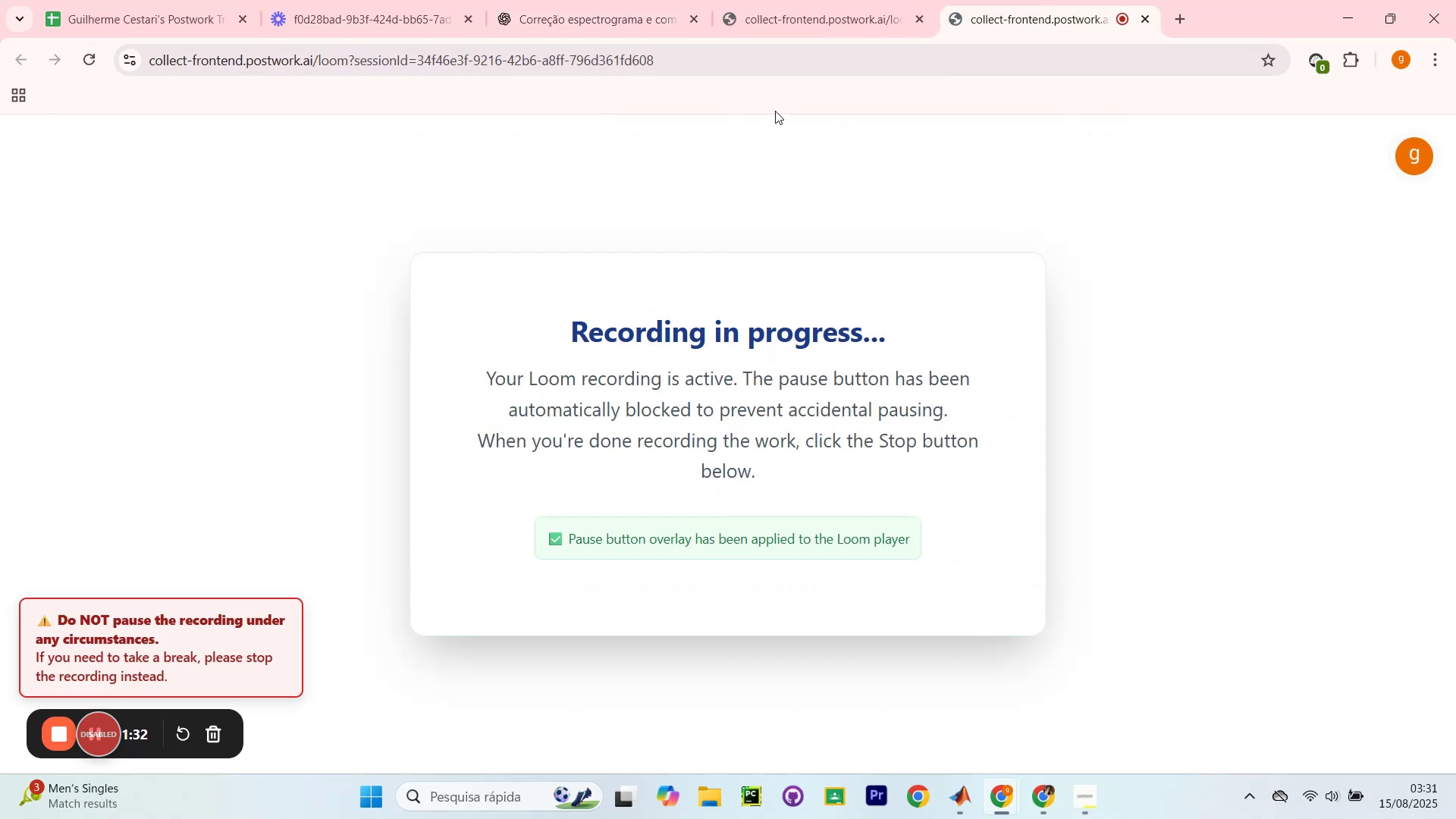 
scroll: coordinate [719, 97], scroll_direction: up, amount: 1.0
 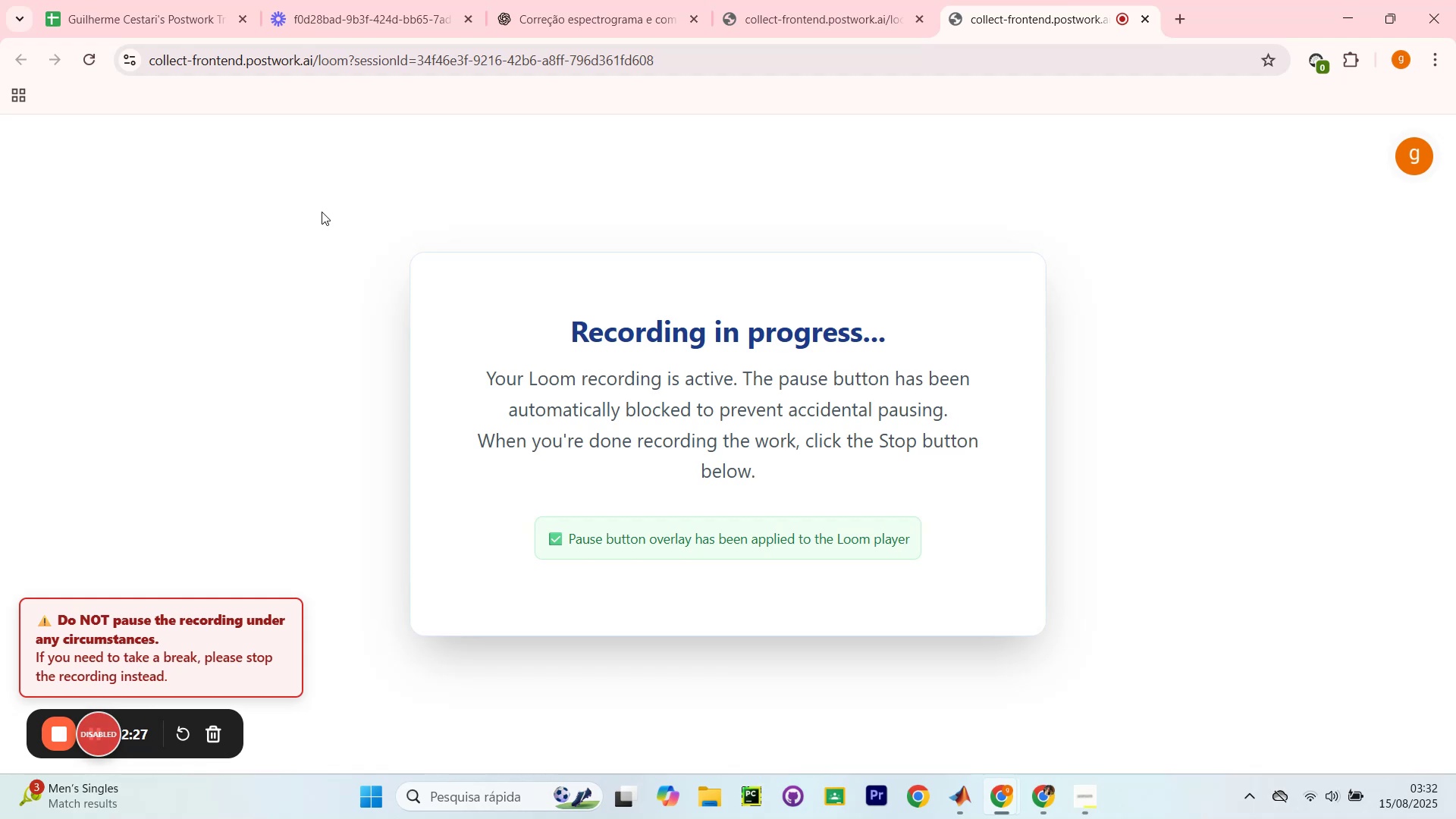 
wait(55.43)
 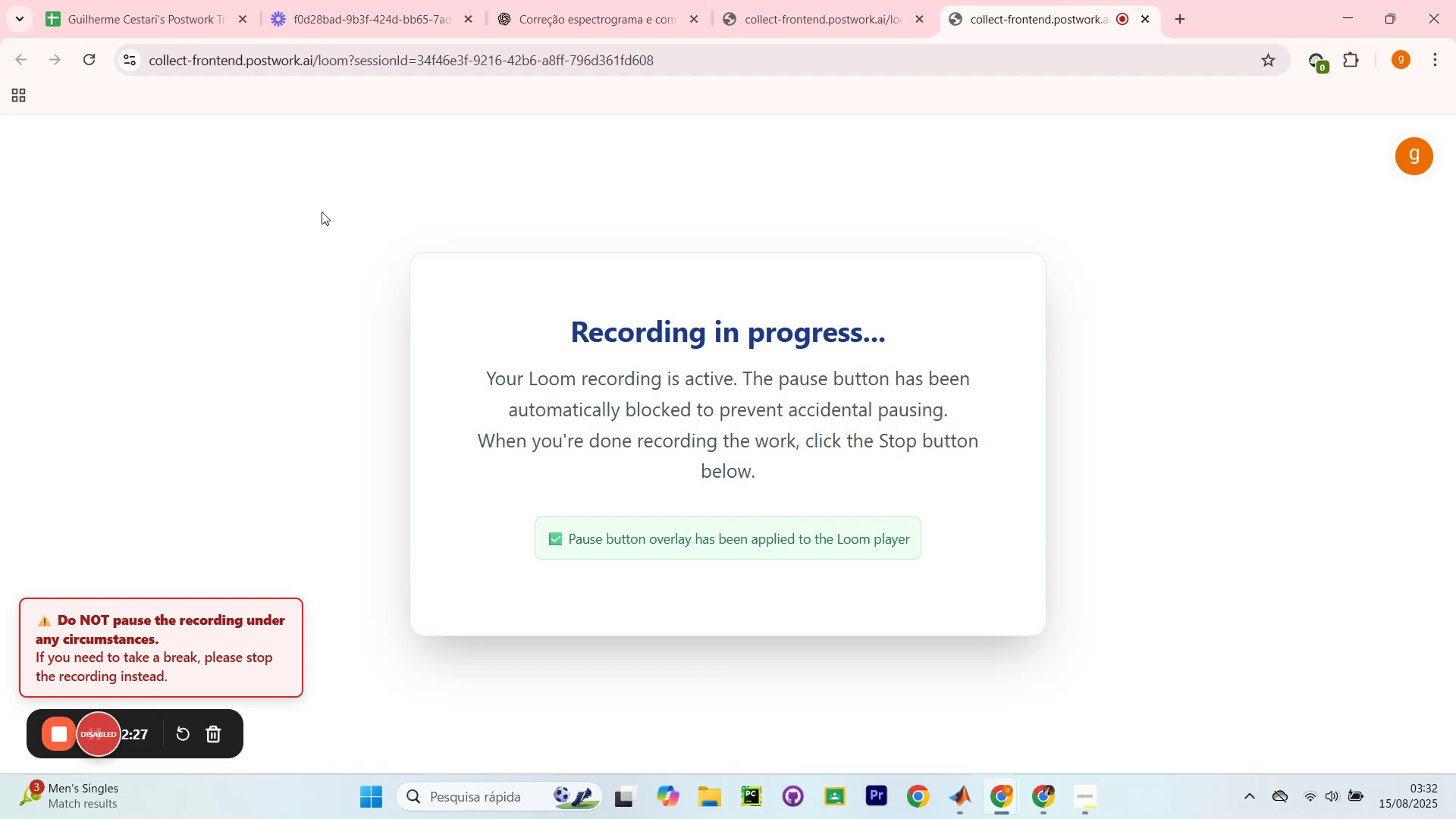 
left_click([898, 0])
 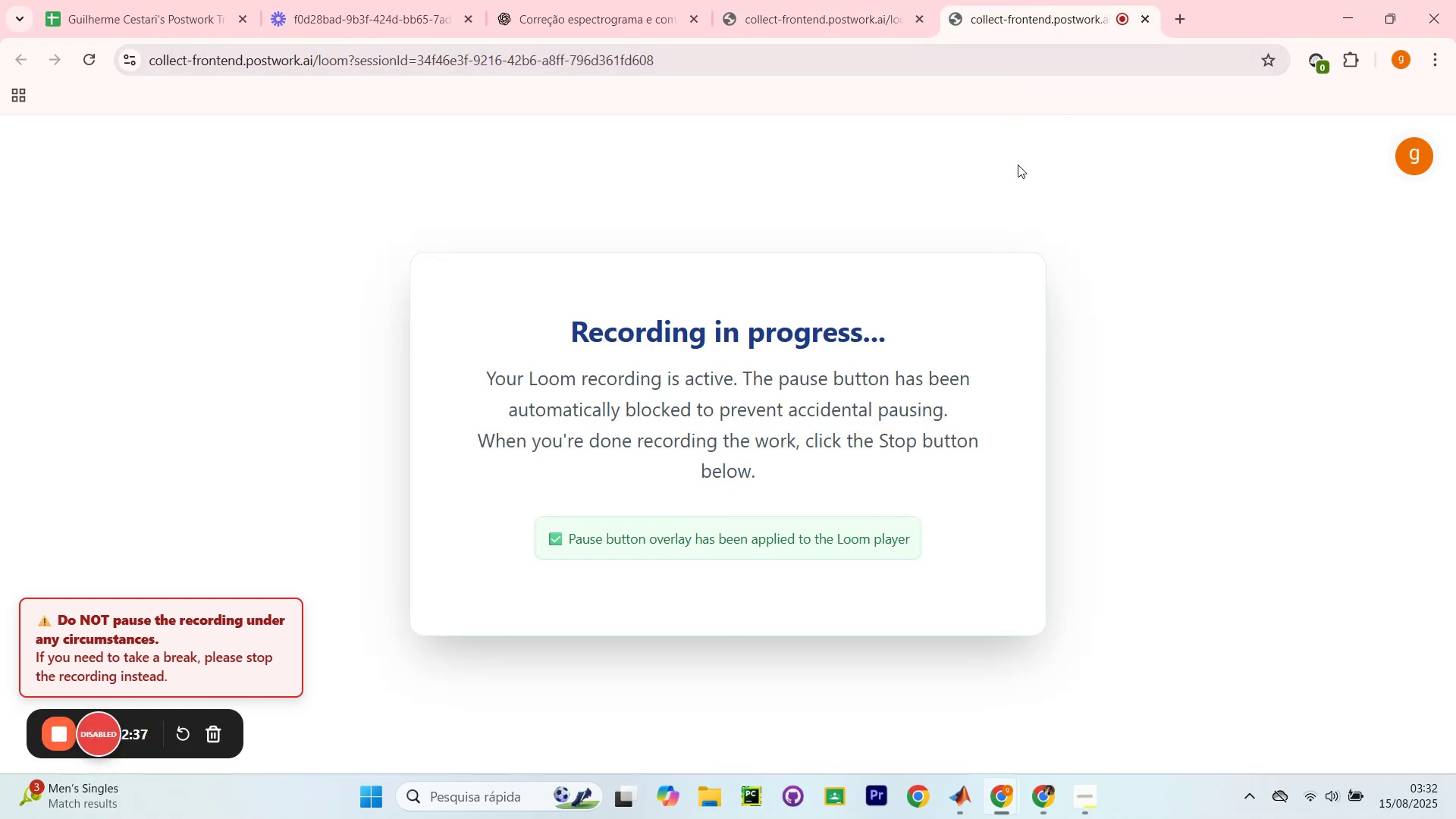 
wait(9.47)
 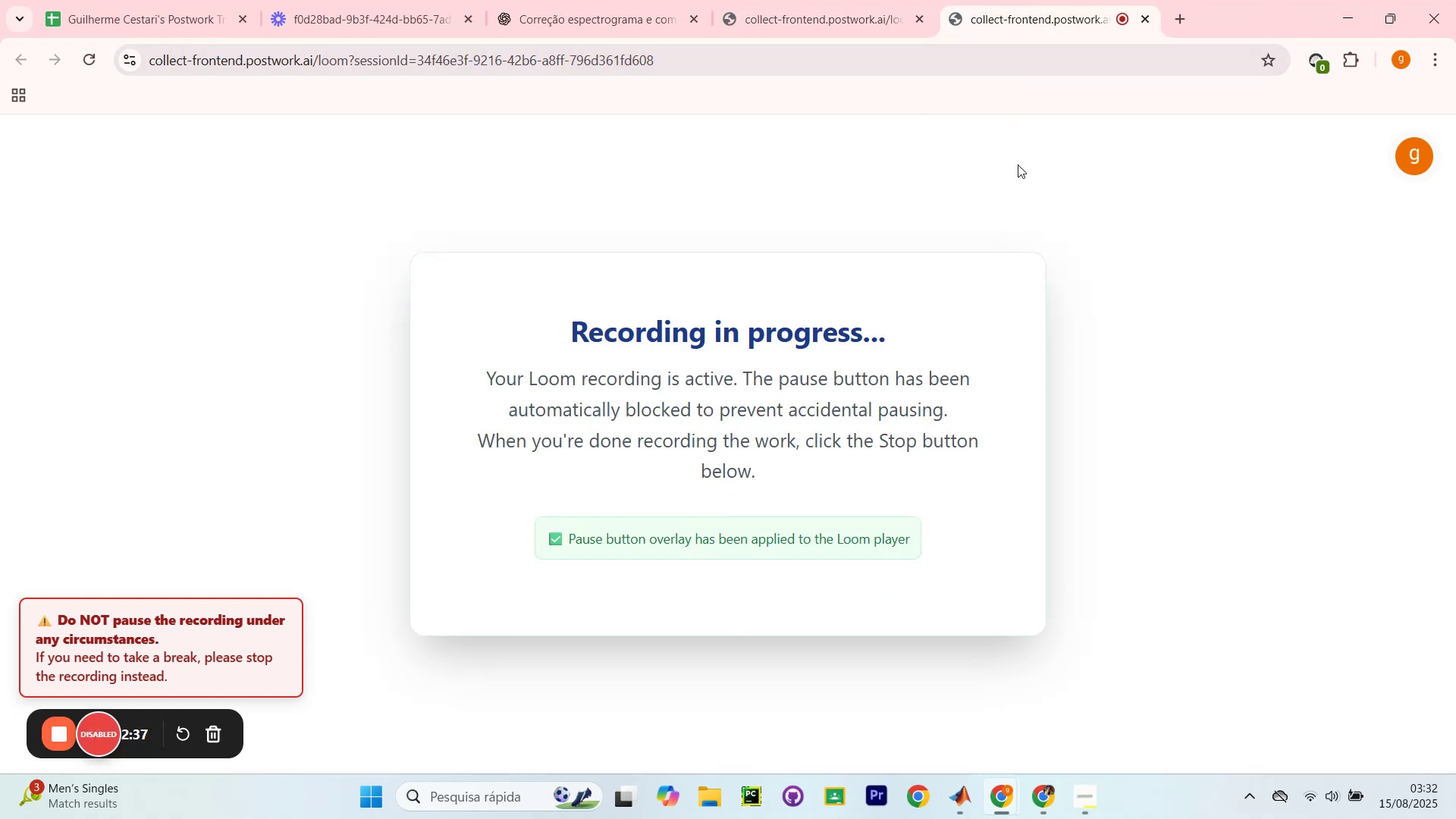 
left_click([977, 802])
 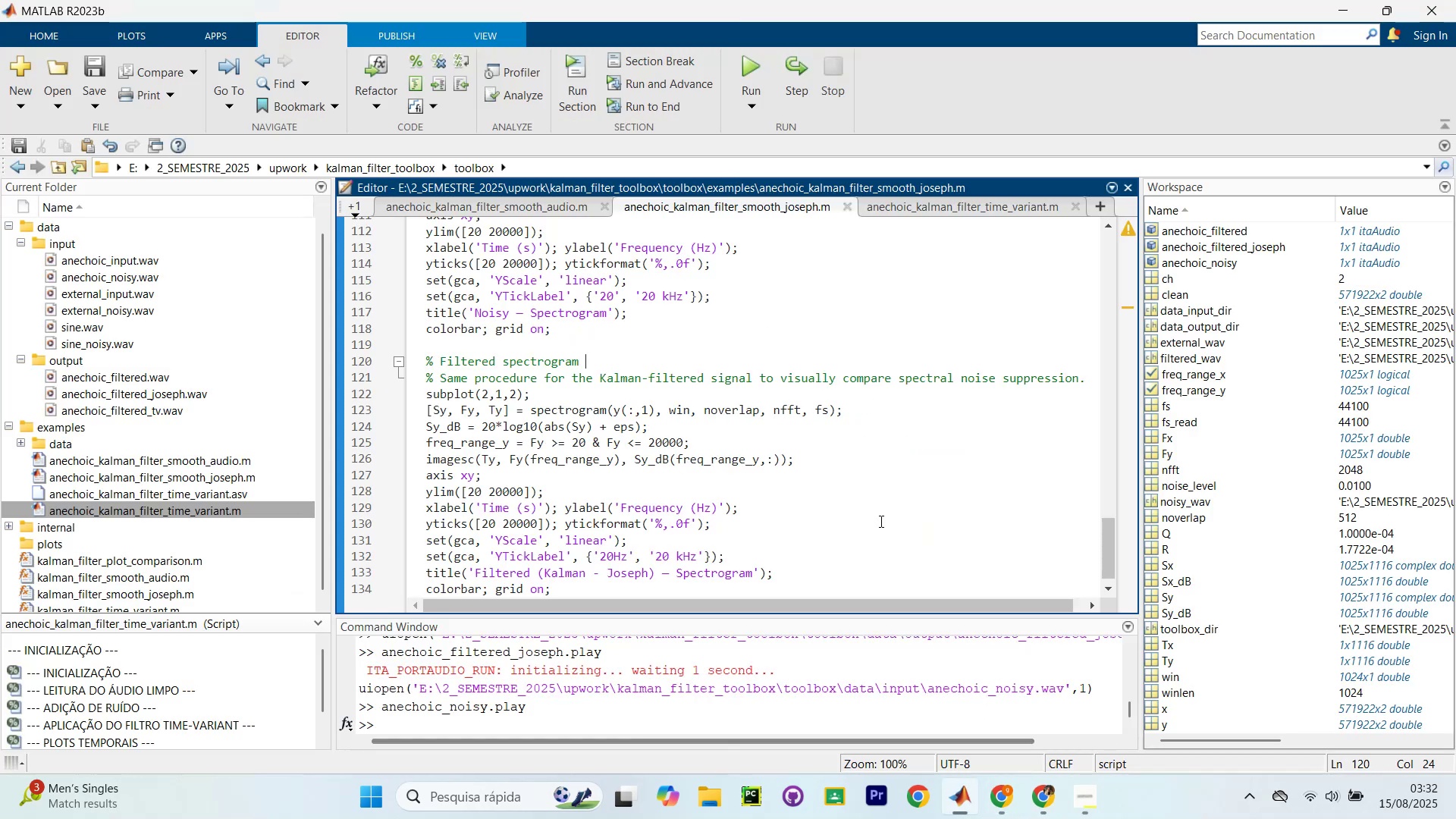 
scroll: coordinate [876, 513], scroll_direction: down, amount: 2.0
 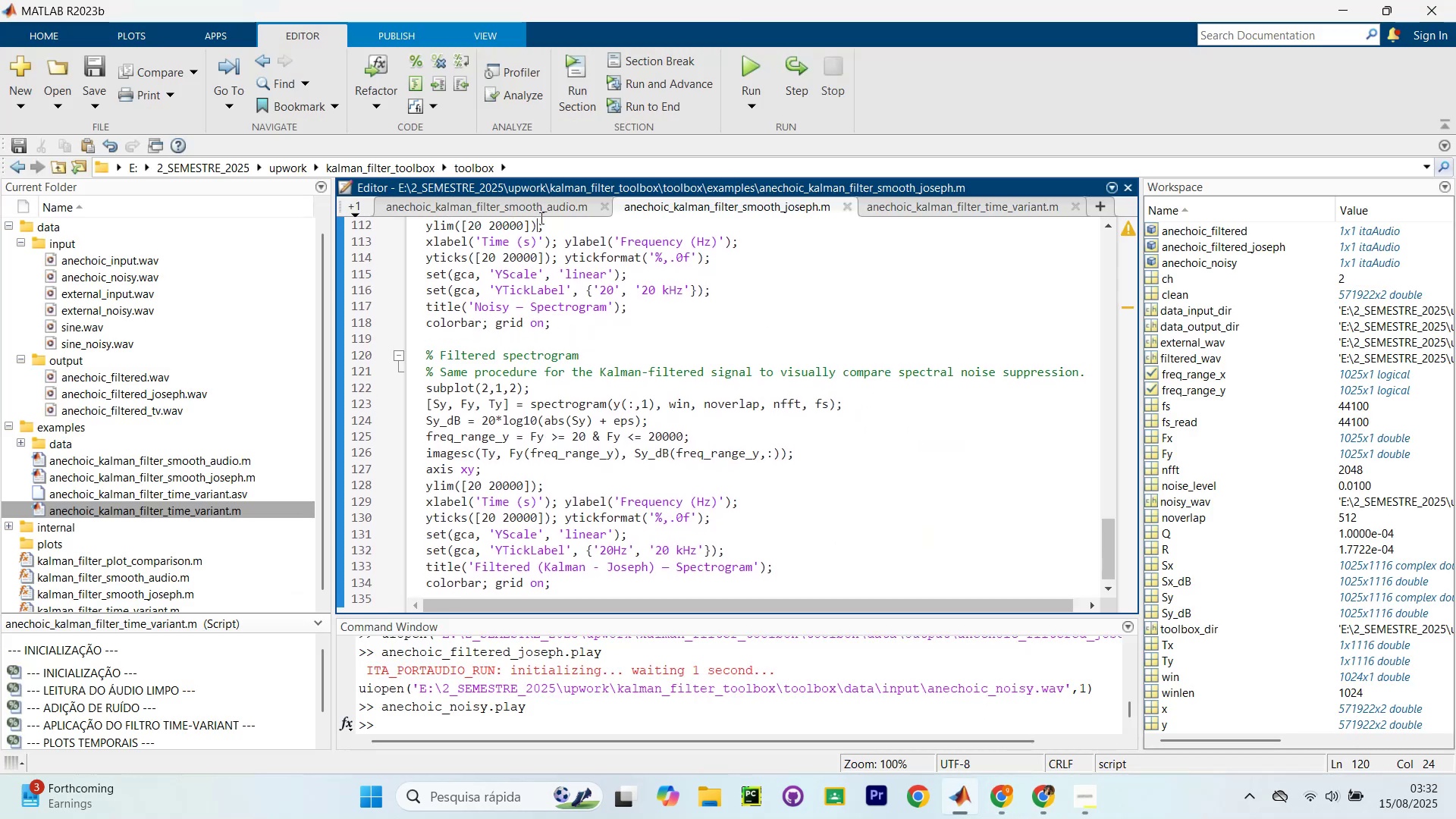 
double_click([542, 209])
 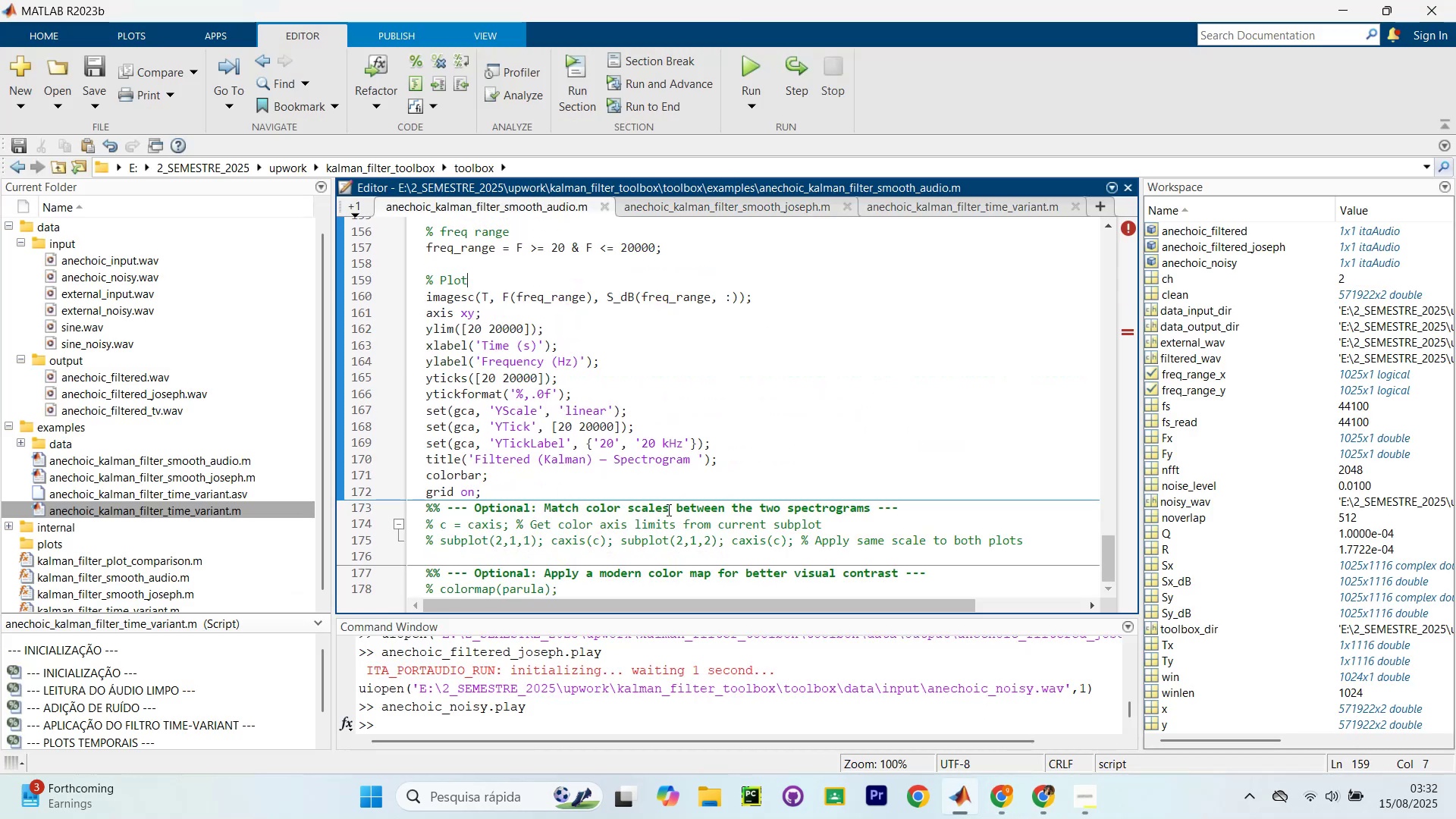 
scroll: coordinate [795, 424], scroll_direction: down, amount: 3.0
 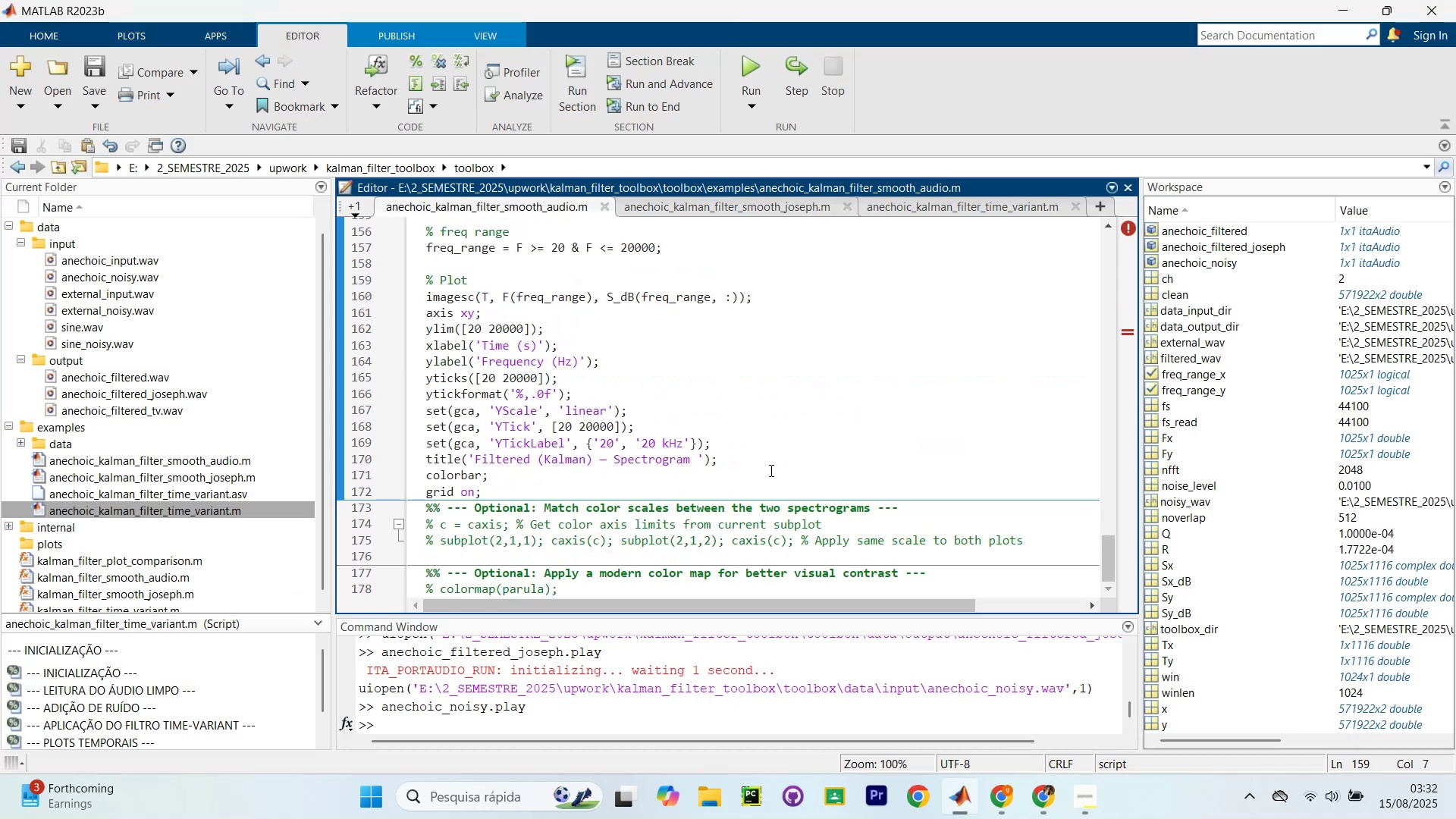 
scroll: coordinate [811, 459], scroll_direction: up, amount: 10.0
 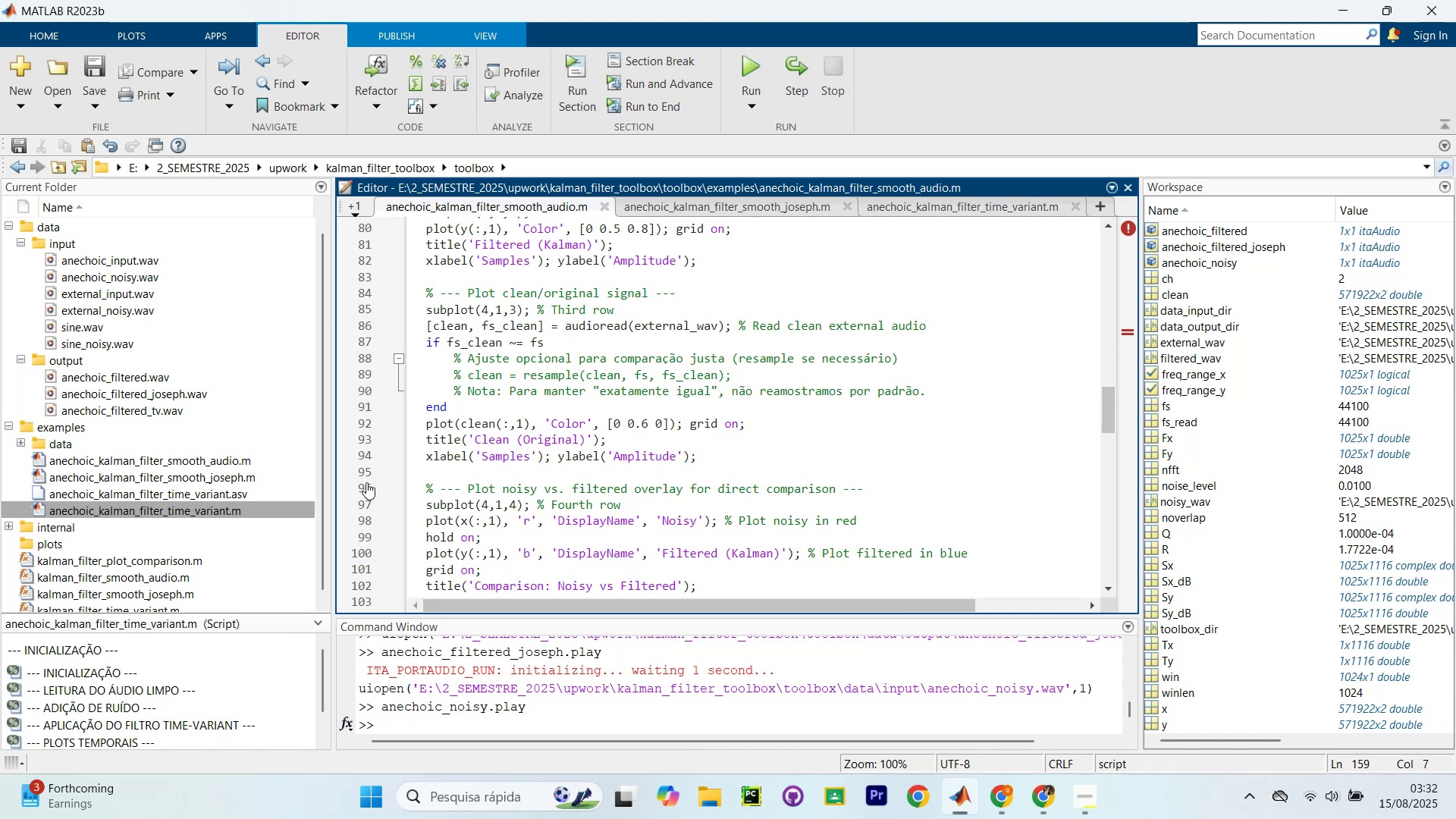 
scroll: coordinate [184, 451], scroll_direction: down, amount: 1.0
 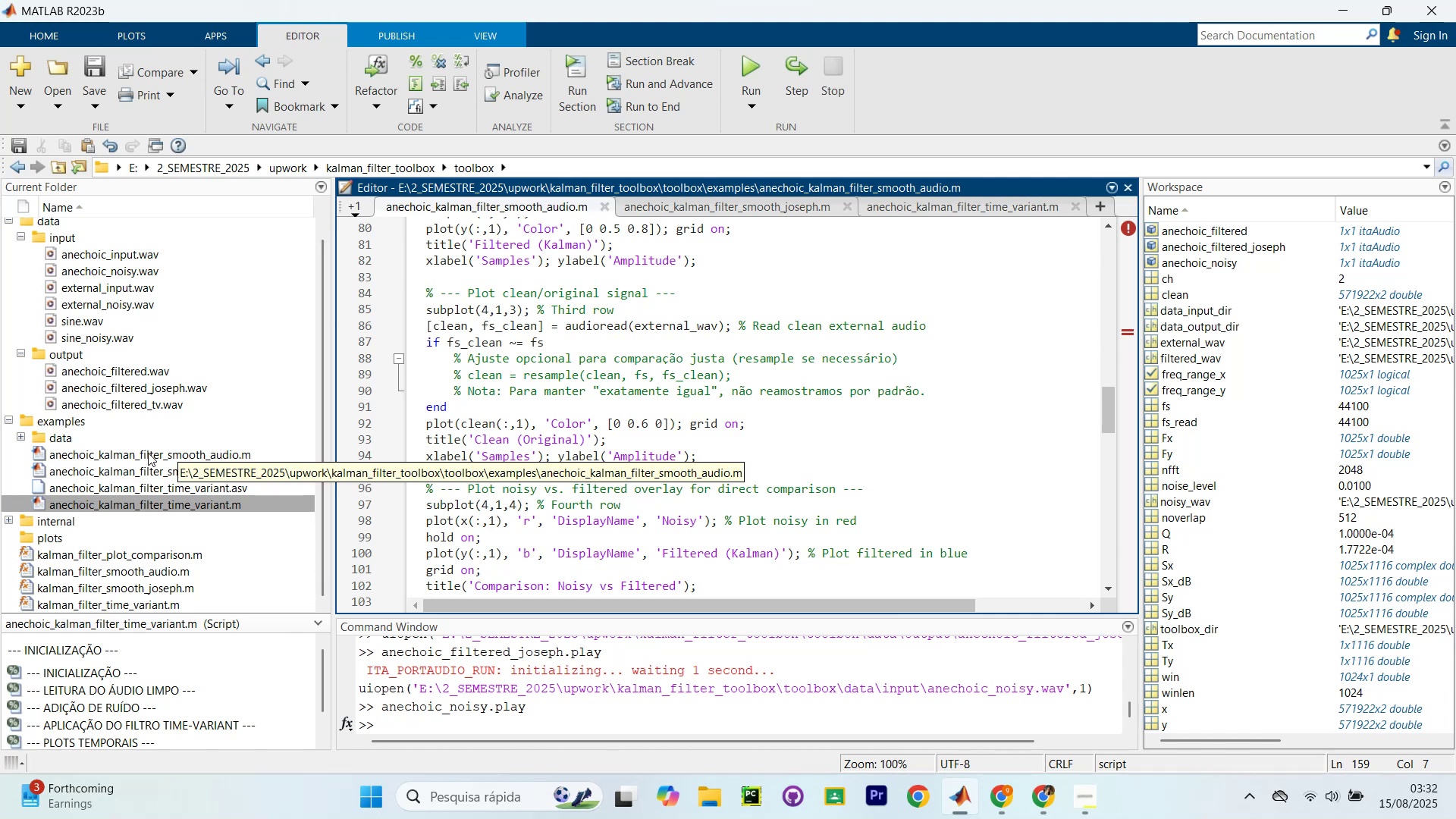 
wait(9.66)
 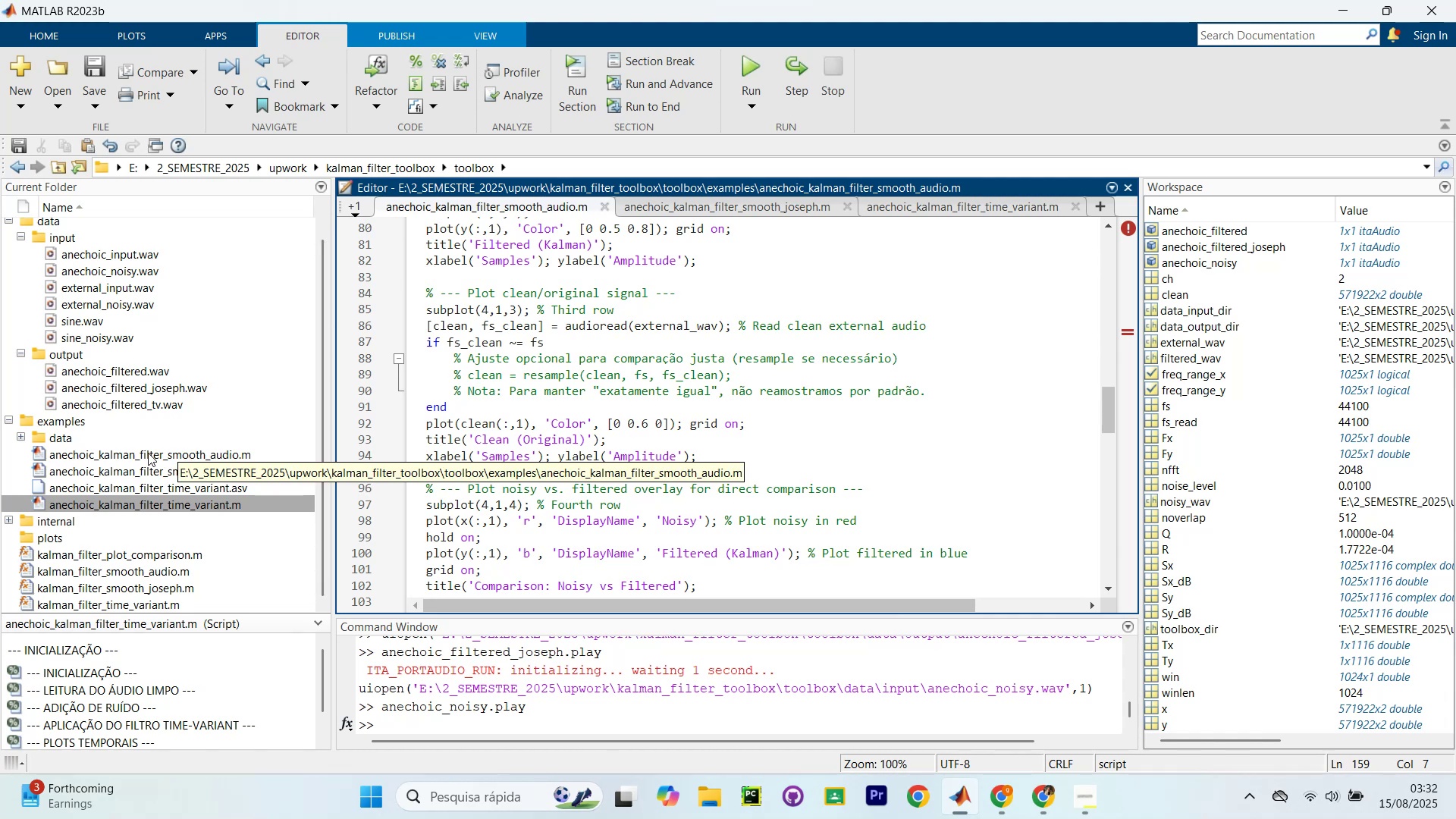 
scroll: coordinate [128, 454], scroll_direction: down, amount: 1.0
 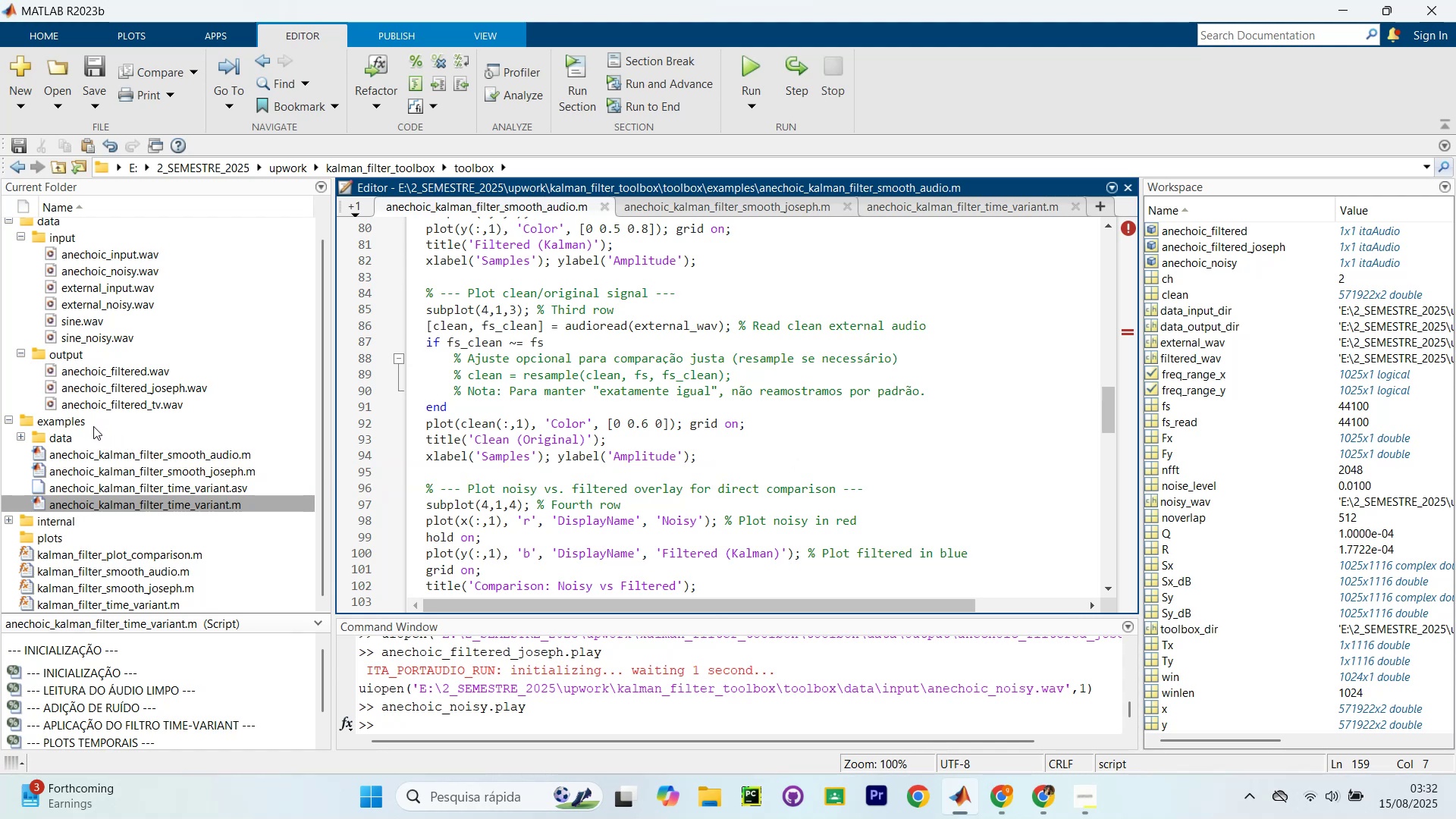 
wait(10.25)
 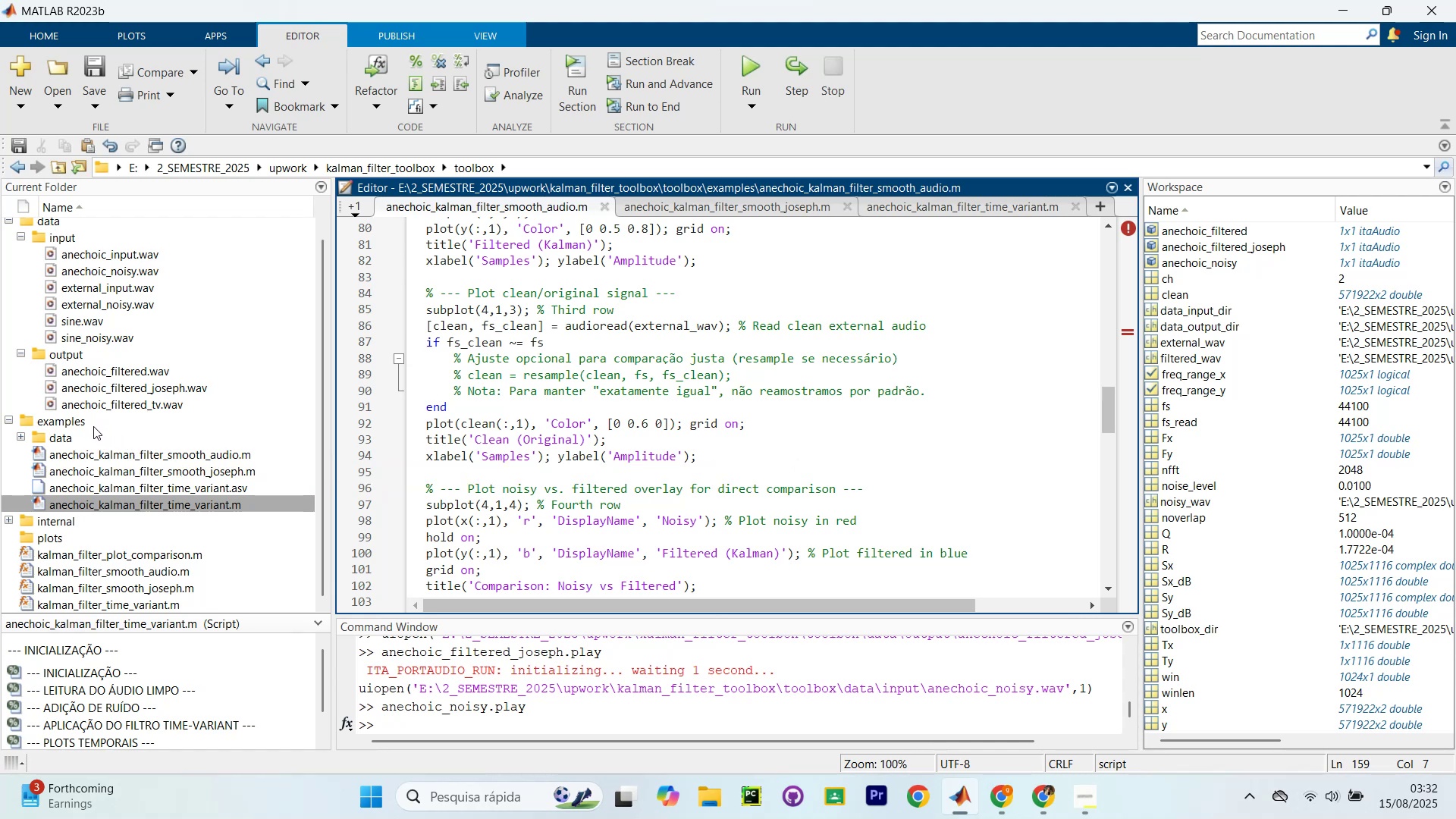 
scroll: coordinate [752, 422], scroll_direction: up, amount: 17.0
 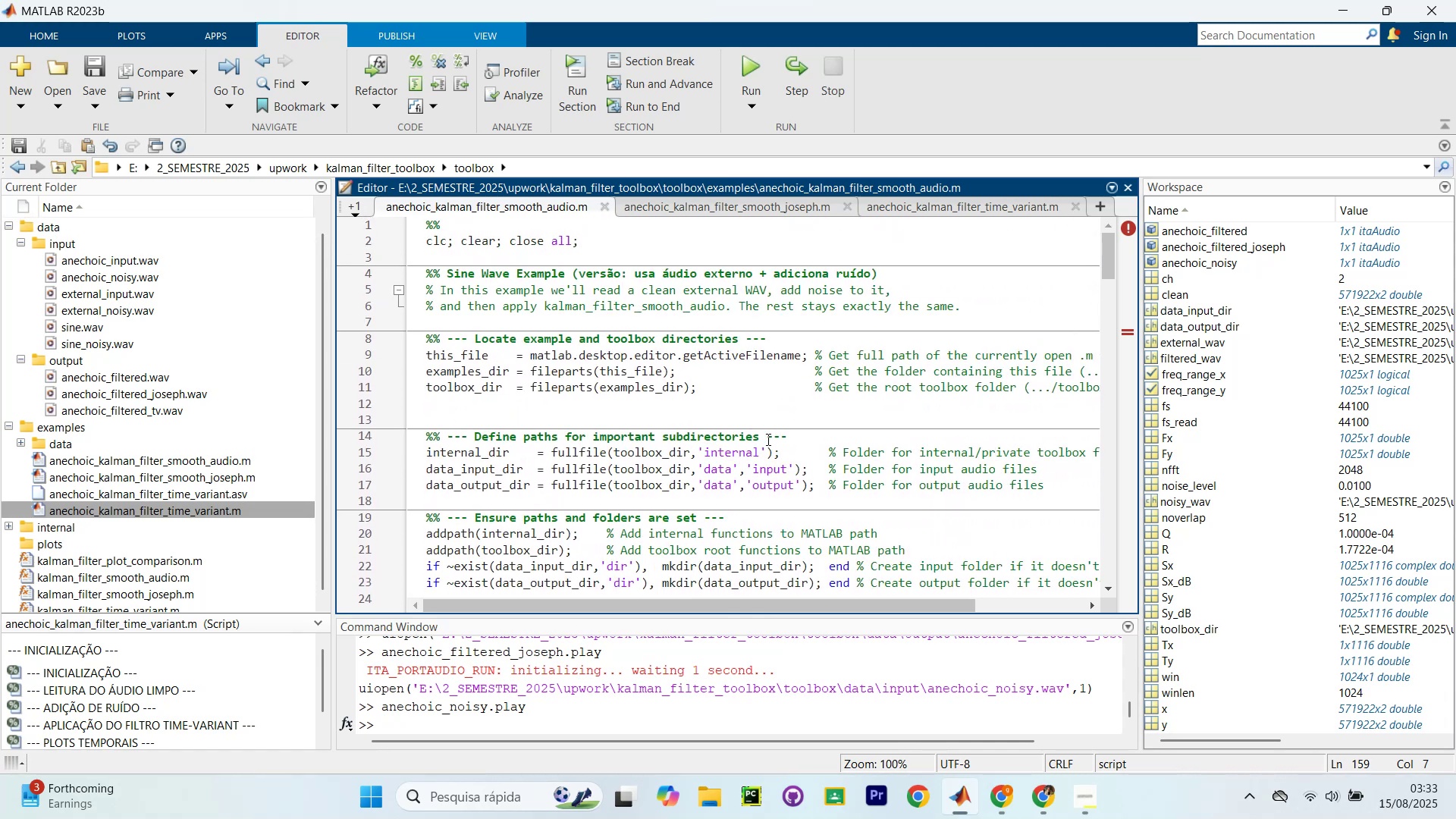 
scroll: coordinate [789, 425], scroll_direction: down, amount: 5.0
 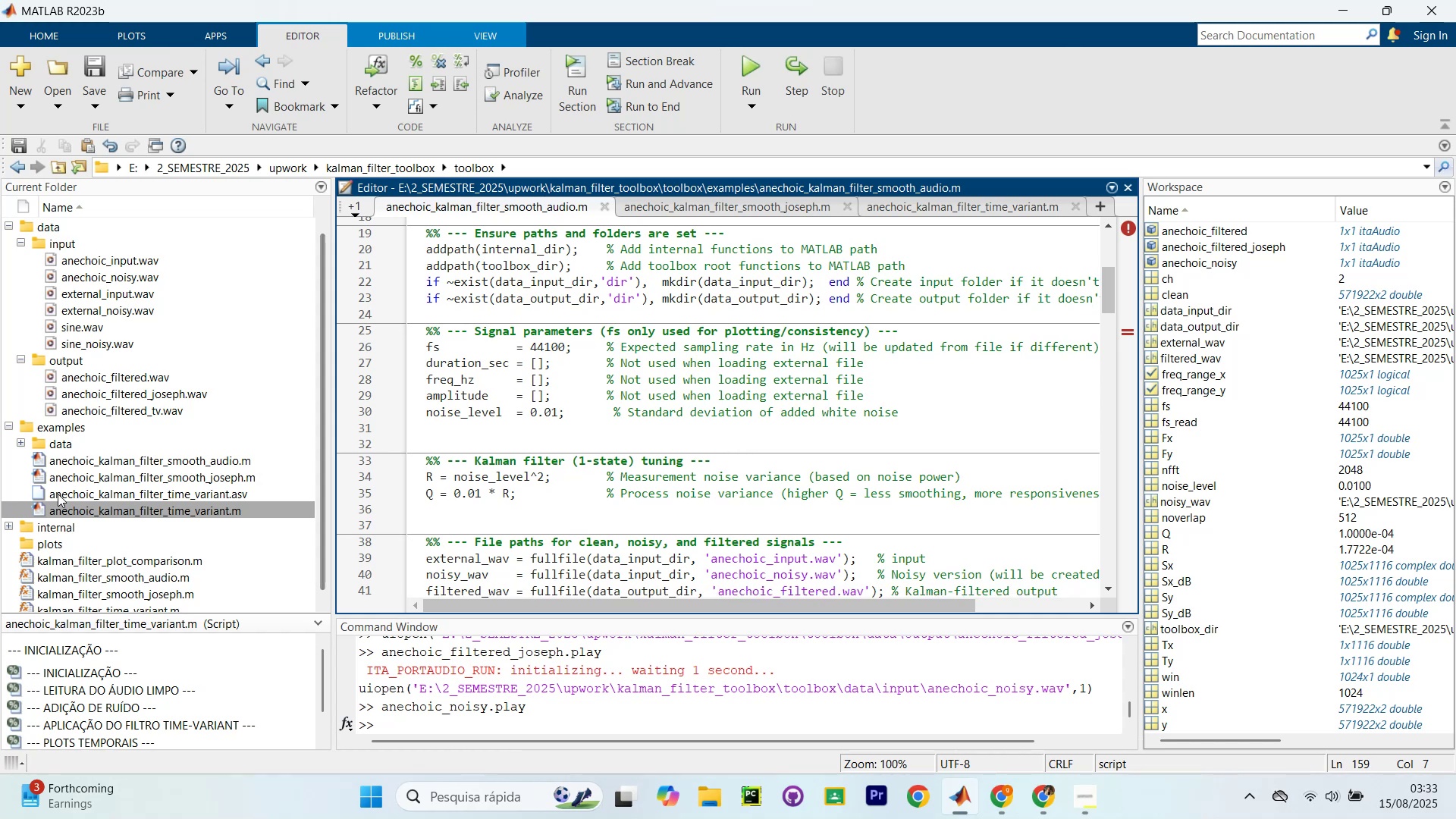 
left_click([117, 502])
 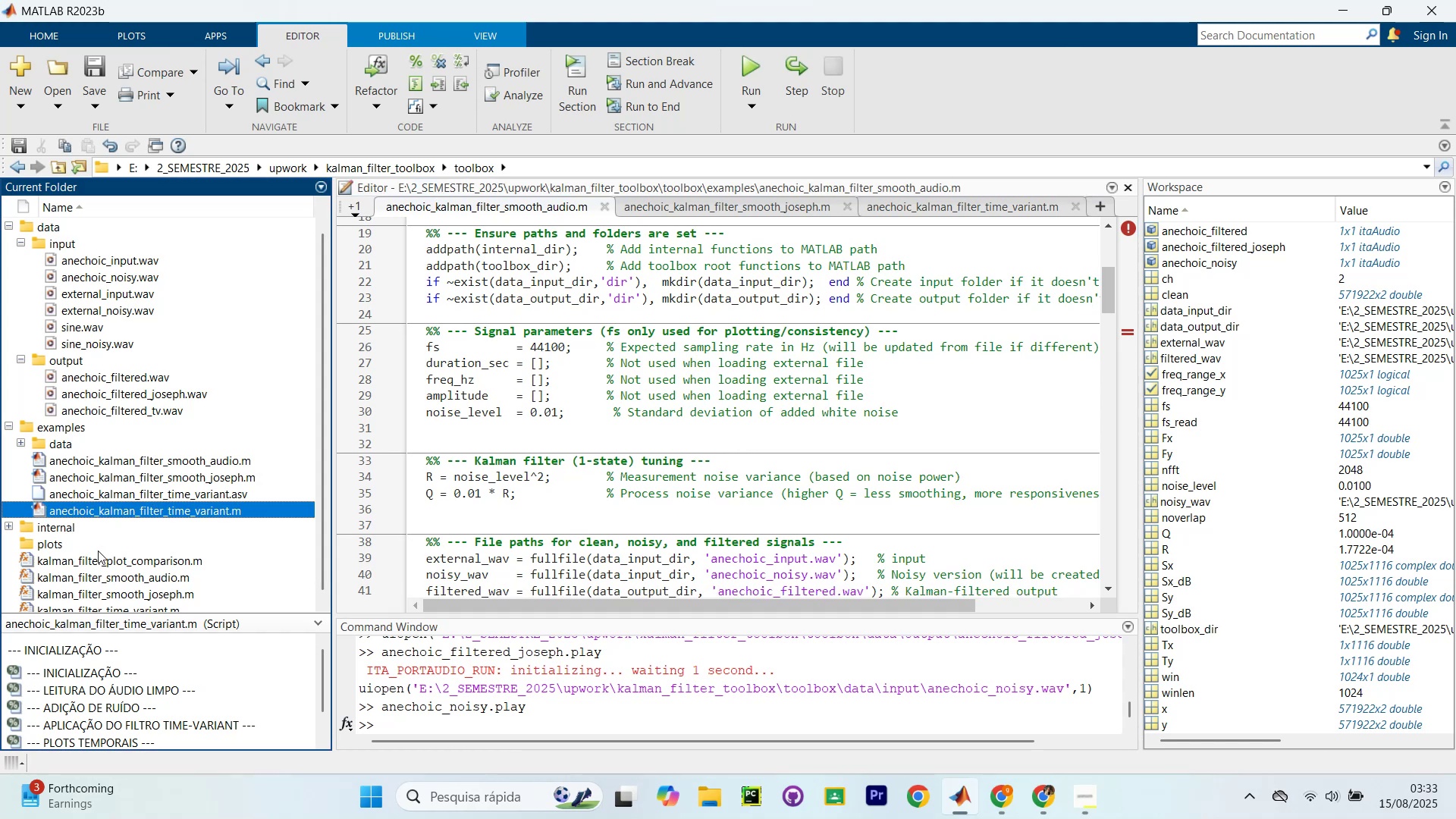 
scroll: coordinate [93, 585], scroll_direction: down, amount: 2.0
 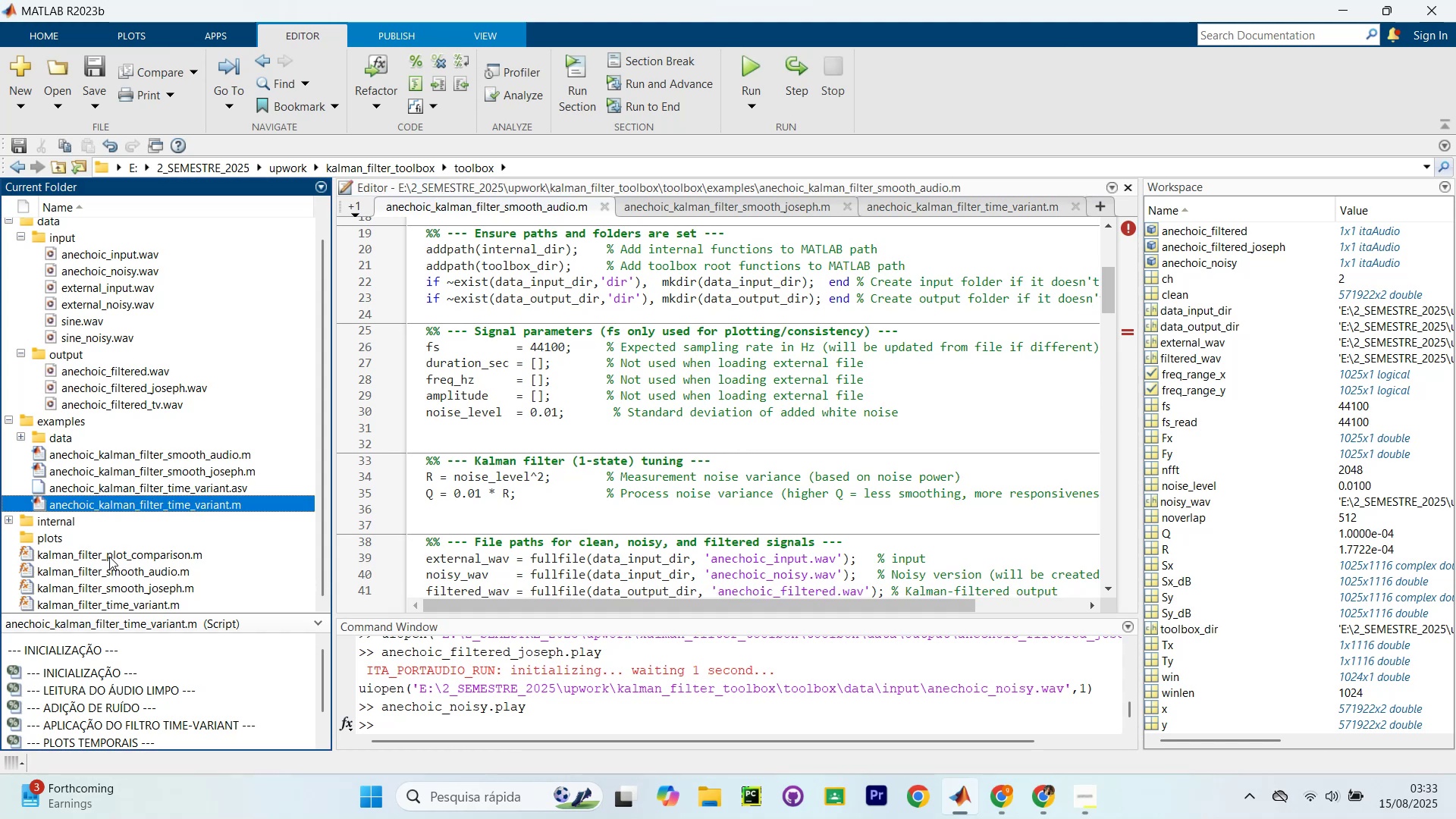 
double_click([109, 557])
 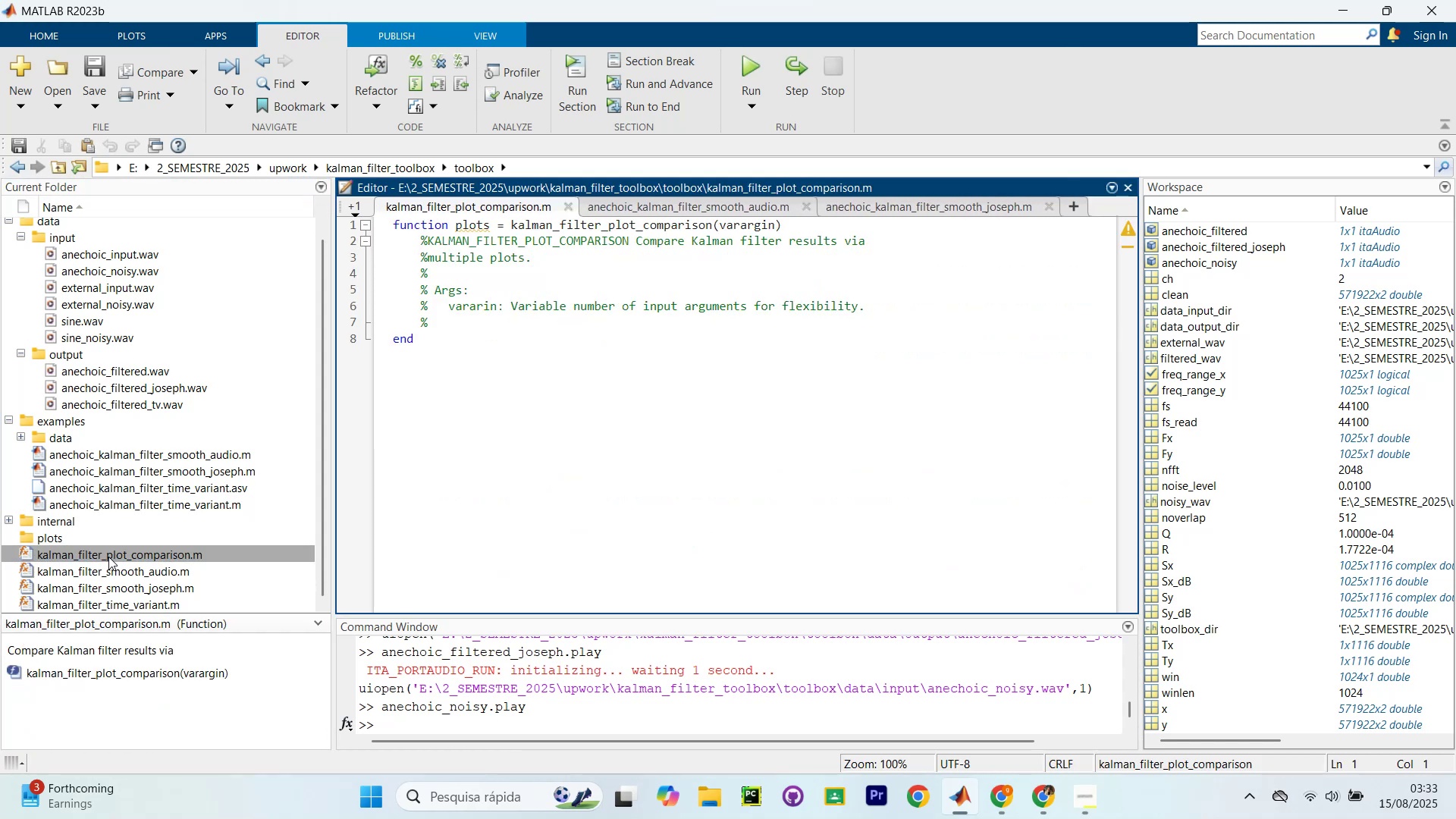 
scroll: coordinate [604, 406], scroll_direction: up, amount: 4.0
 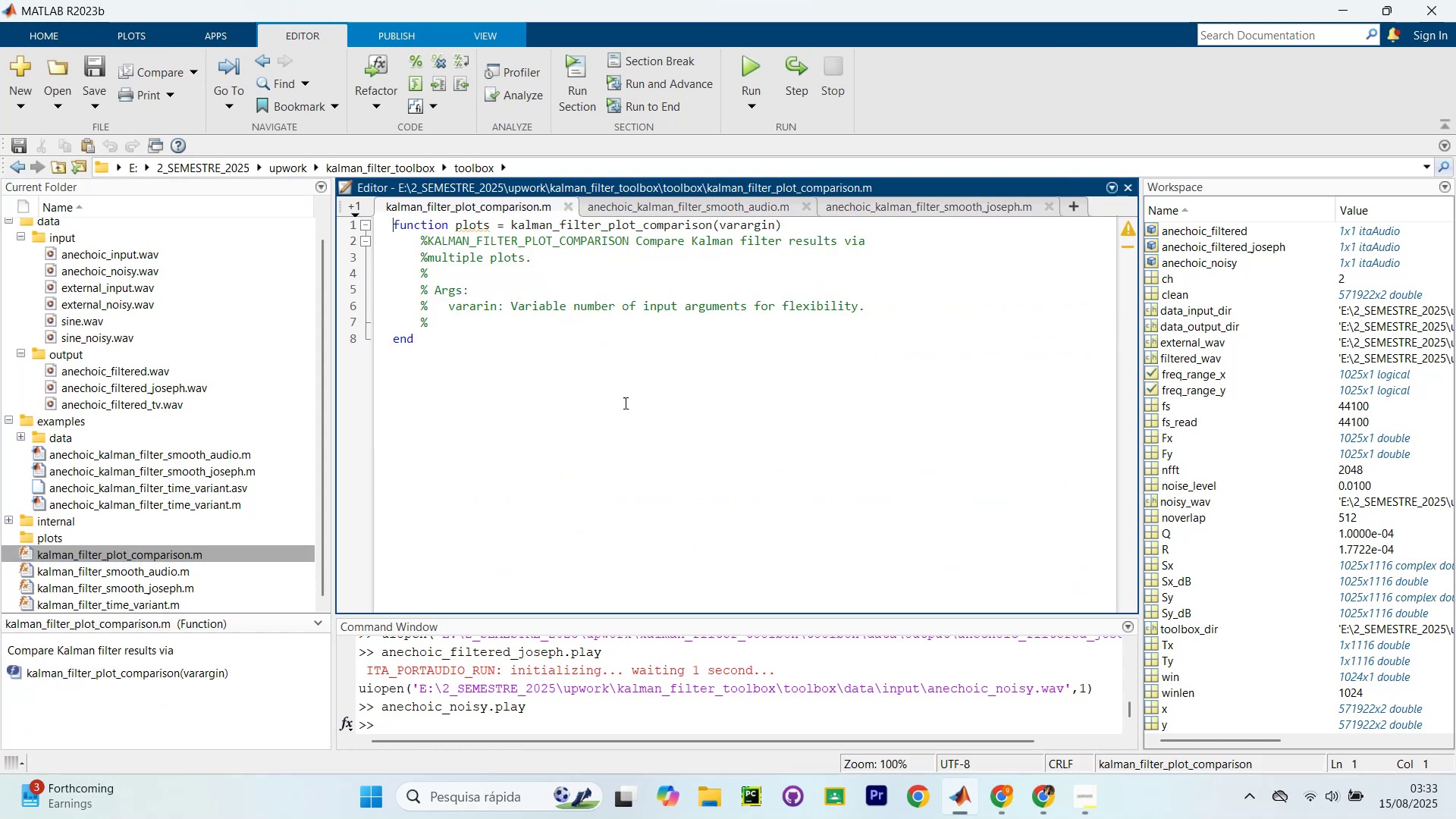 
left_click_drag(start_coordinate=[645, 395], to_coordinate=[453, 328])
 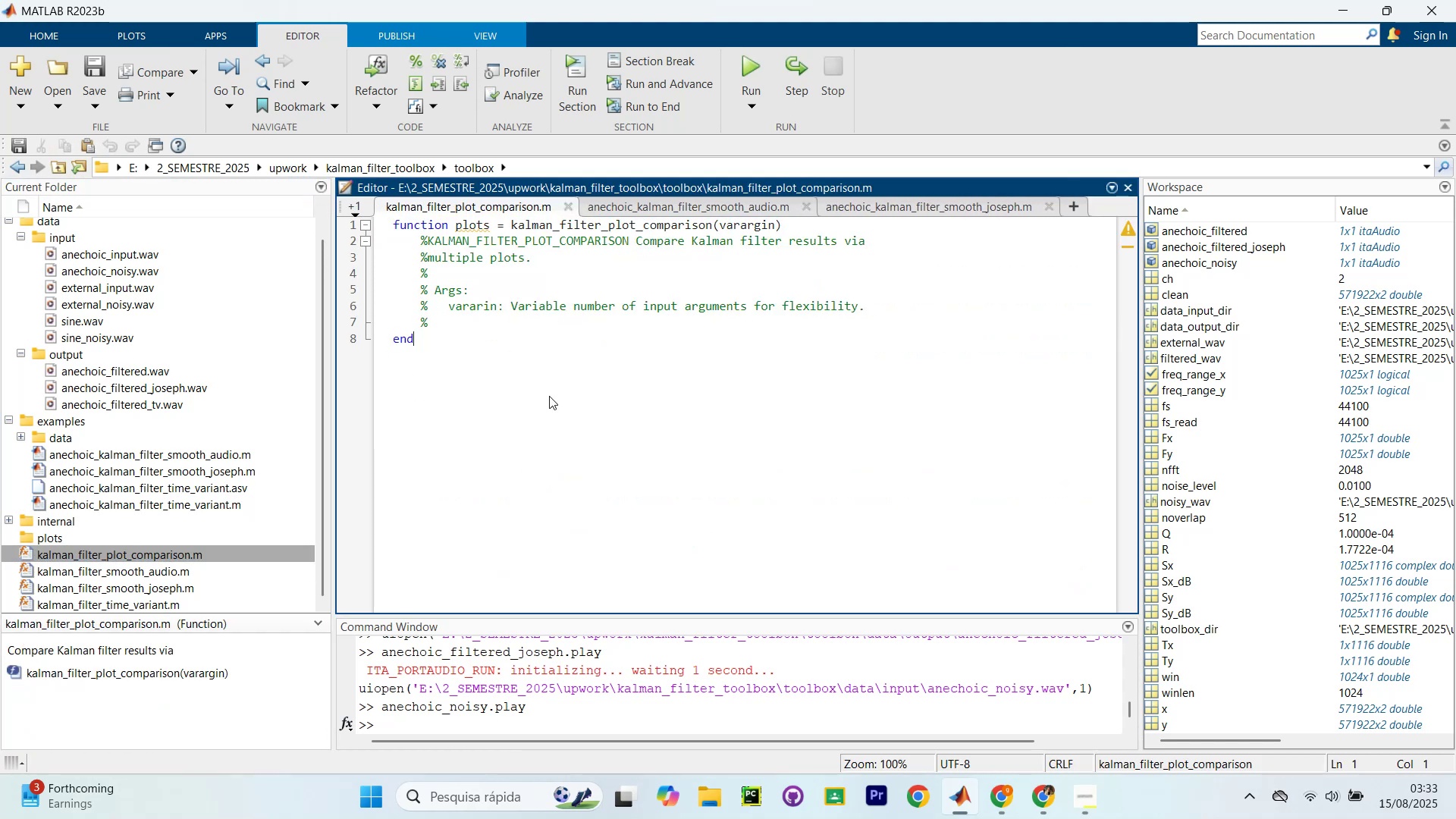 
left_click_drag(start_coordinate=[674, 502], to_coordinate=[497, 535])
 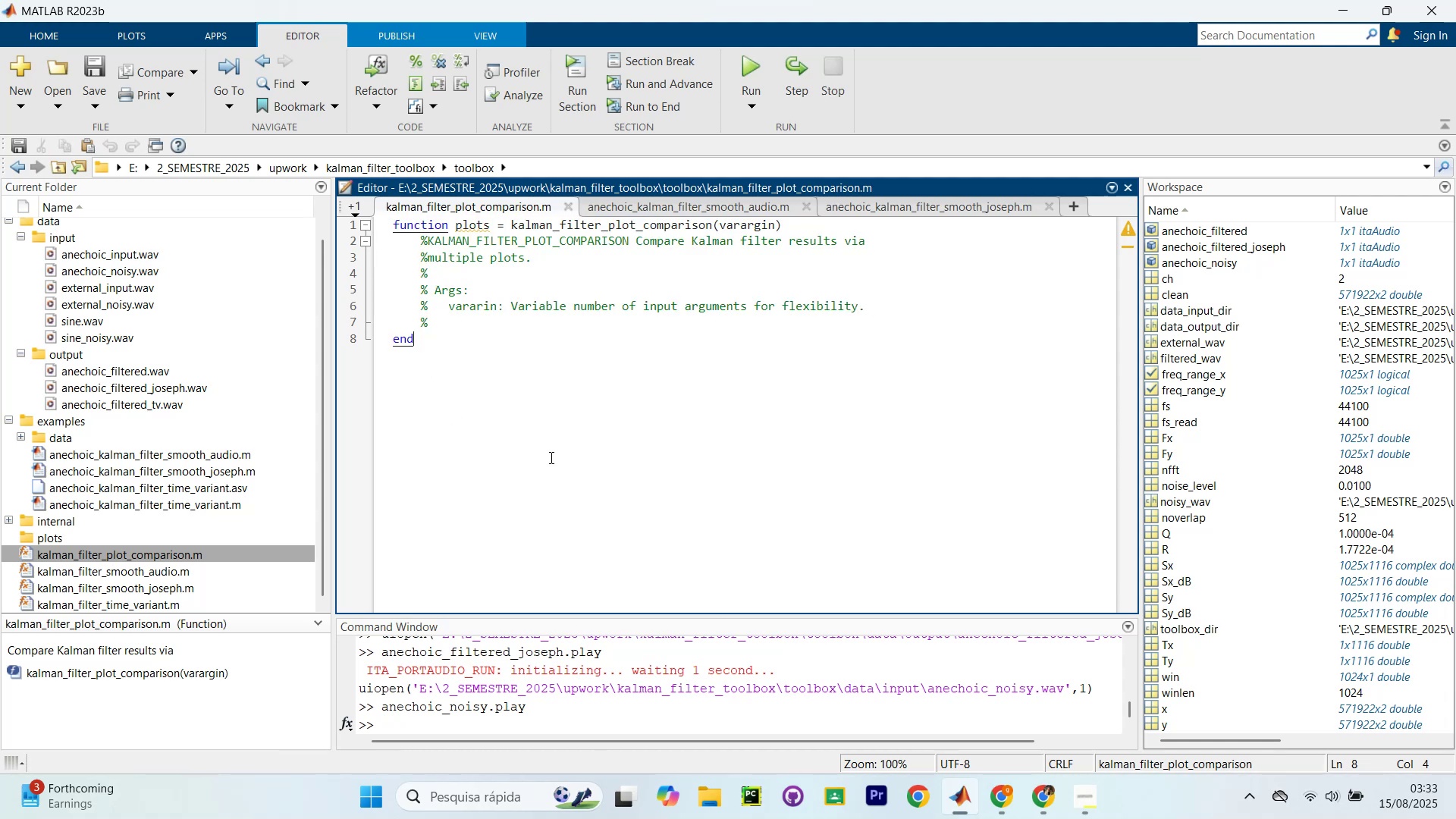 
left_click_drag(start_coordinate=[535, 438], to_coordinate=[480, 470])
 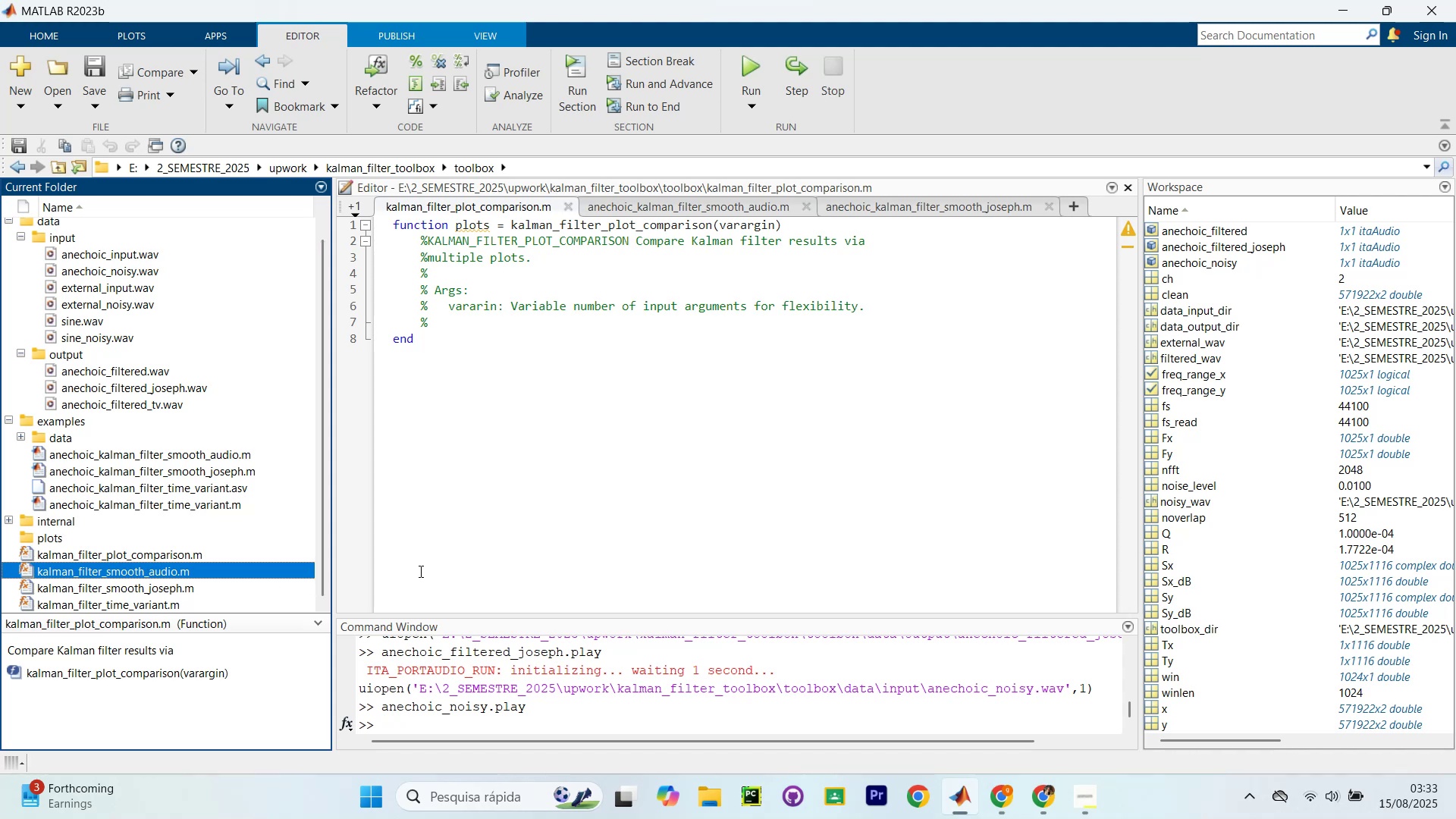 
wait(15.91)
 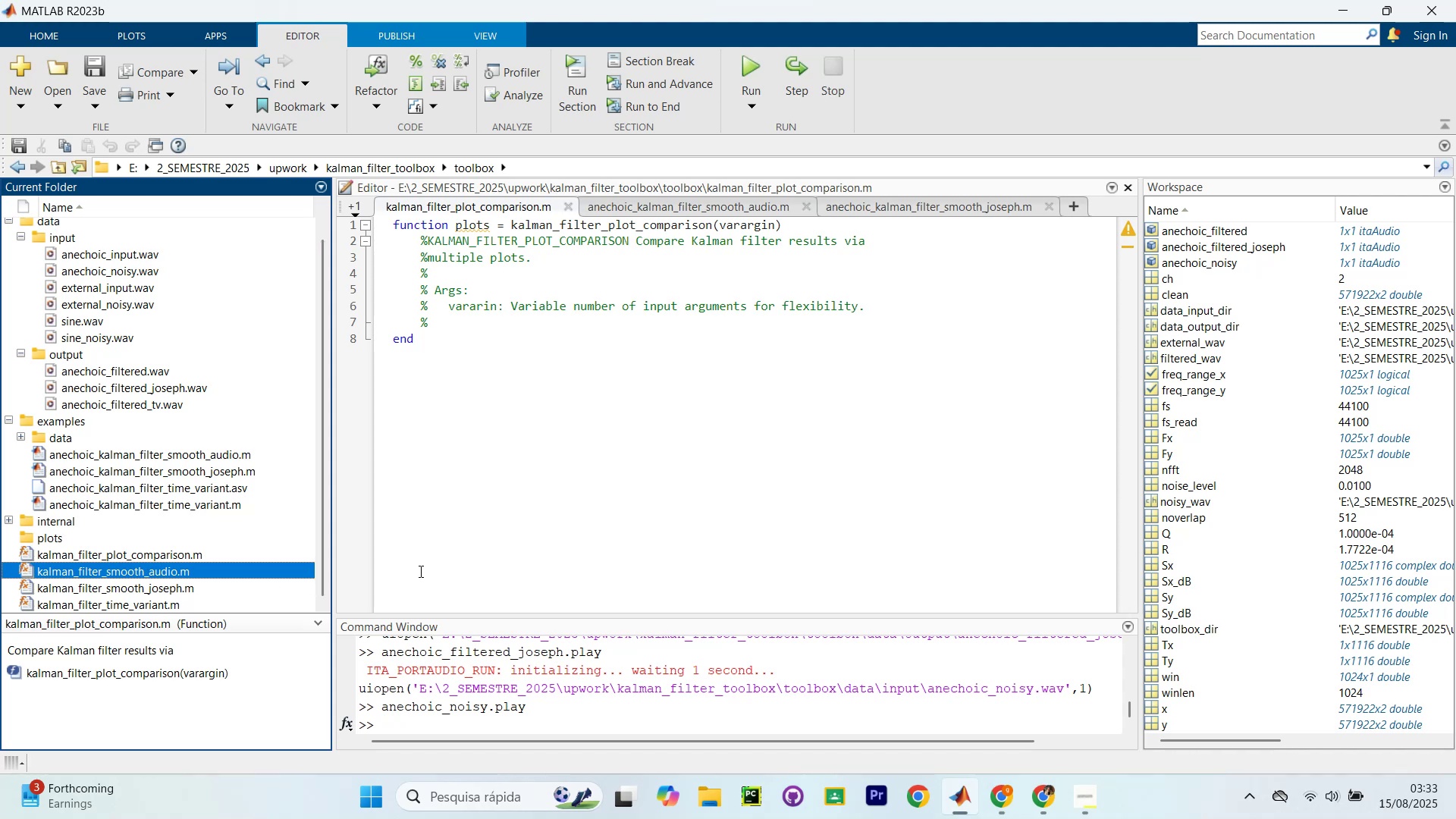 
scroll: coordinate [86, 496], scroll_direction: down, amount: 5.0
 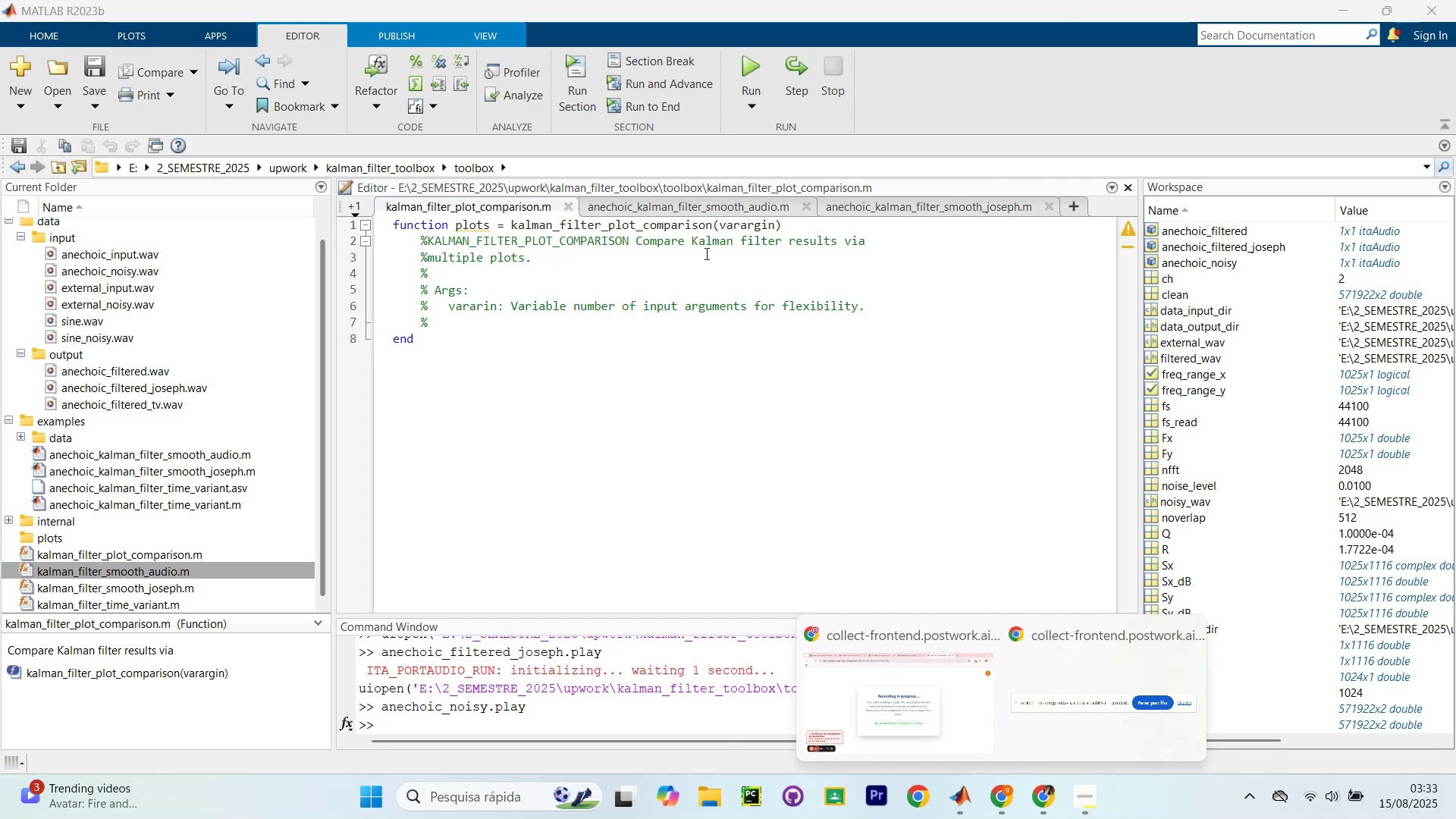 
left_click([733, 212])
 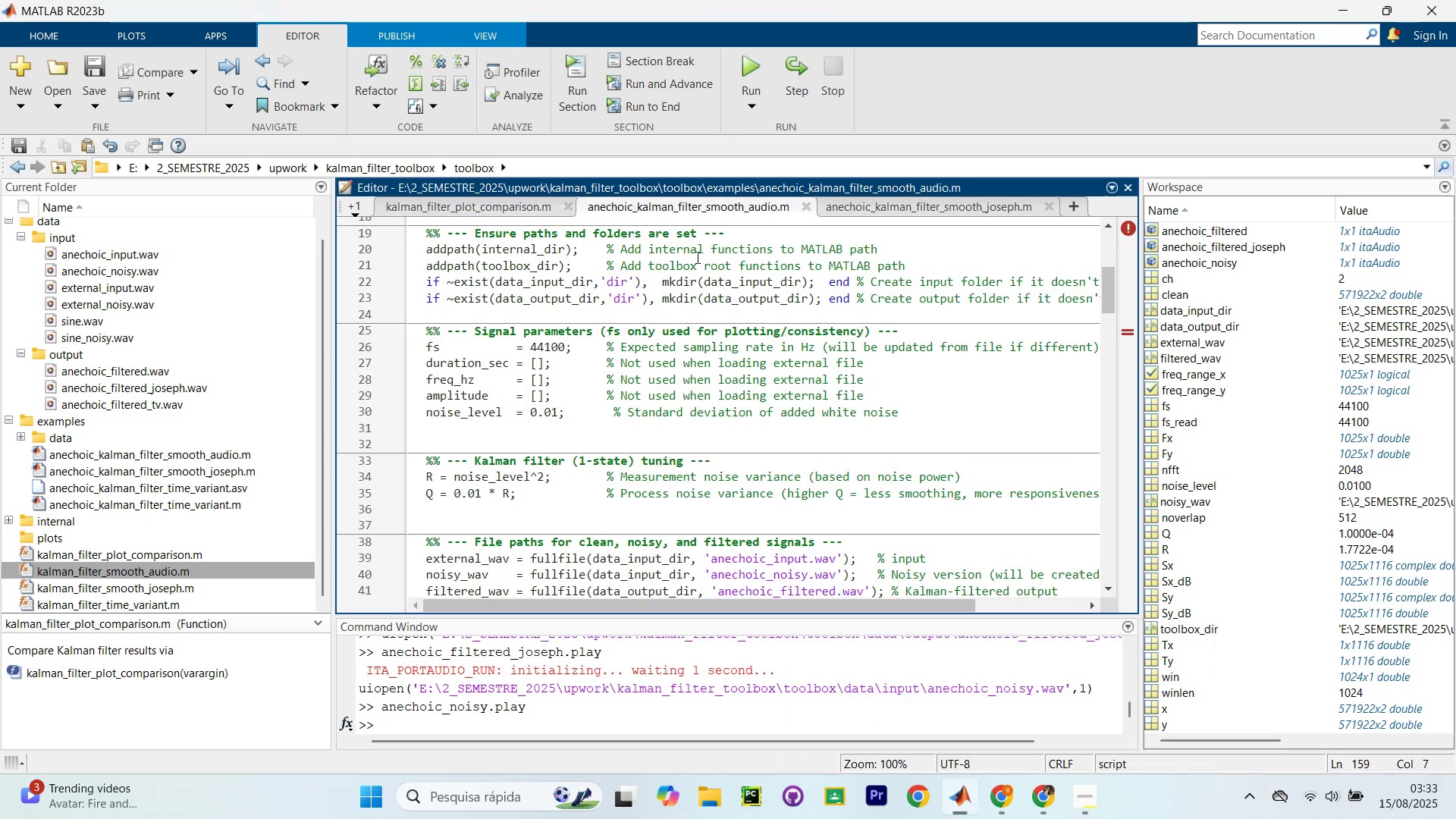 
scroll: coordinate [641, 337], scroll_direction: down, amount: 2.0
 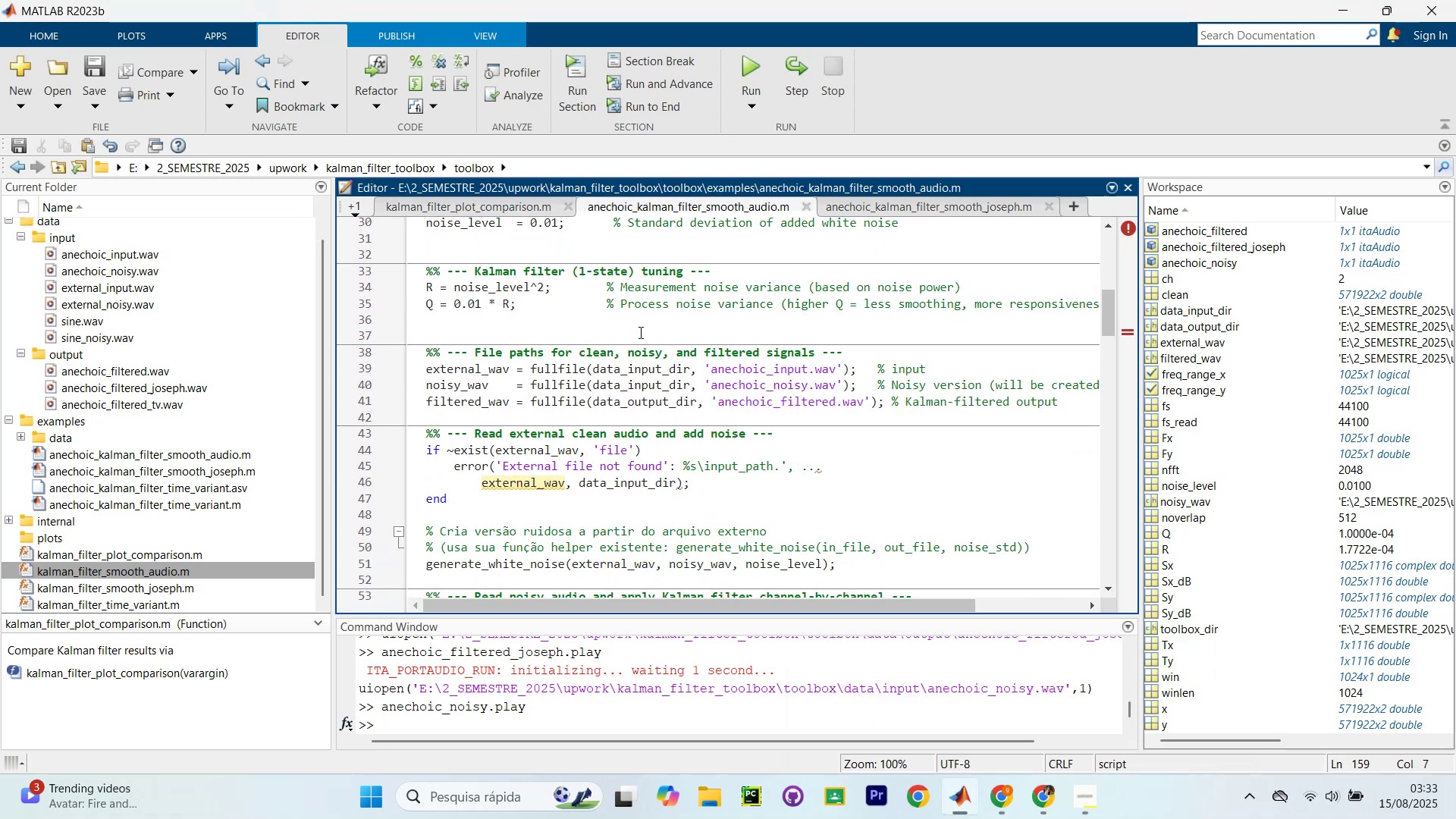 
left_click([639, 332])
 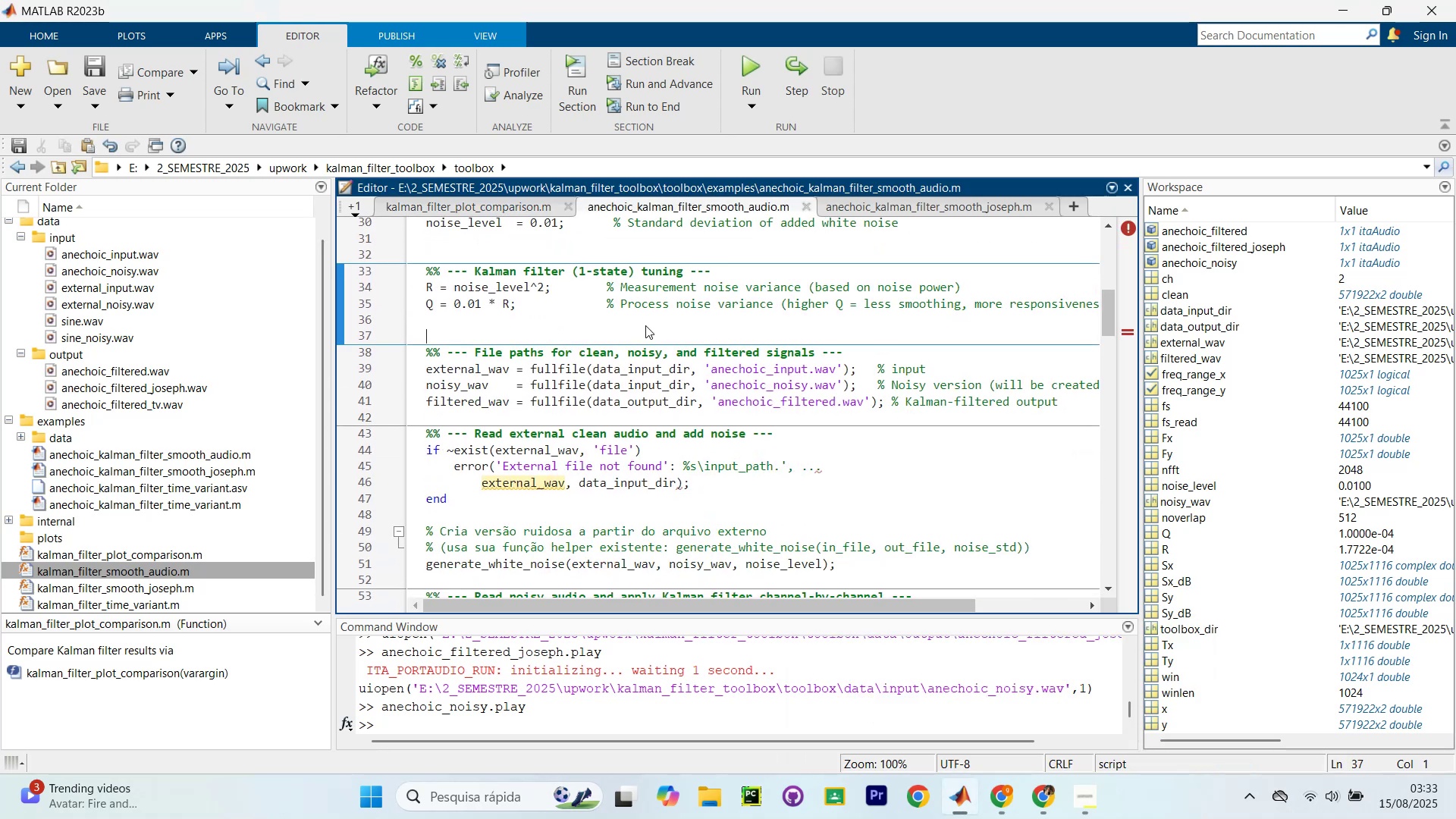 
scroll: coordinate [635, 324], scroll_direction: down, amount: 2.0
 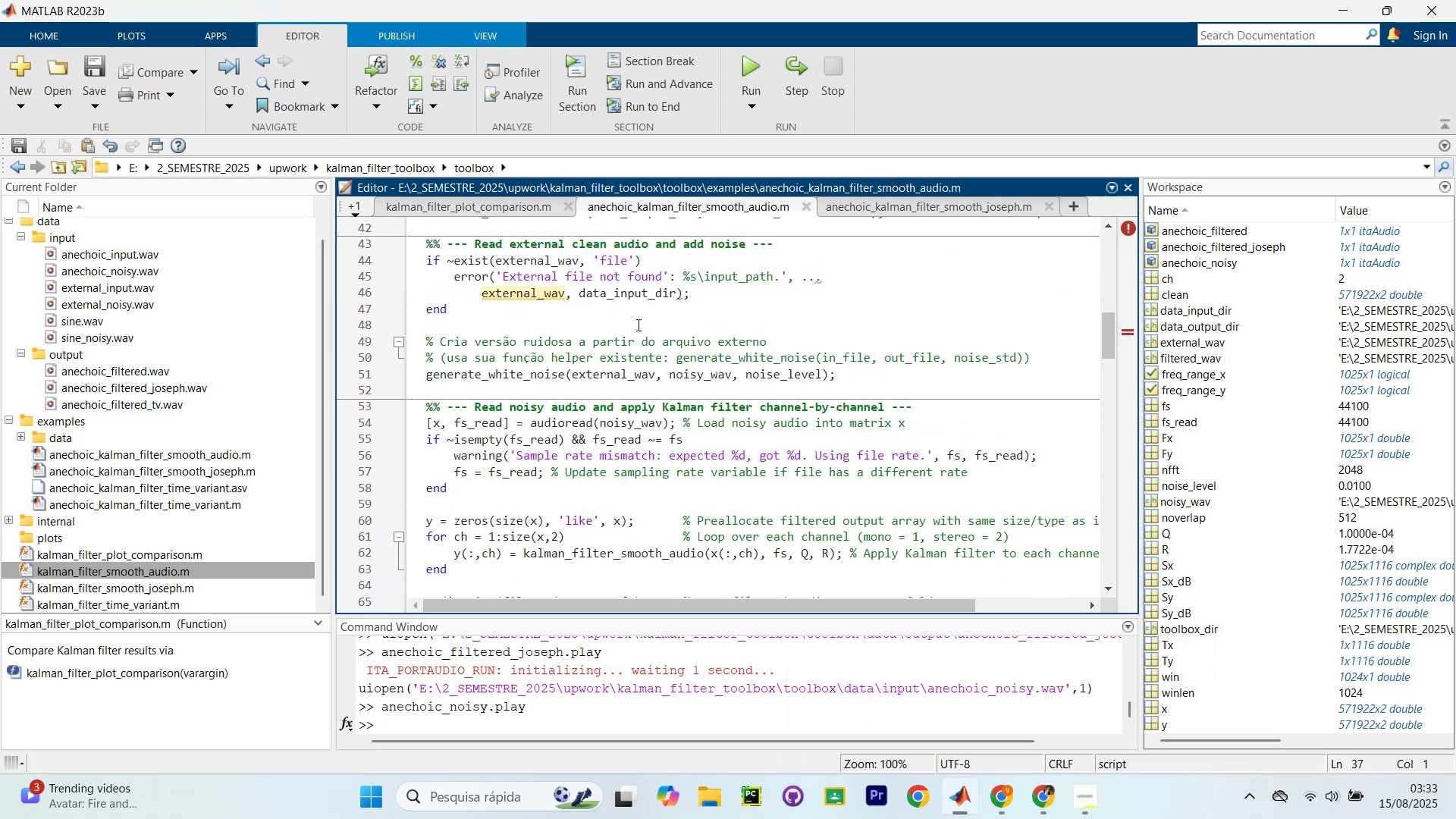 
left_click([599, 325])
 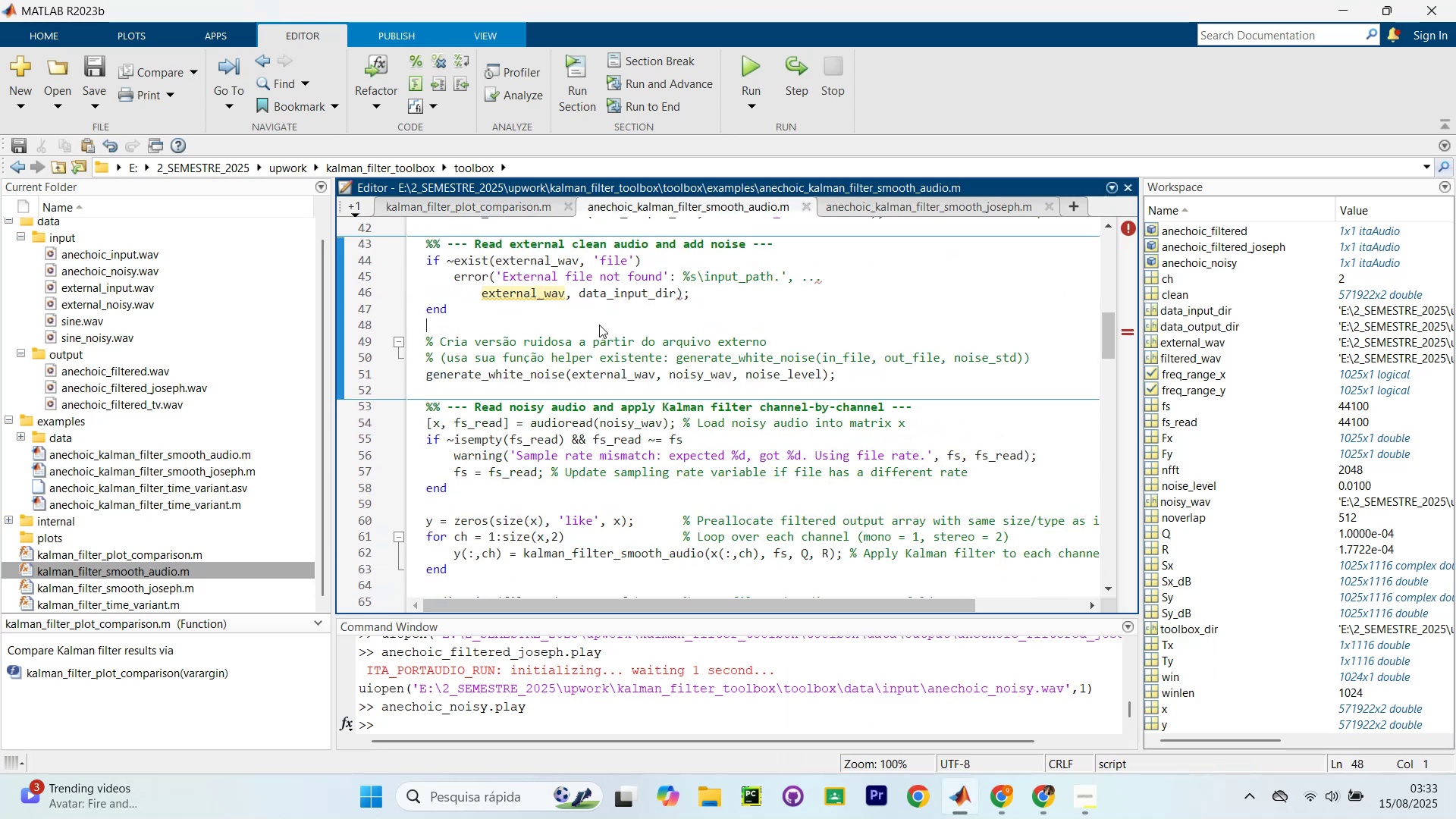 
scroll: coordinate [601, 330], scroll_direction: down, amount: 4.0
 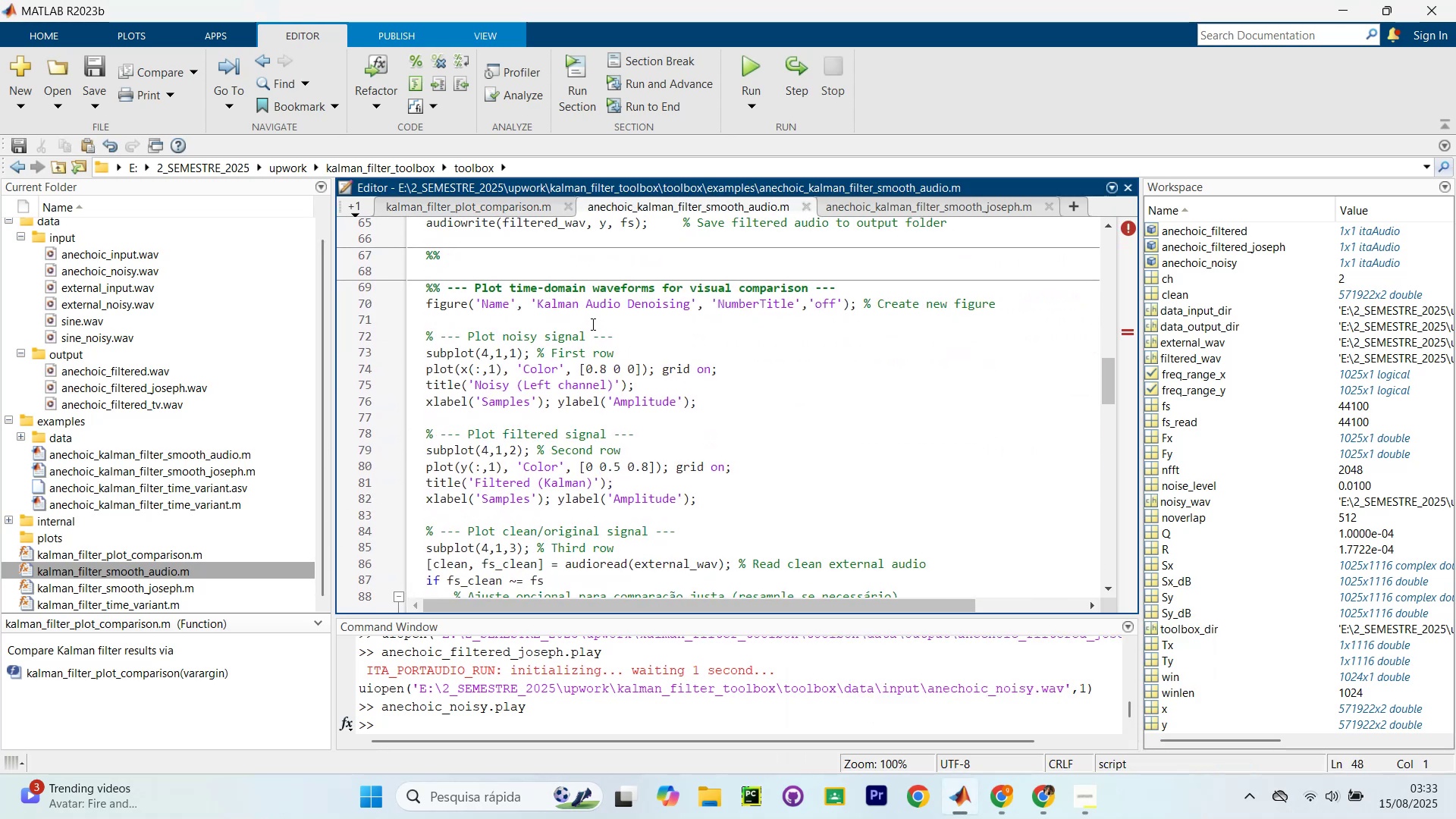 
scroll: coordinate [577, 309], scroll_direction: none, amount: 0.0
 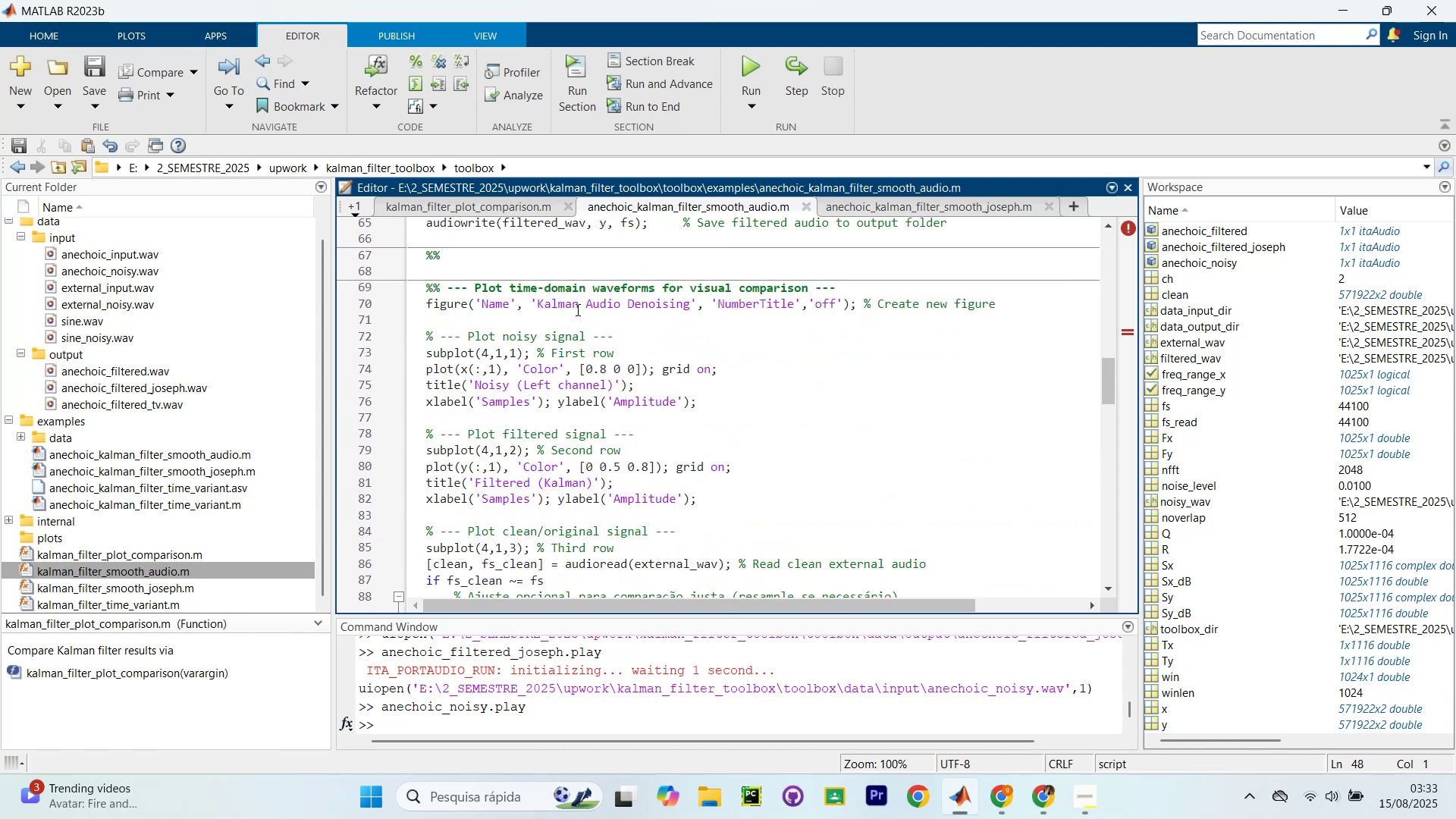 
scroll: coordinate [498, 348], scroll_direction: down, amount: 12.0
 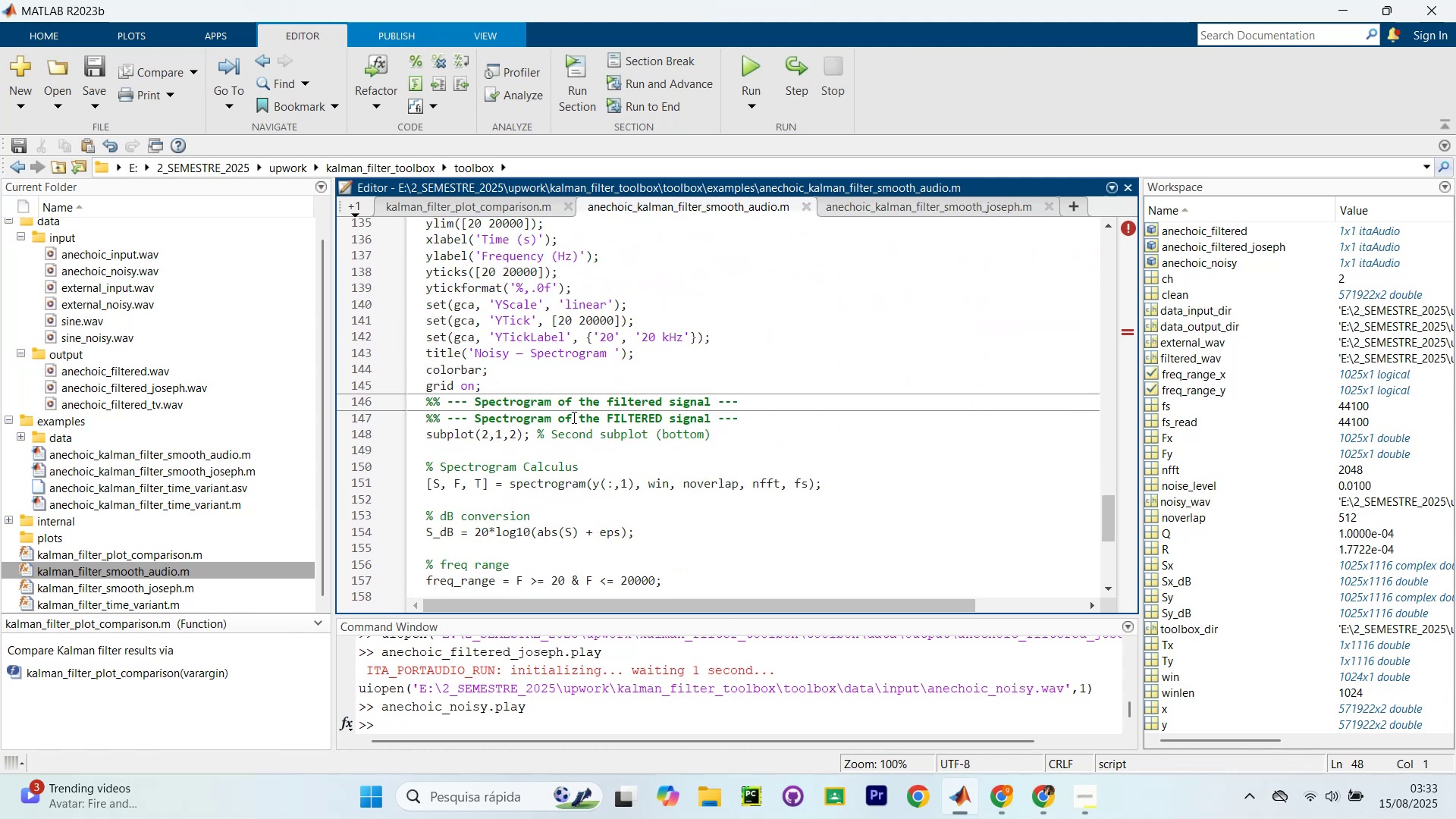 
left_click([571, 418])
 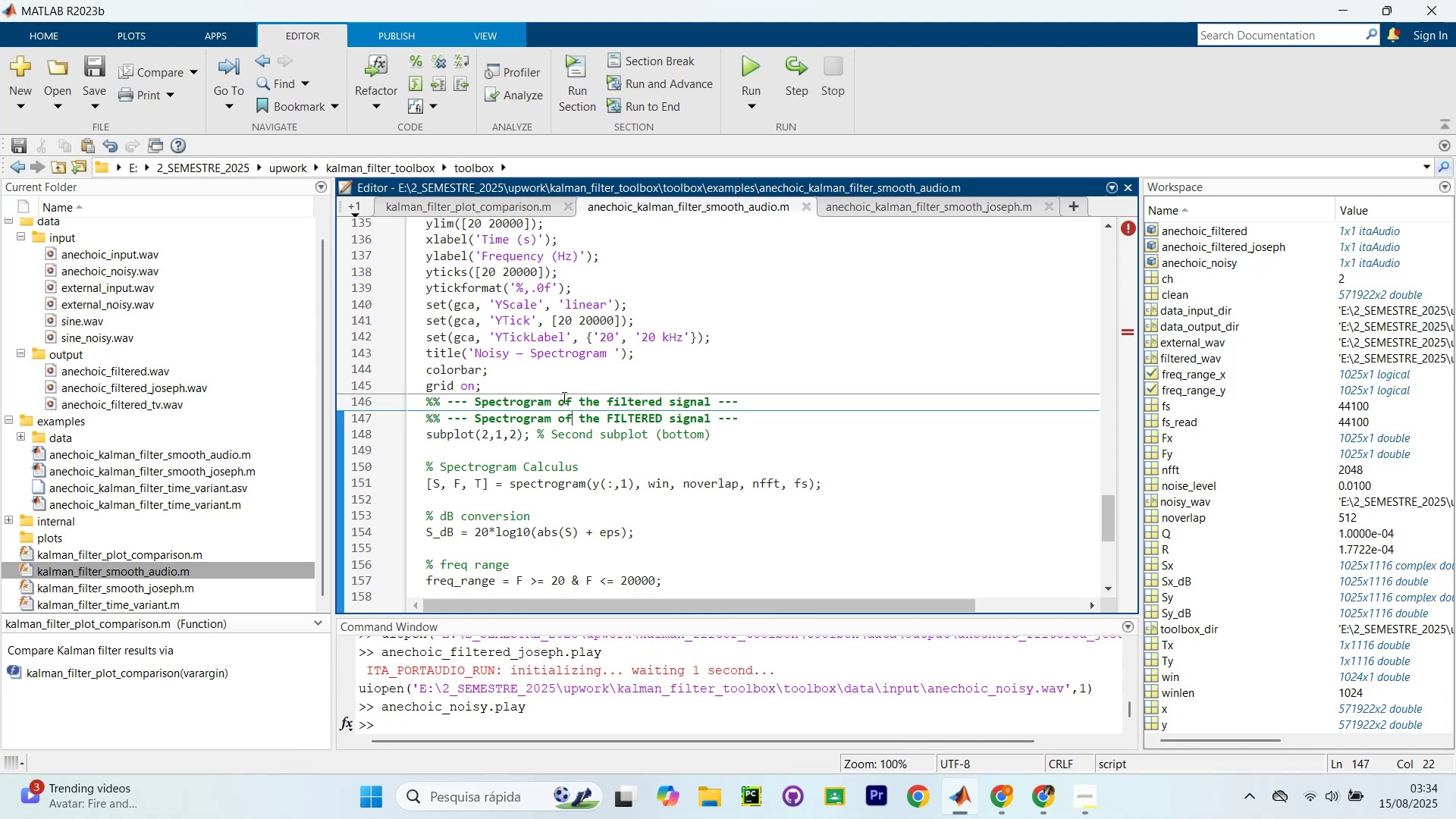 
wait(24.54)
 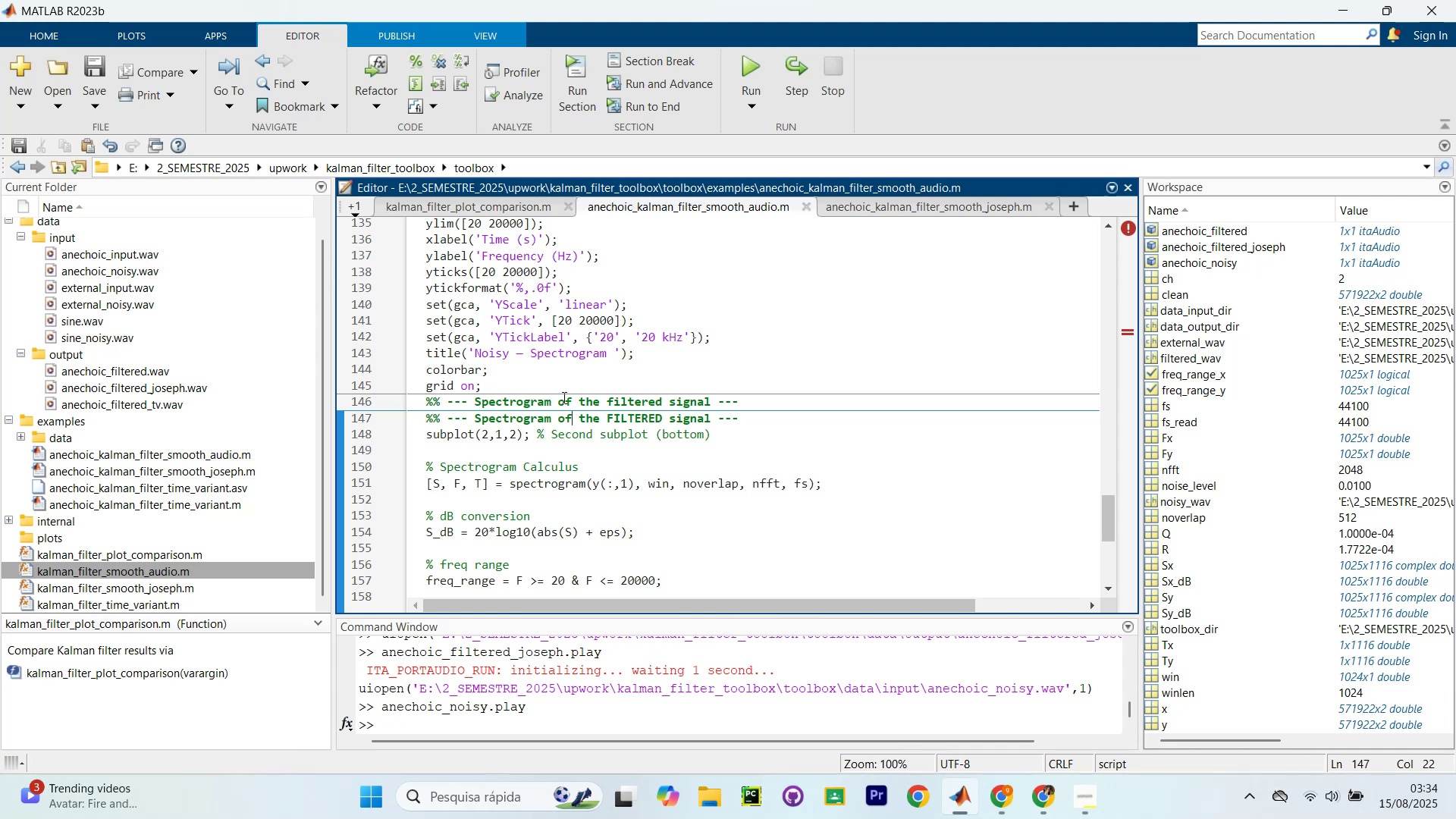 
scroll: coordinate [585, 372], scroll_direction: down, amount: 2.0
 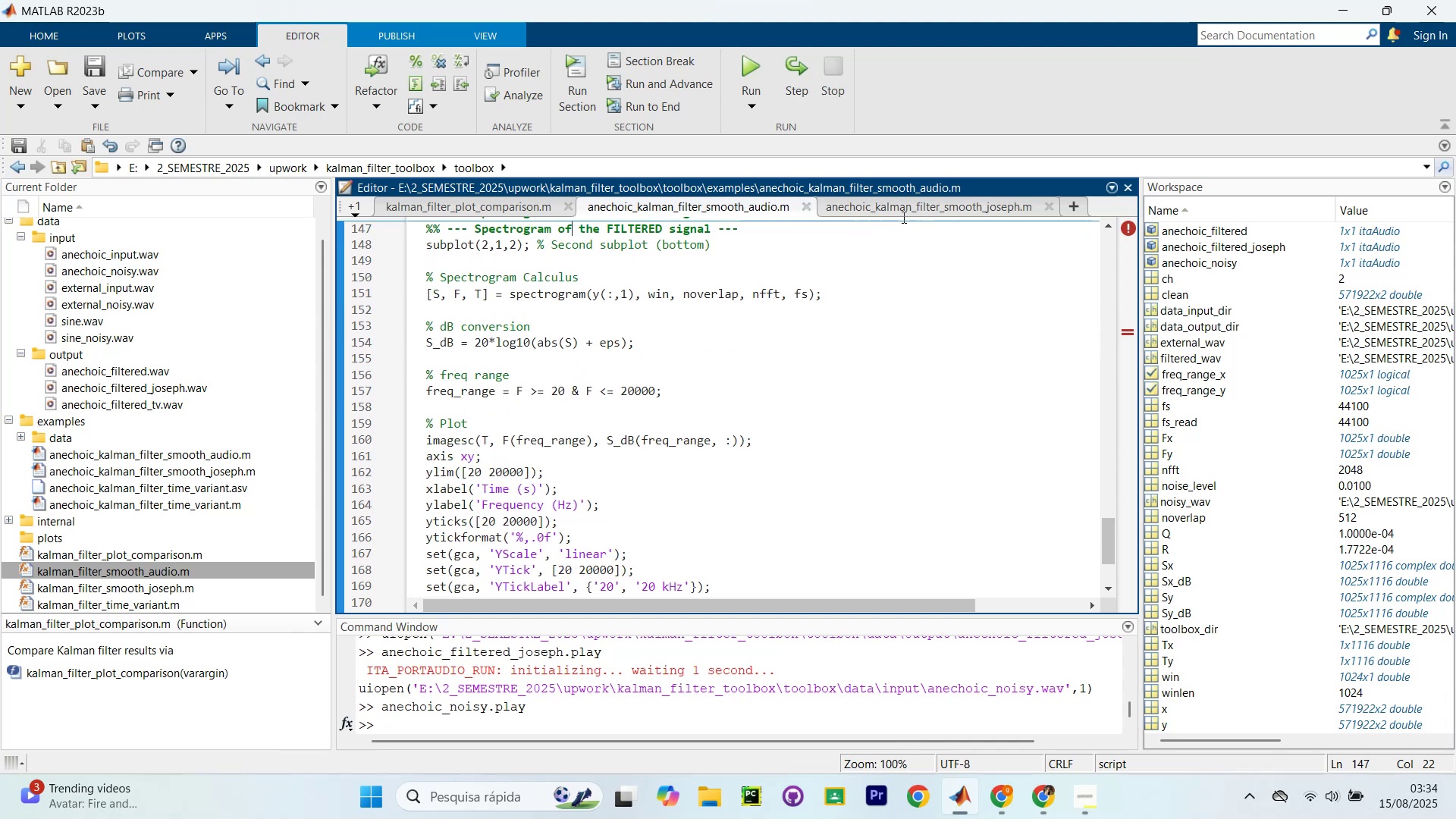 
wait(8.62)
 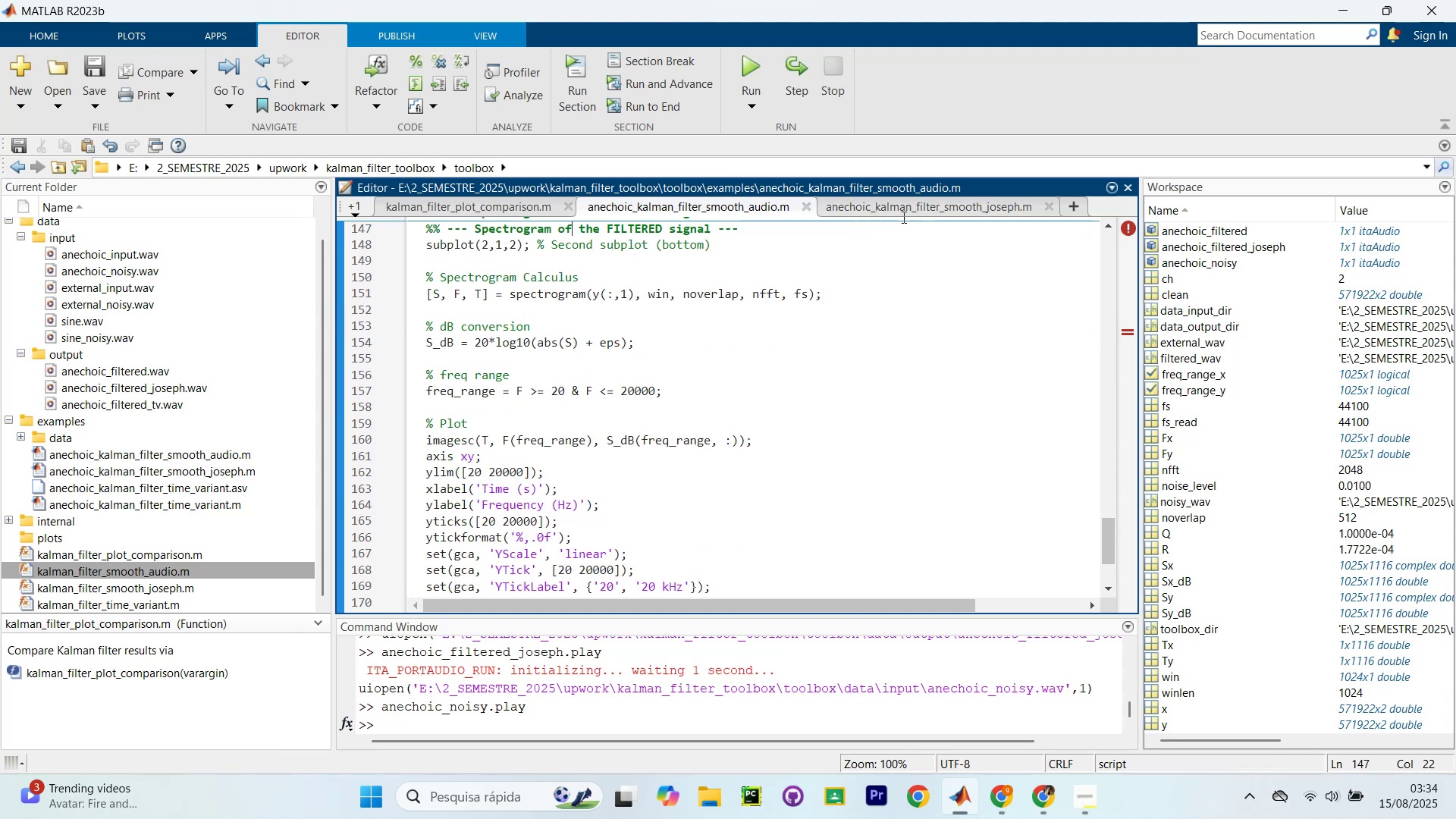 
scroll: coordinate [586, 404], scroll_direction: up, amount: 29.0
 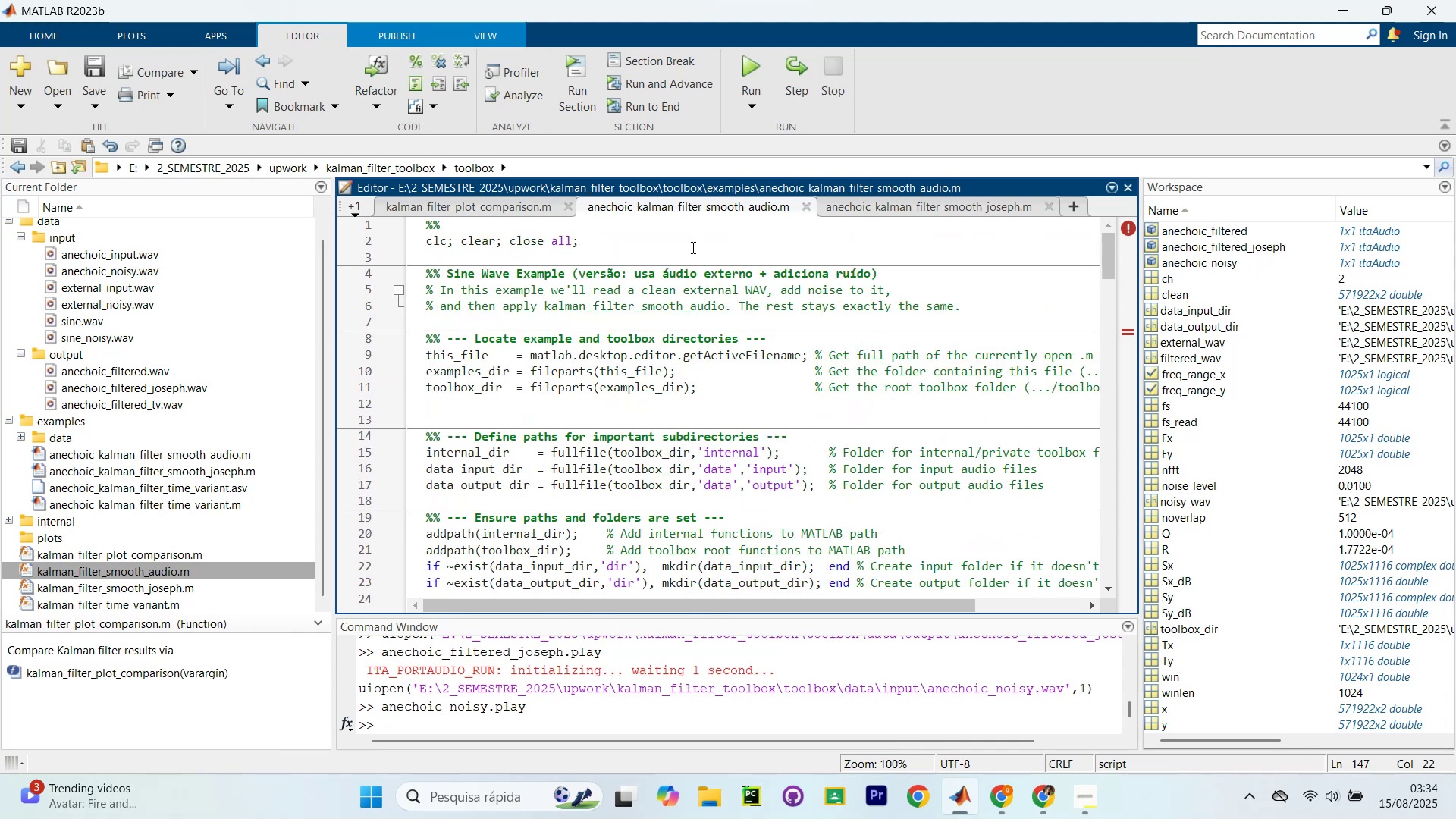 
left_click([708, 231])
 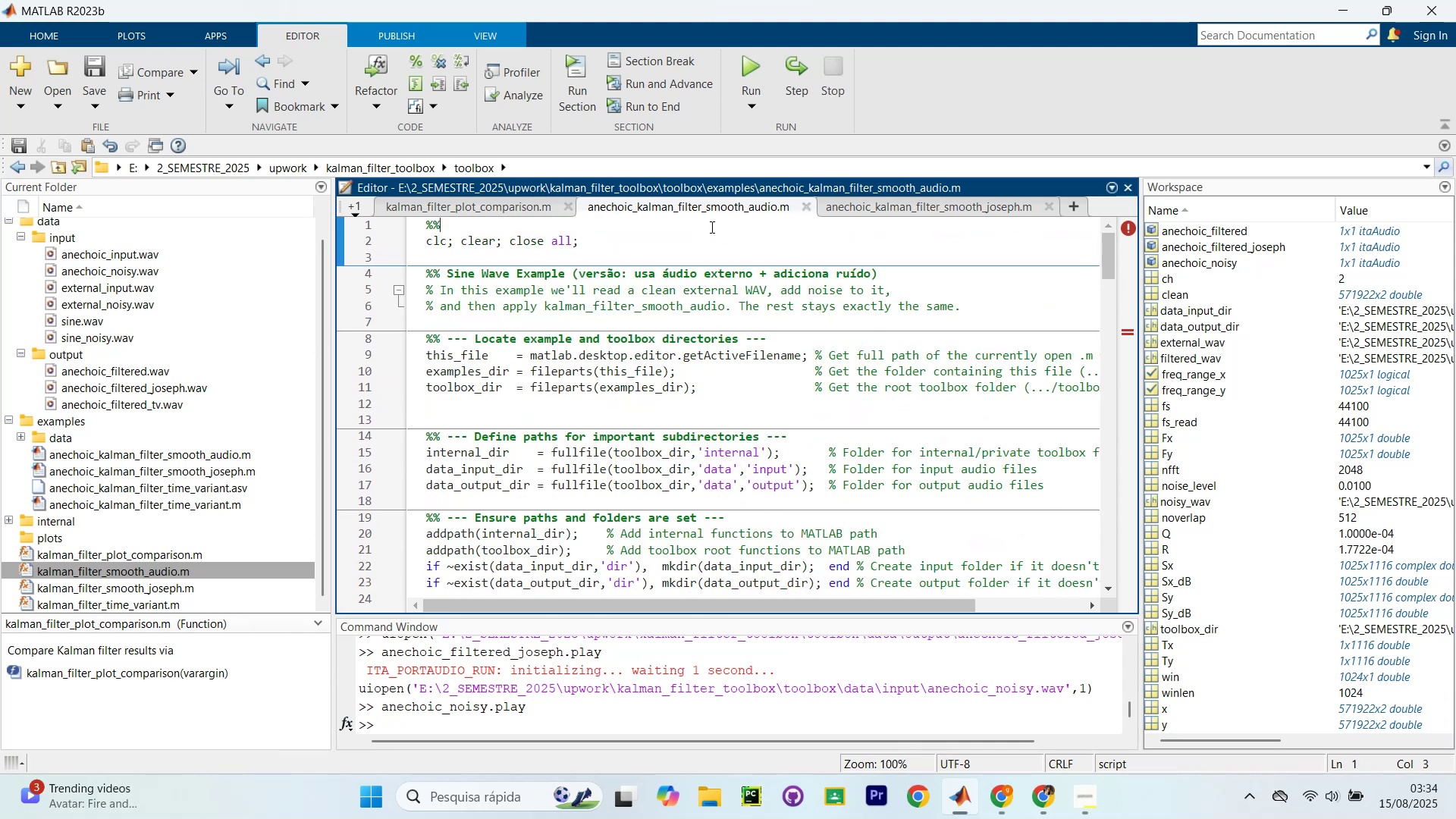 
key(Control+Shift+NumpadEnter)
 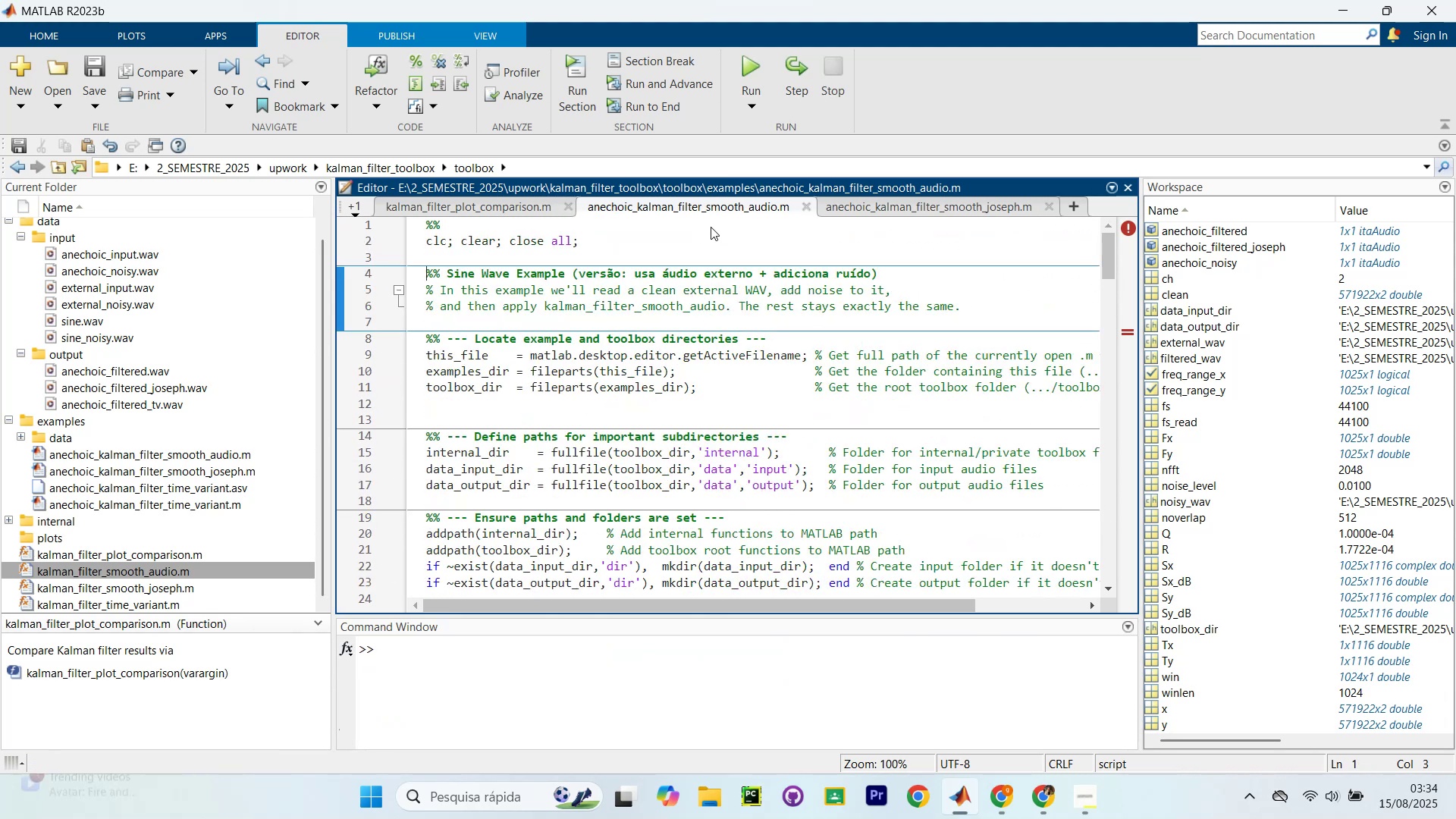 
key(Control+Shift+NumpadEnter)
 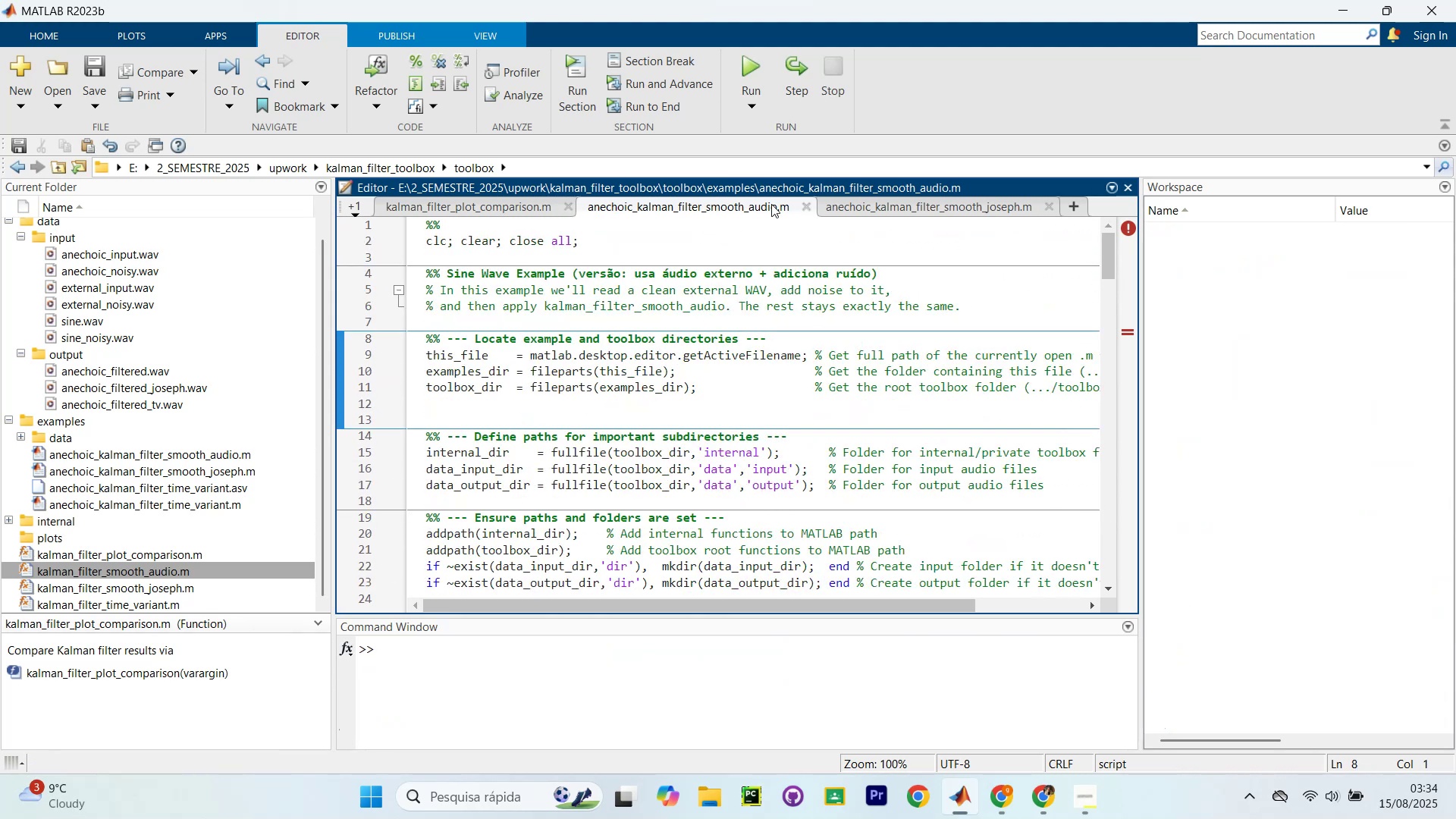 
left_click([860, 208])
 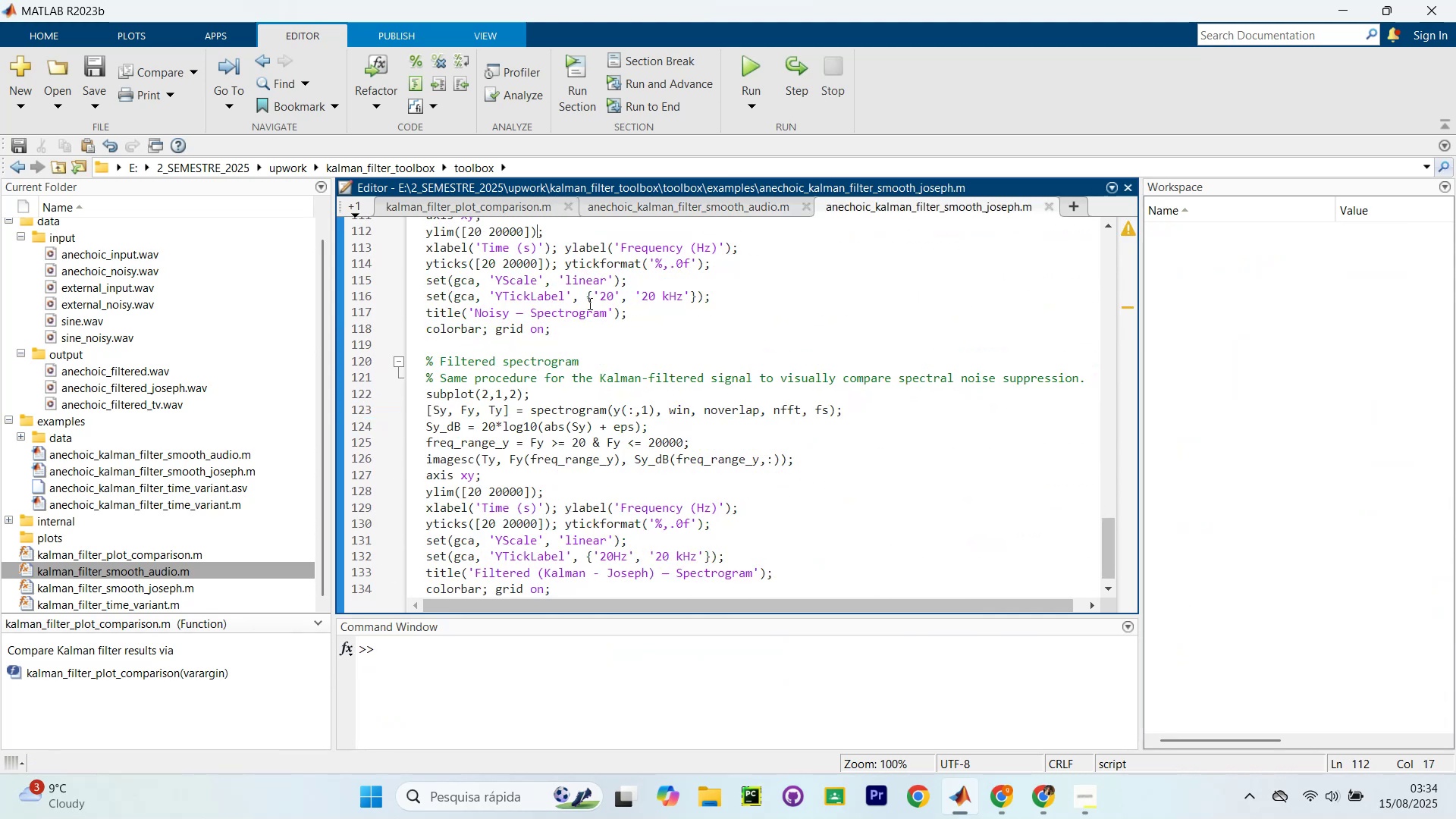 
scroll: coordinate [638, 277], scroll_direction: up, amount: 33.0
 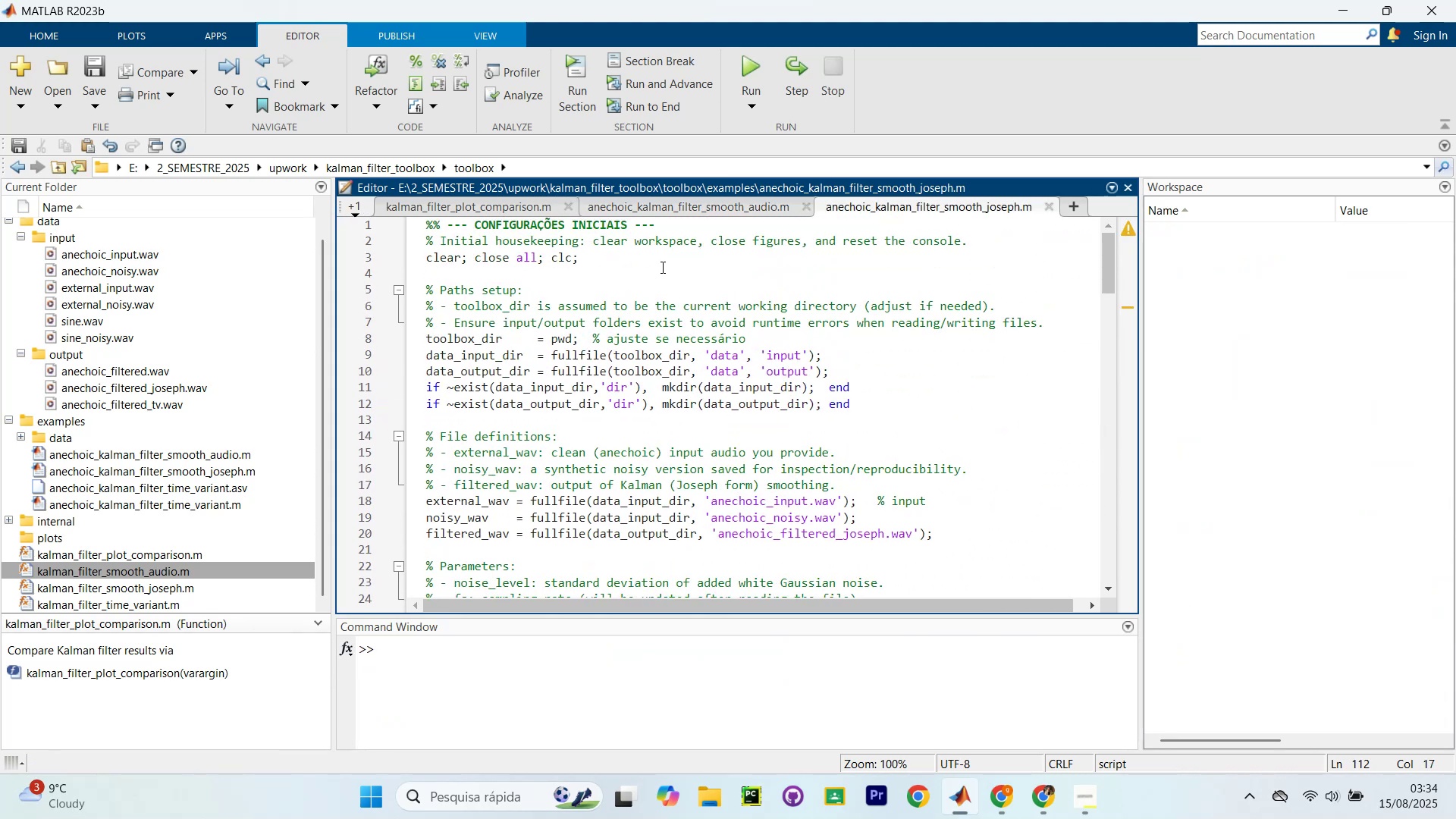 
left_click([664, 267])
 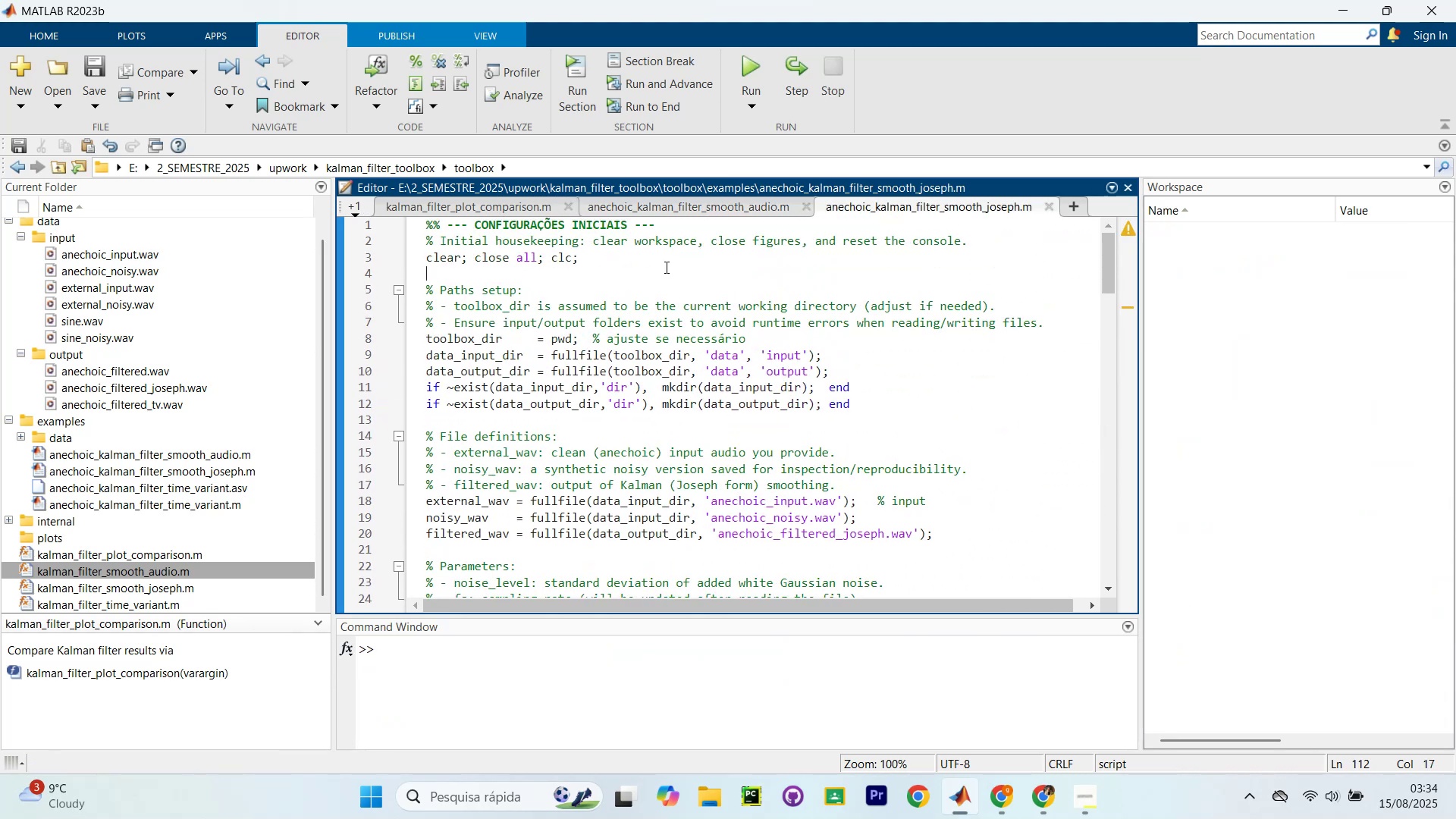 
key(Control+ControlLeft)
 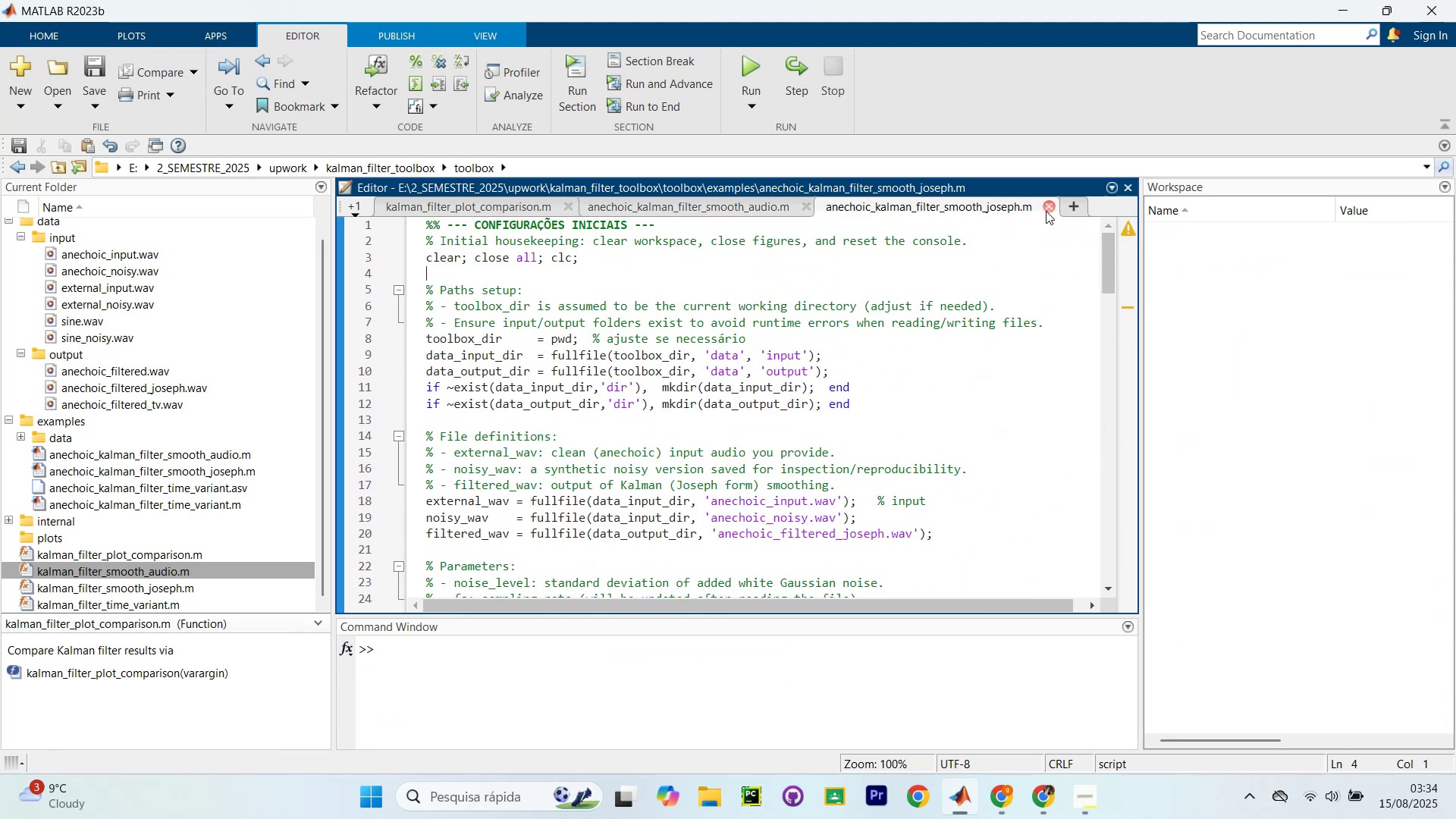 
left_click([931, 318])
 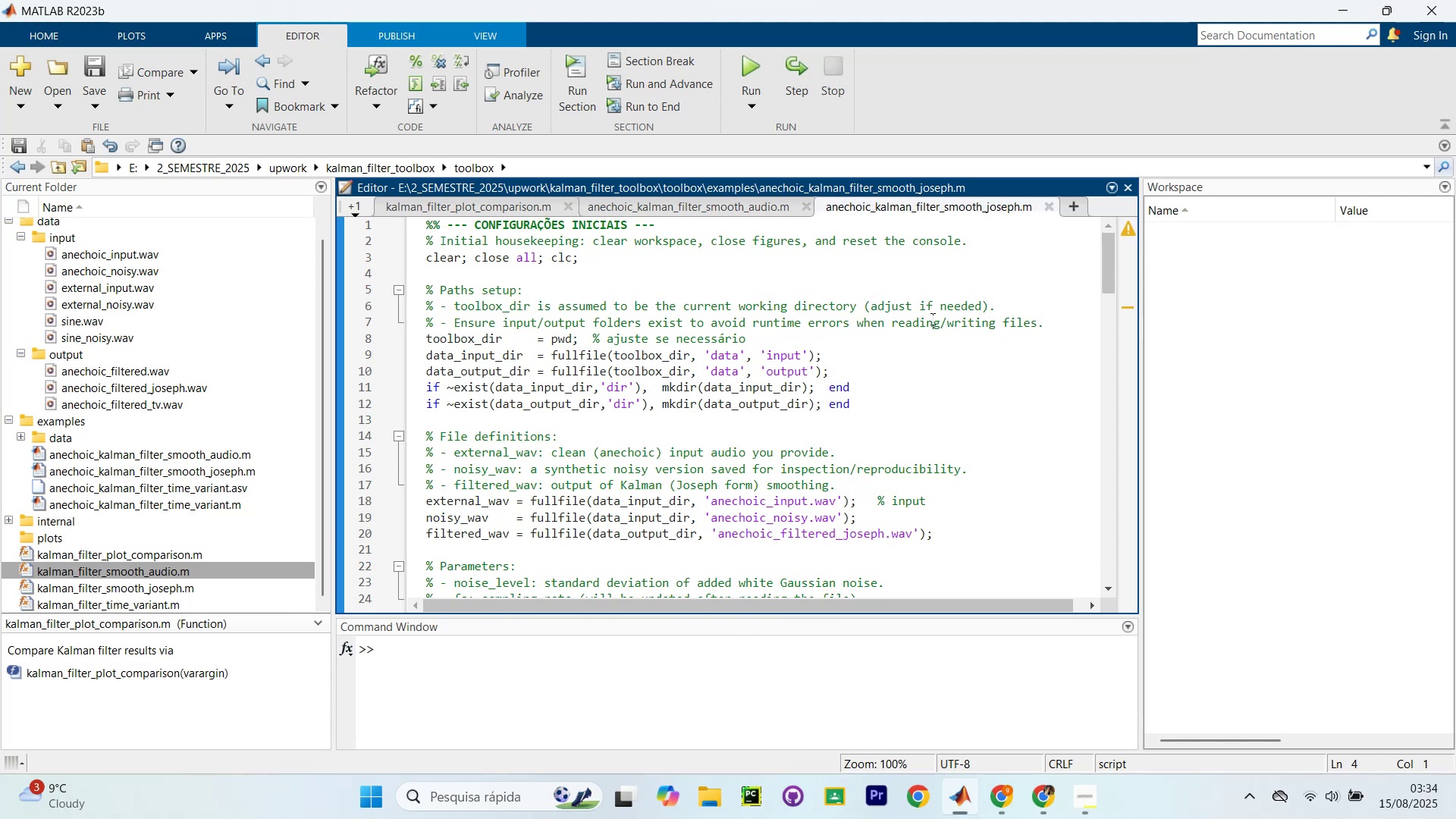 
key(Control+S)
 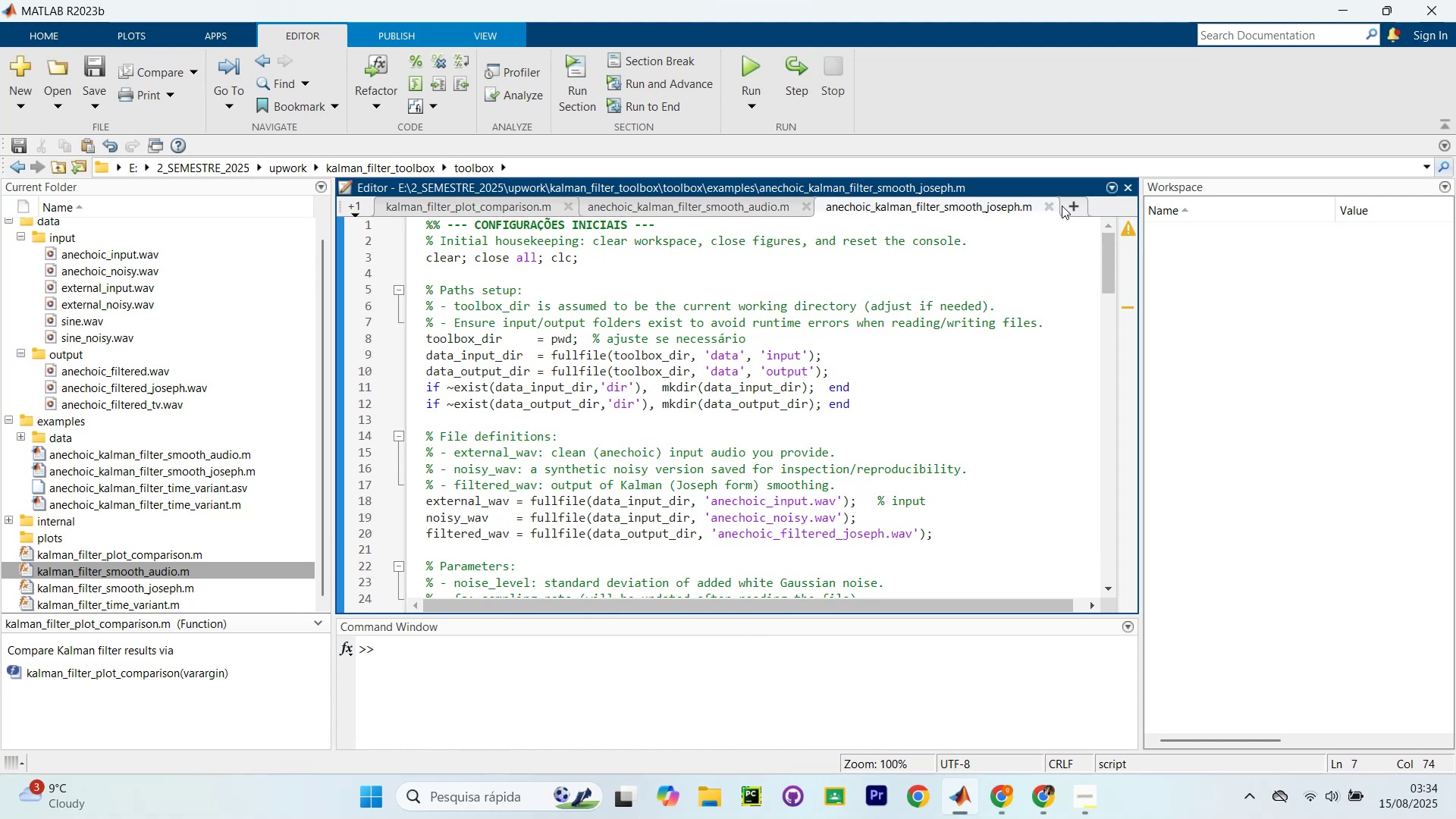 
left_click([1053, 207])
 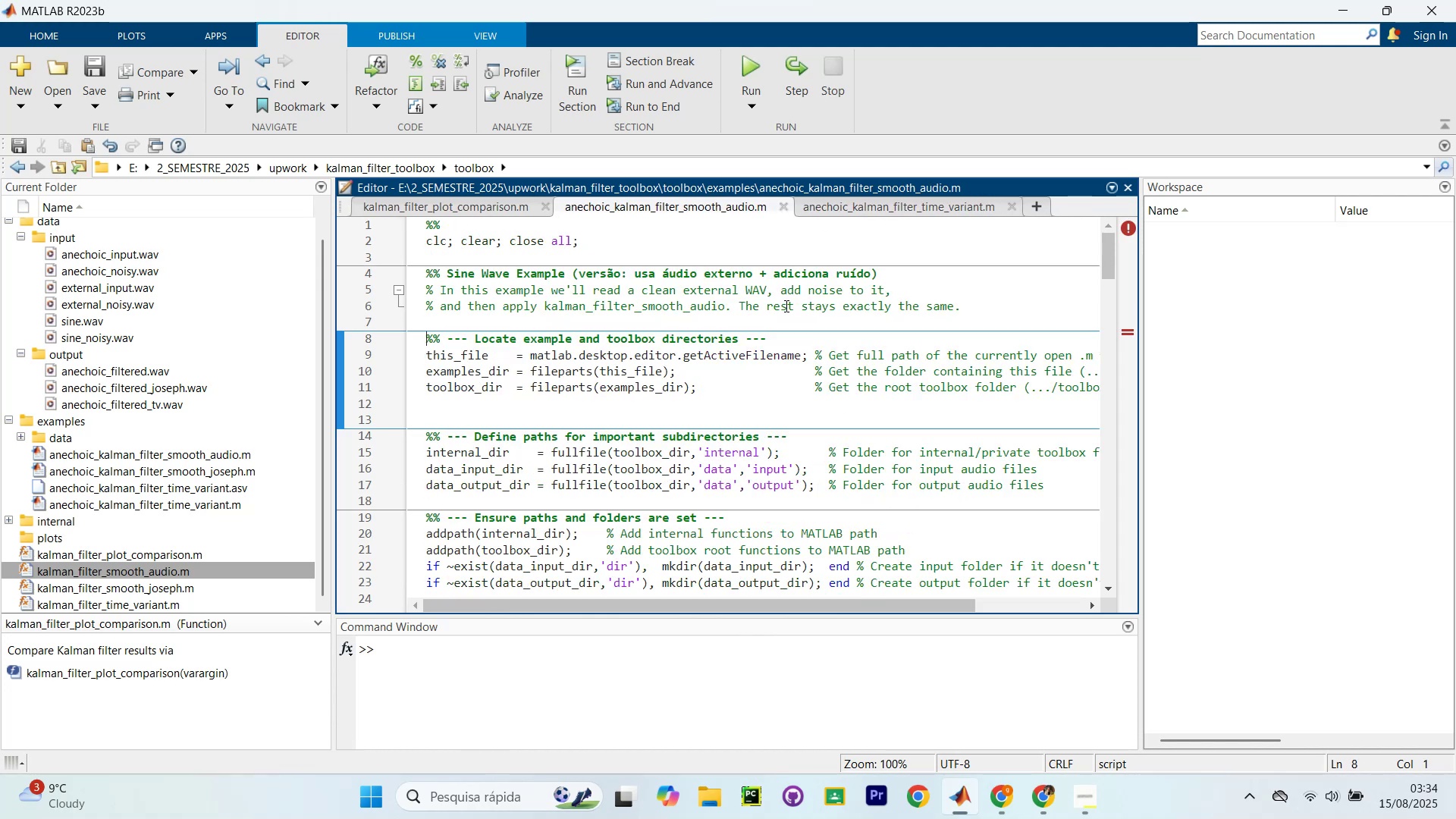 
scroll: coordinate [801, 242], scroll_direction: up, amount: 3.0
 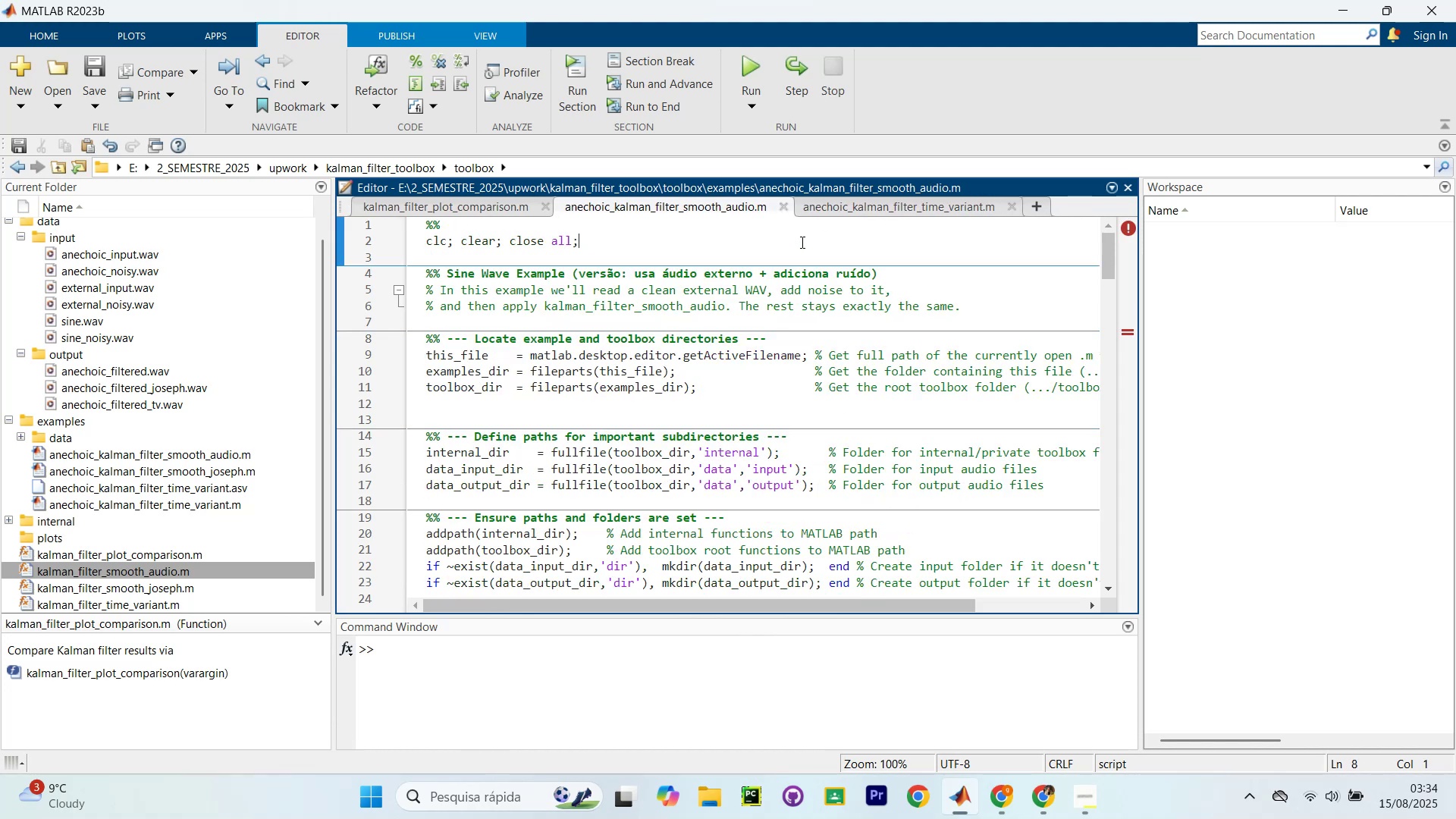 
left_click([801, 242])
 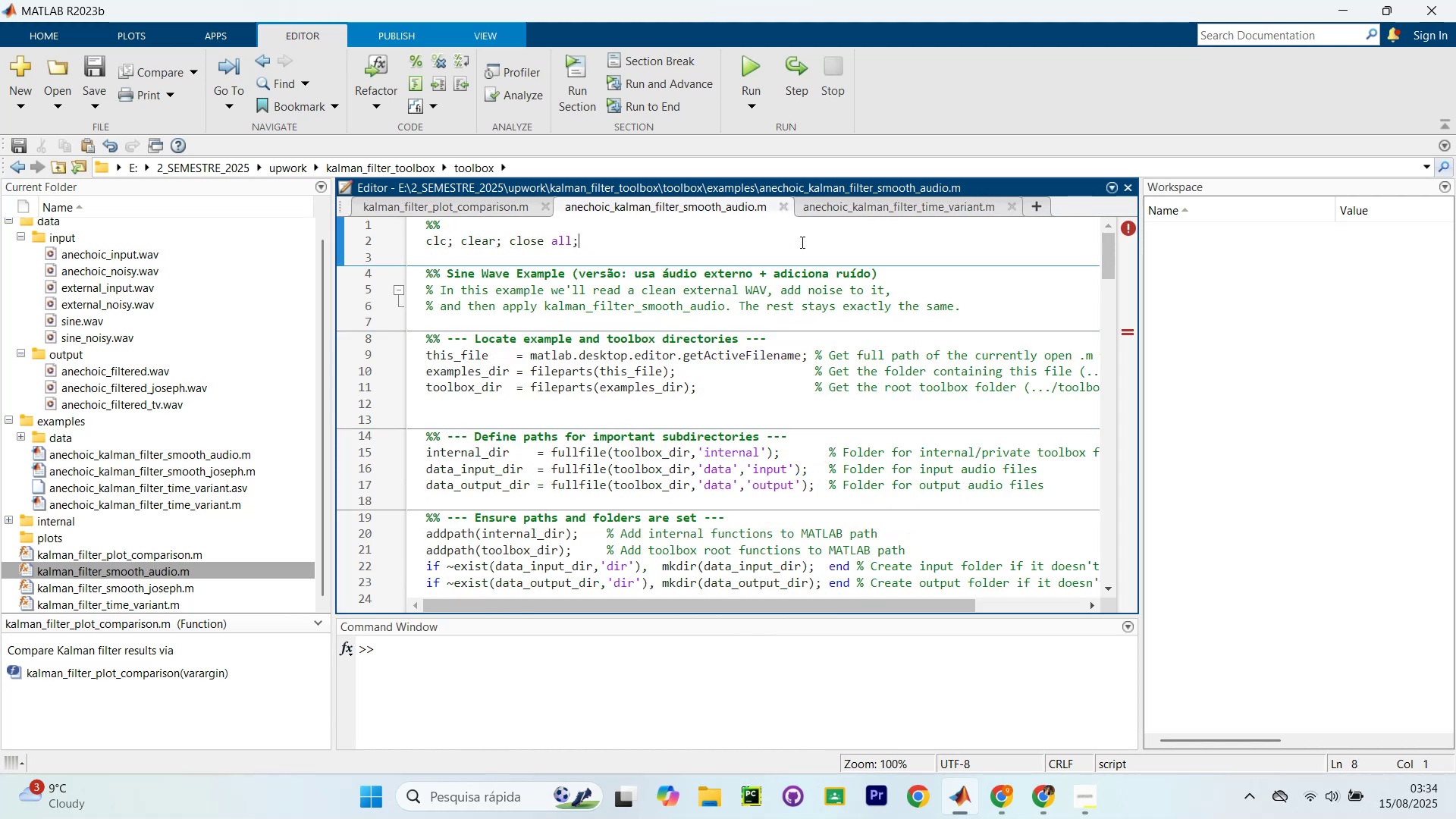 
key(Control+S)
 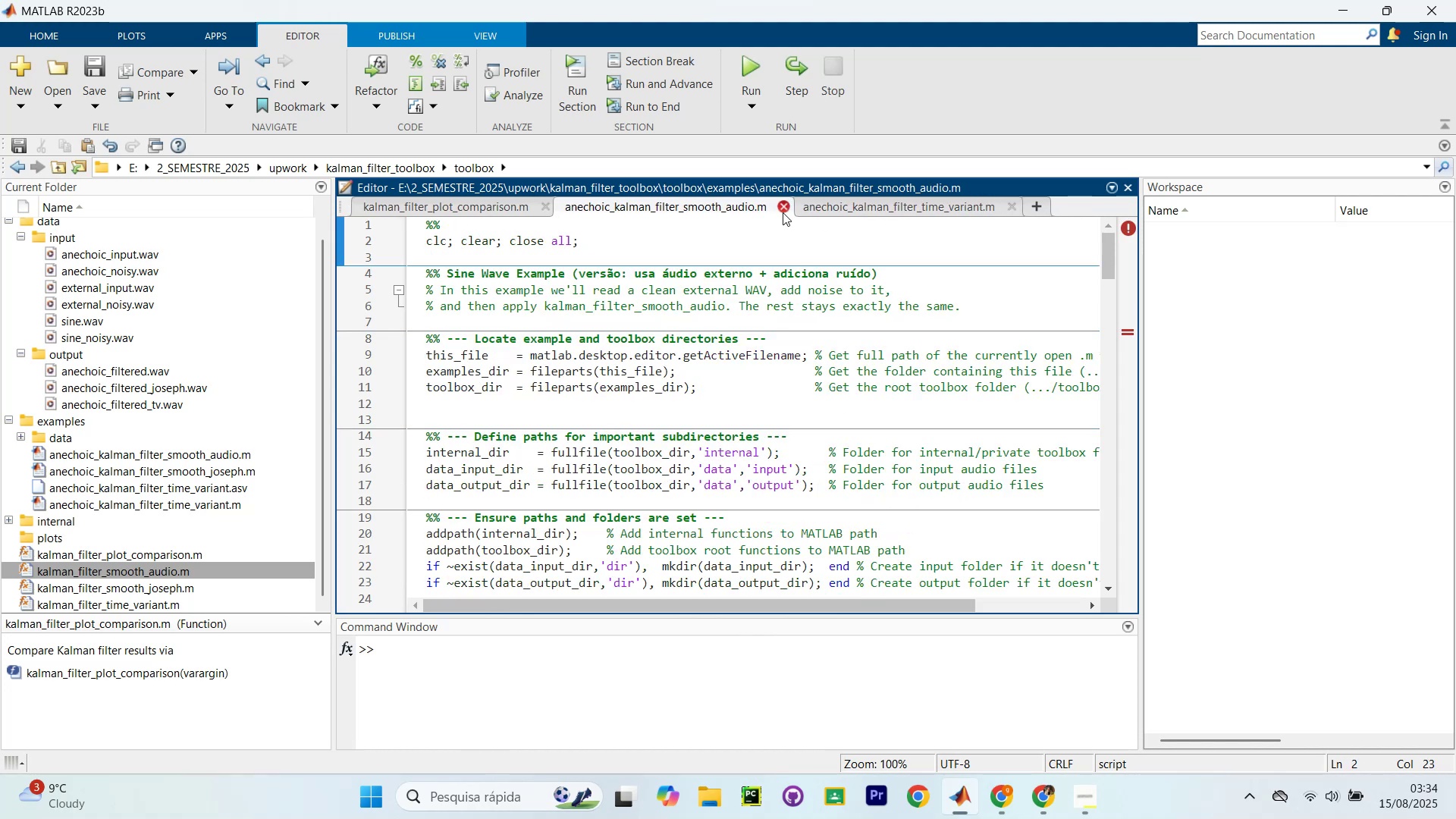 
left_click([783, 212])
 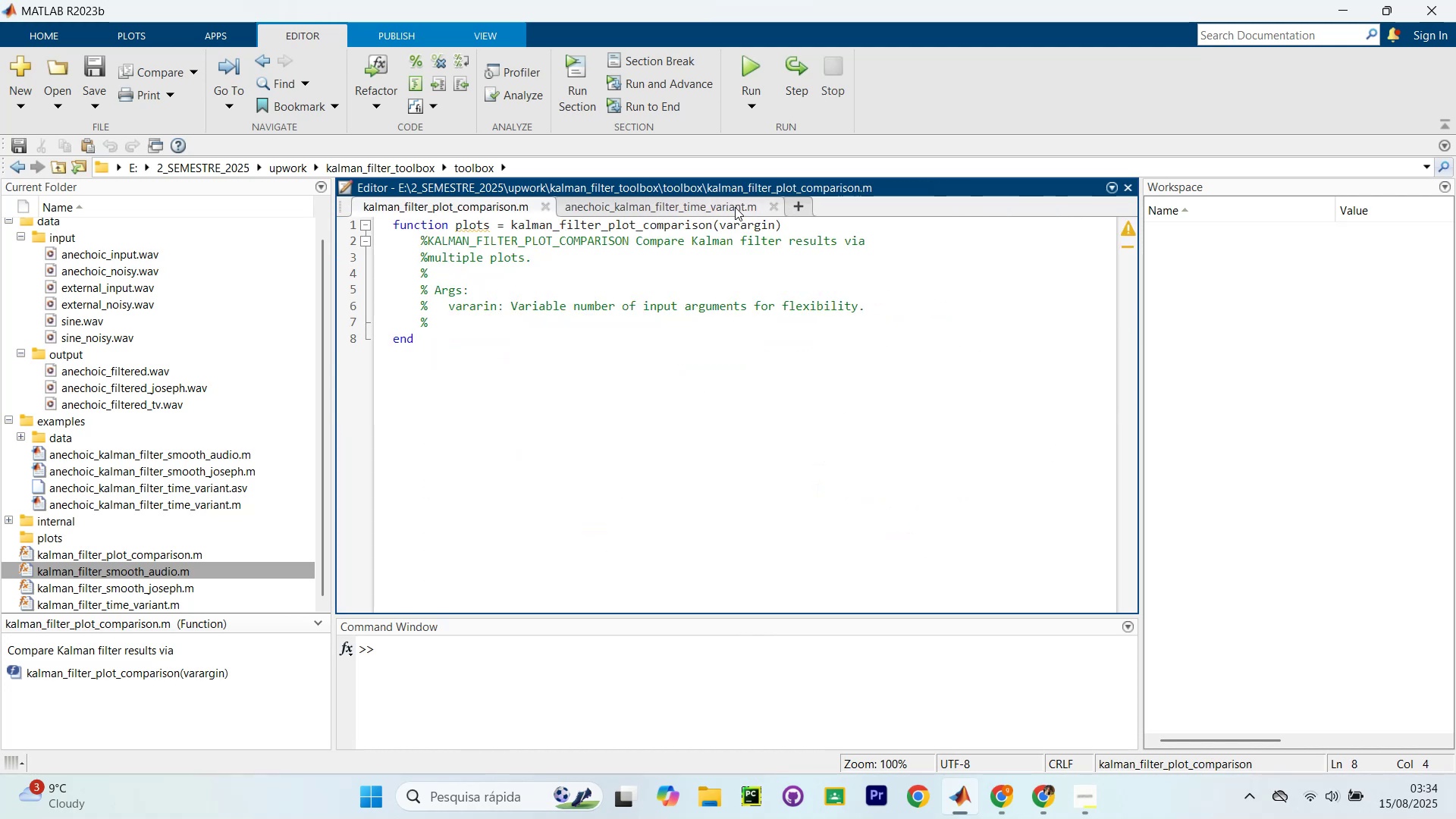 
double_click([719, 312])
 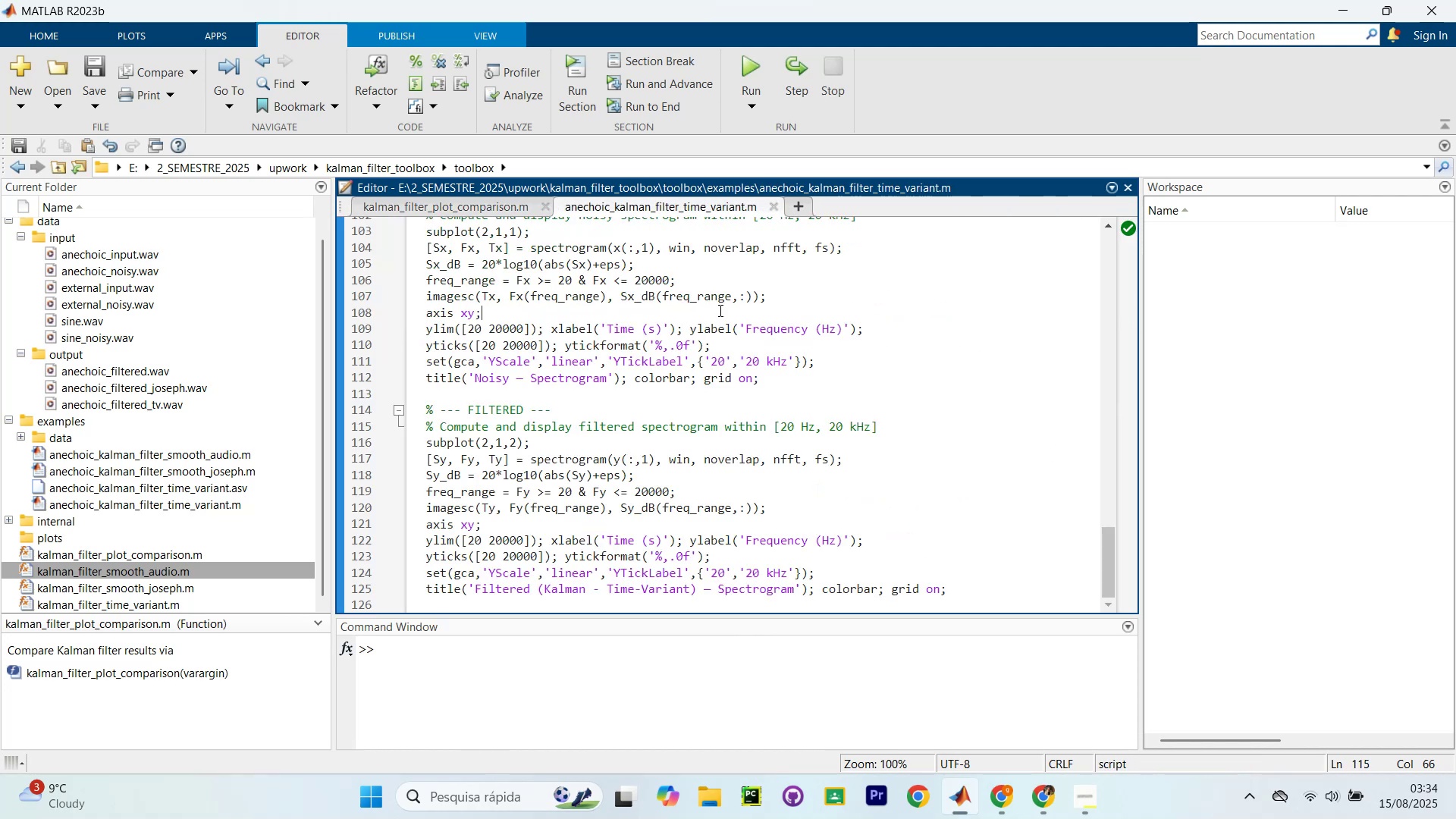 
scroll: coordinate [716, 298], scroll_direction: up, amount: 24.0
 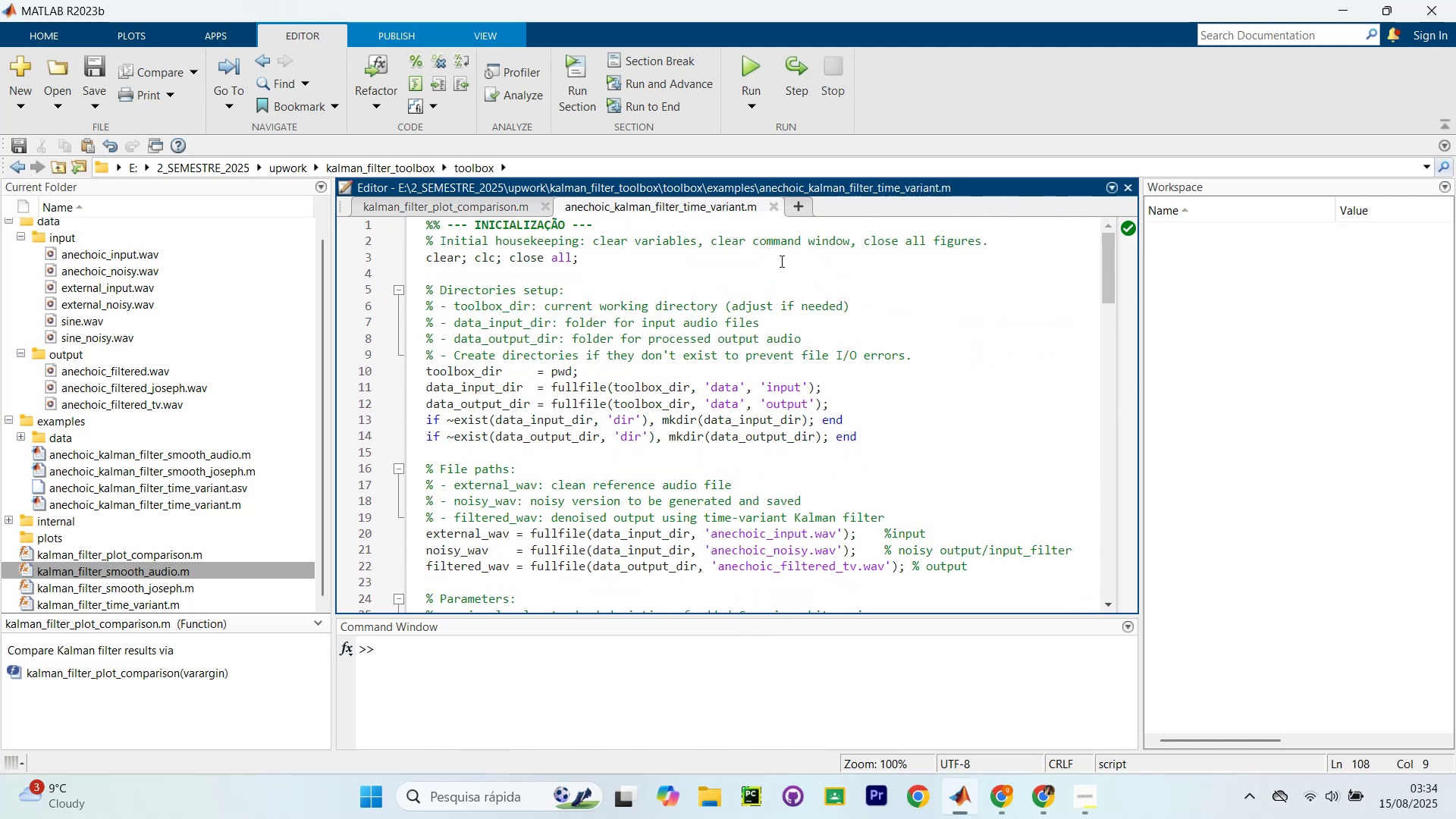 
left_click([782, 260])
 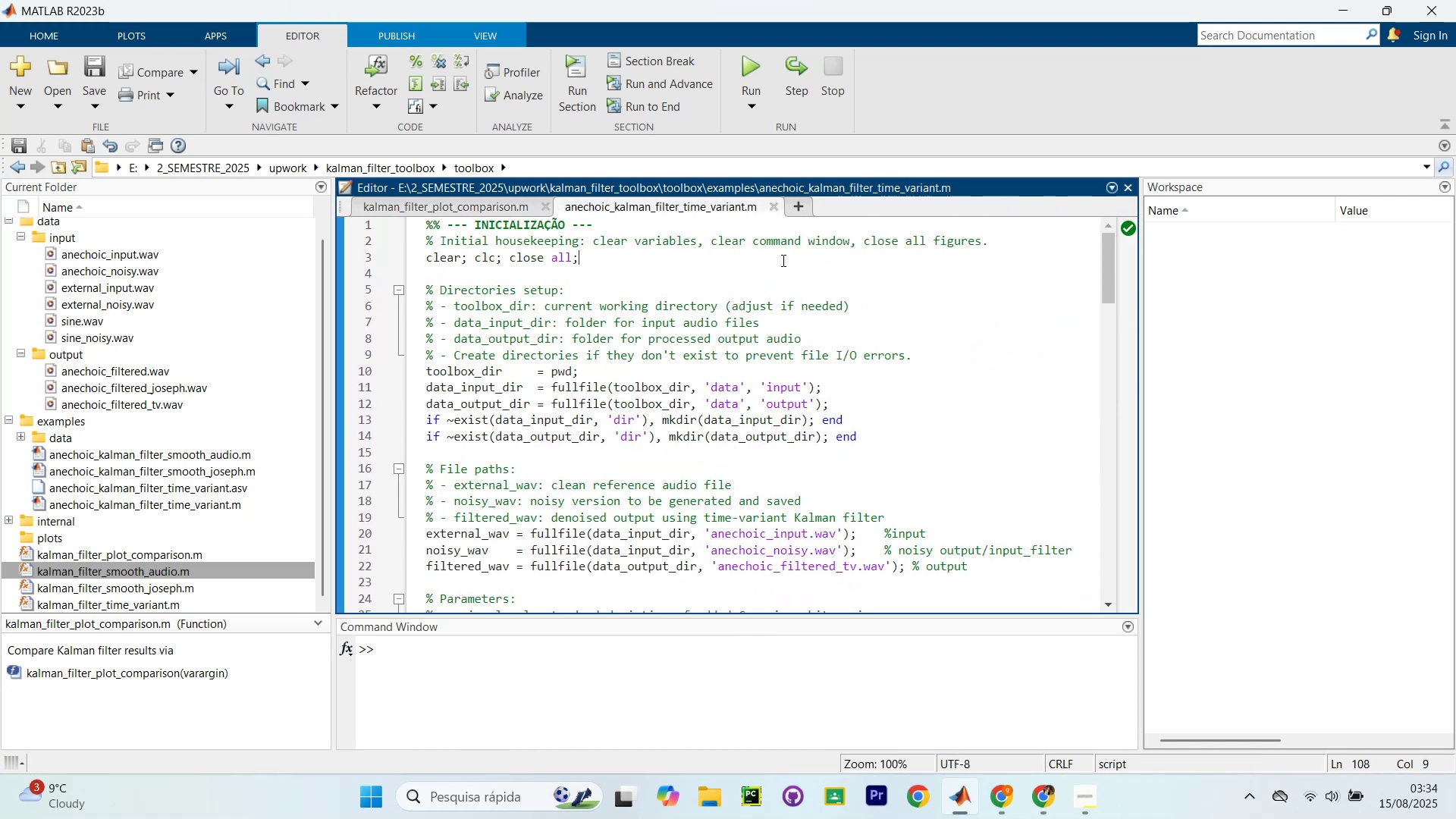 
key(Control+Shift+NumpadEnter)
 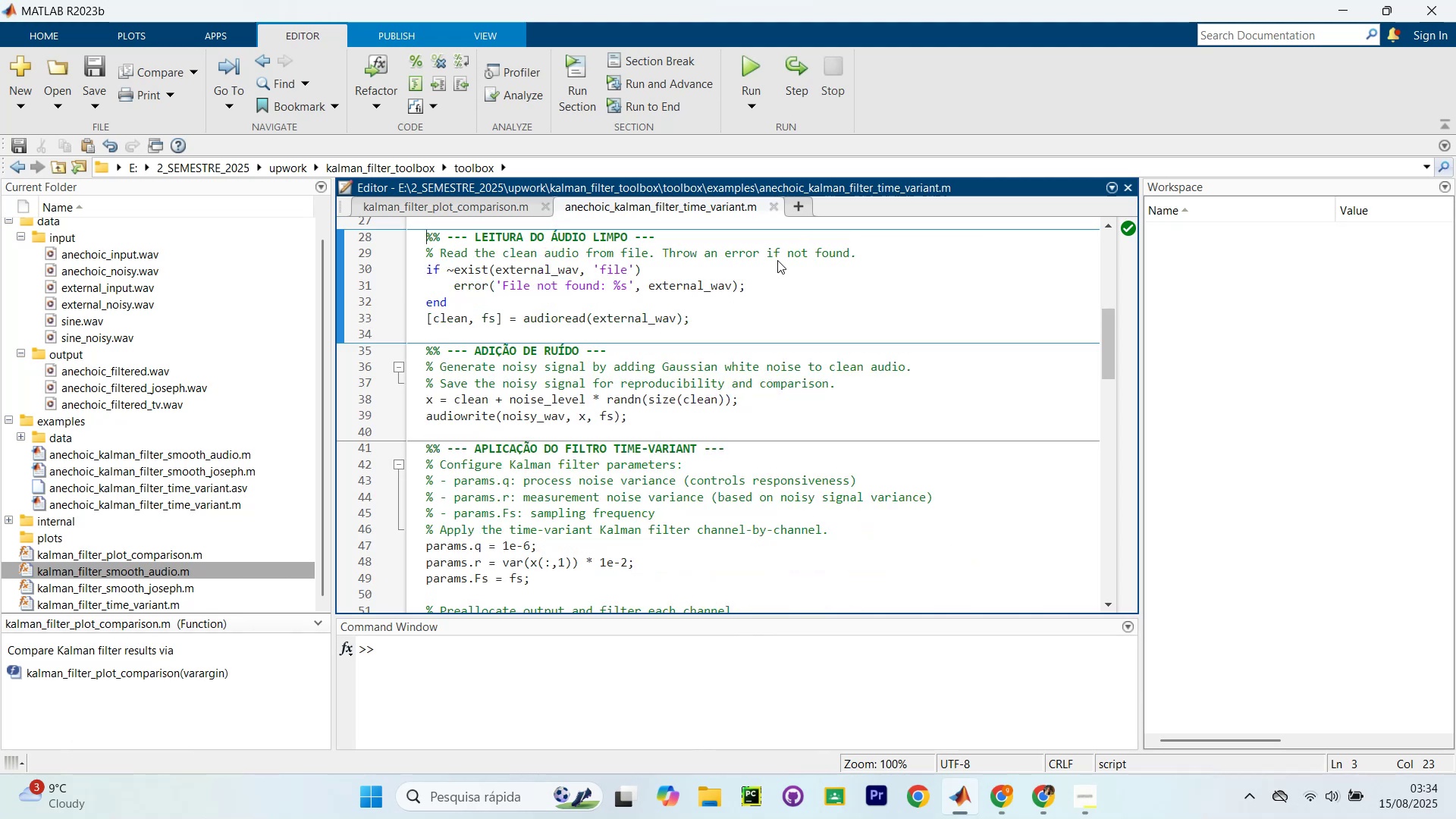 
key(Control+Shift+NumpadEnter)
 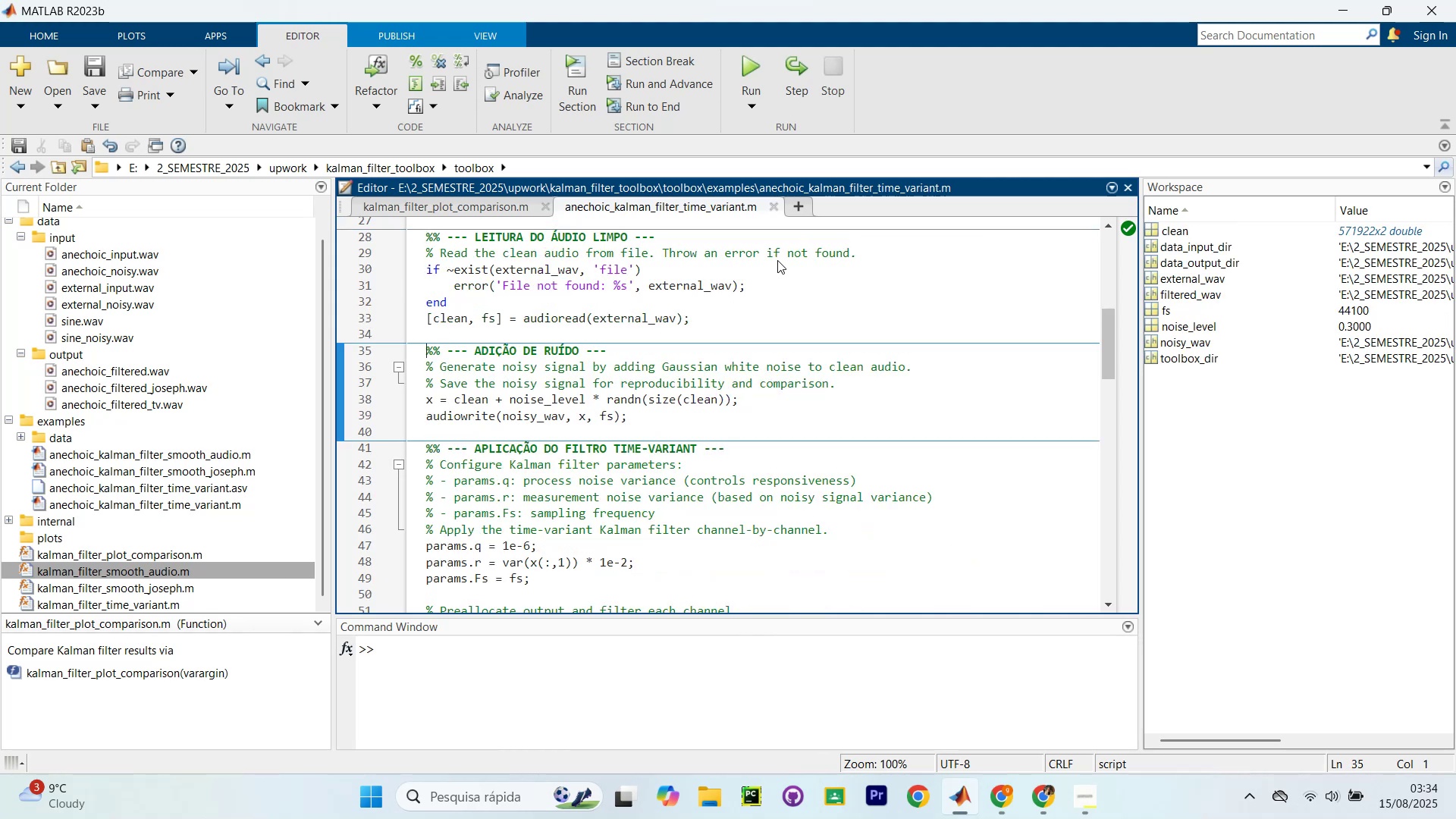 
key(Control+Shift+NumpadEnter)
 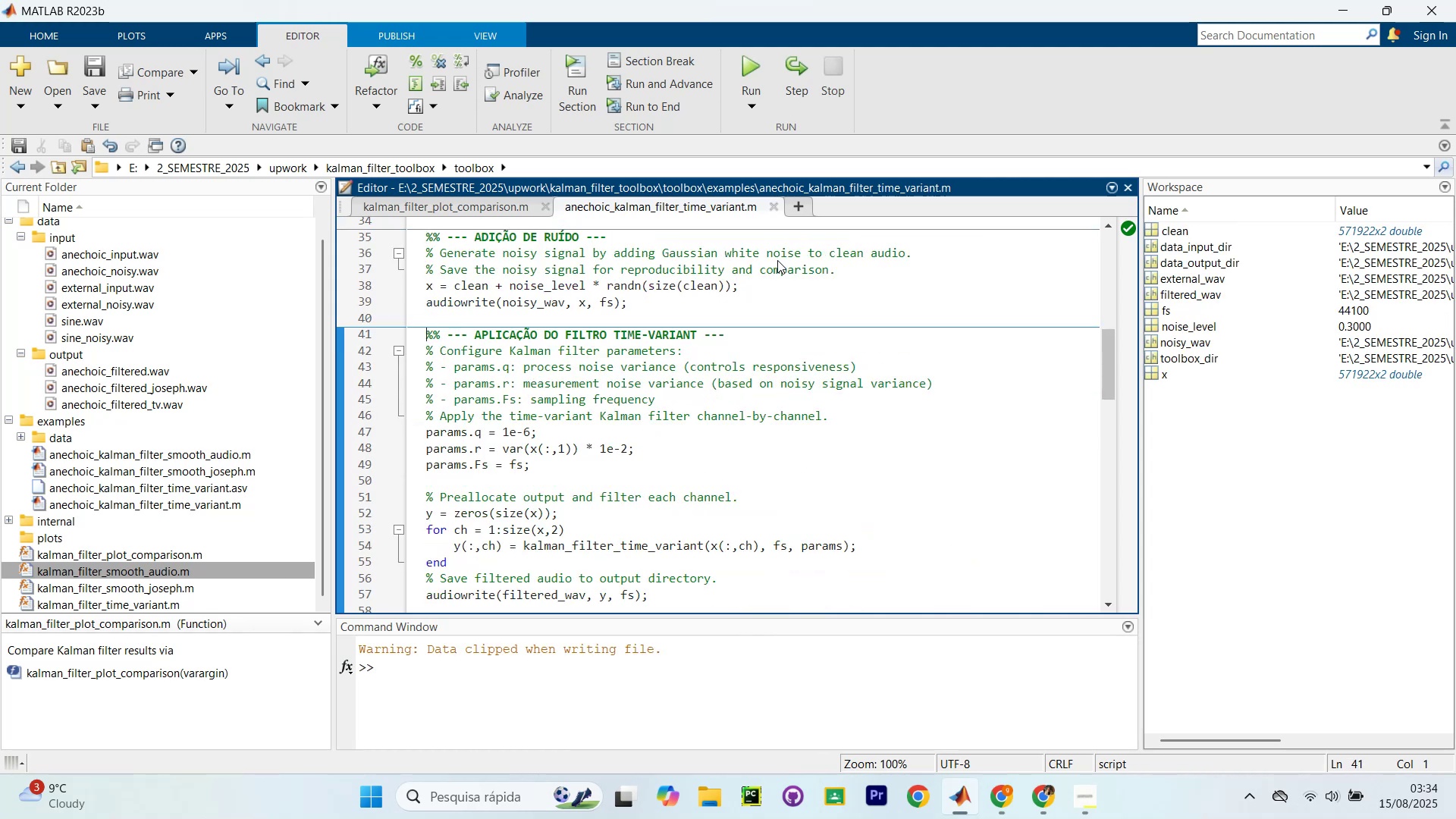 
key(Control+Shift+NumpadEnter)
 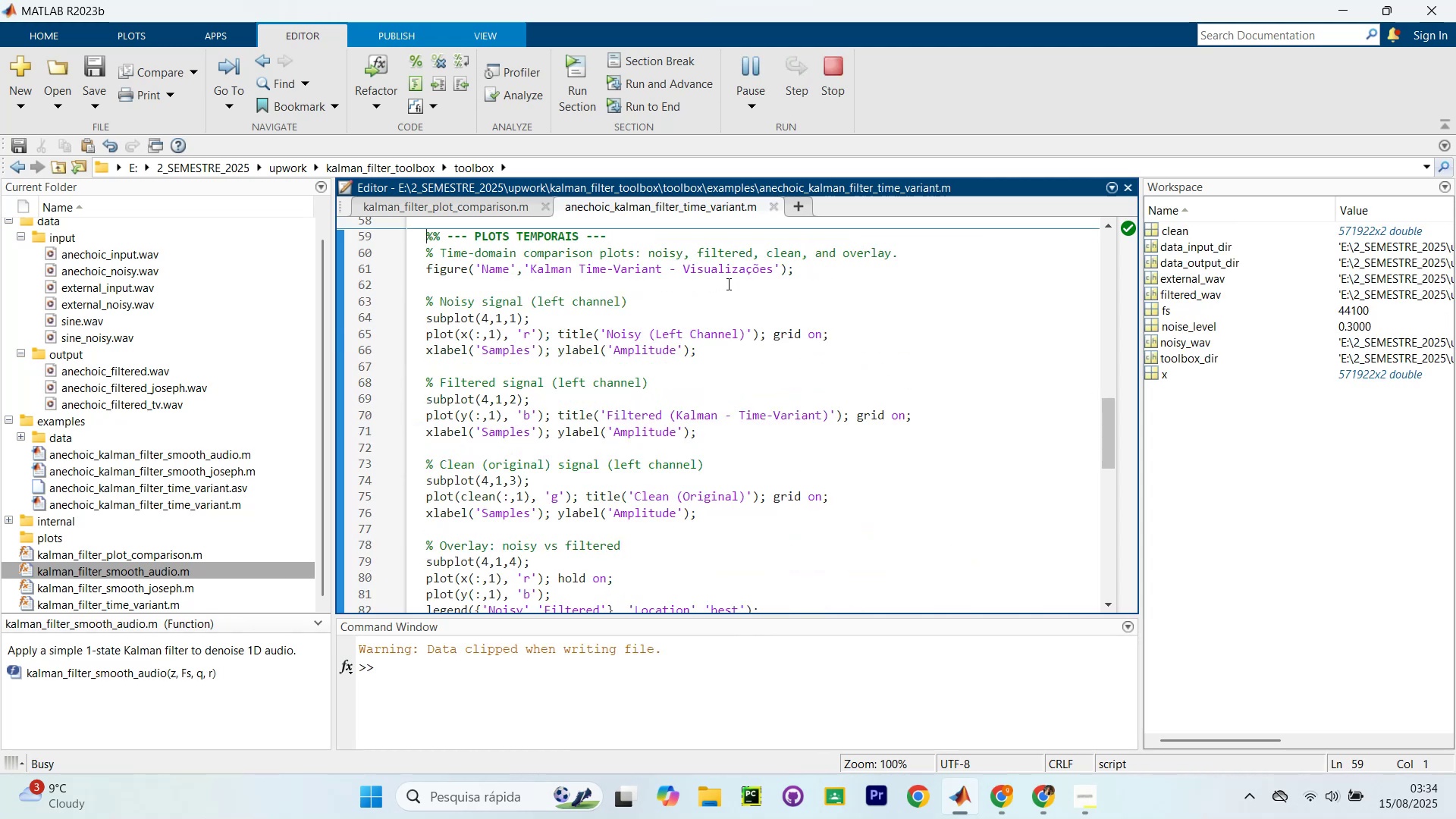 
left_click_drag(start_coordinate=[578, 235], to_coordinate=[504, 220])
 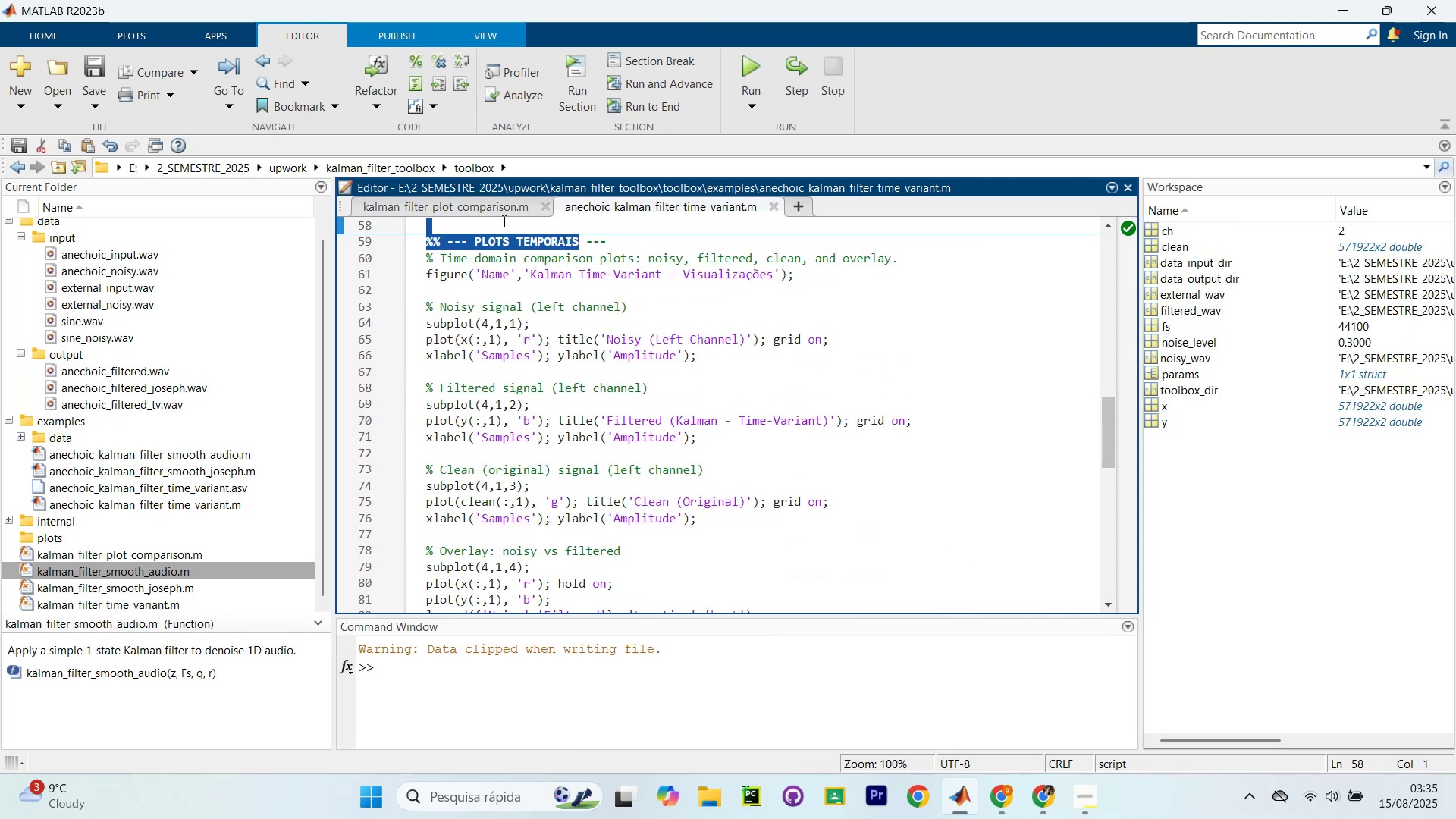 
left_click([535, 247])
 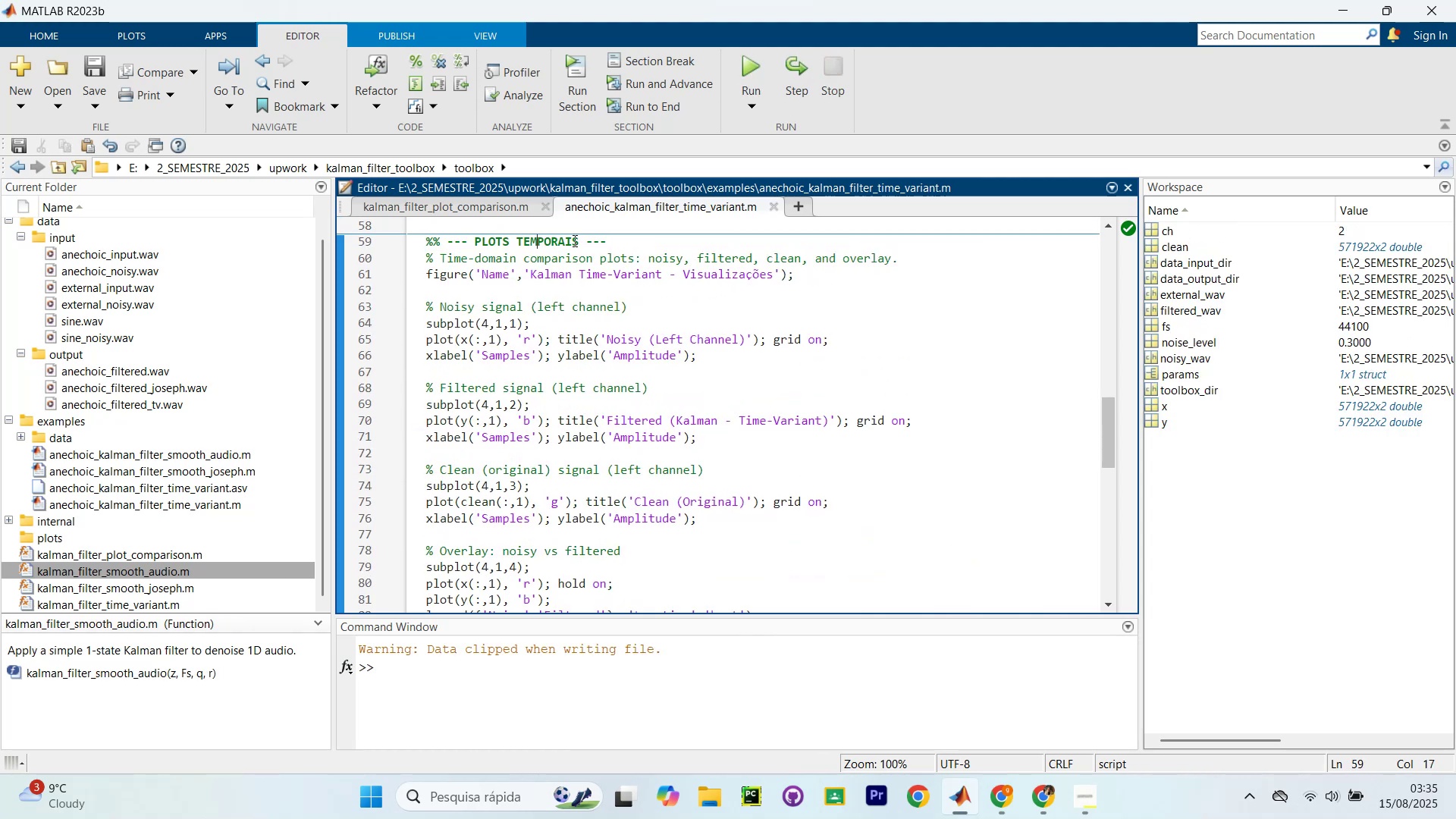 
left_click_drag(start_coordinate=[582, 240], to_coordinate=[472, 240])
 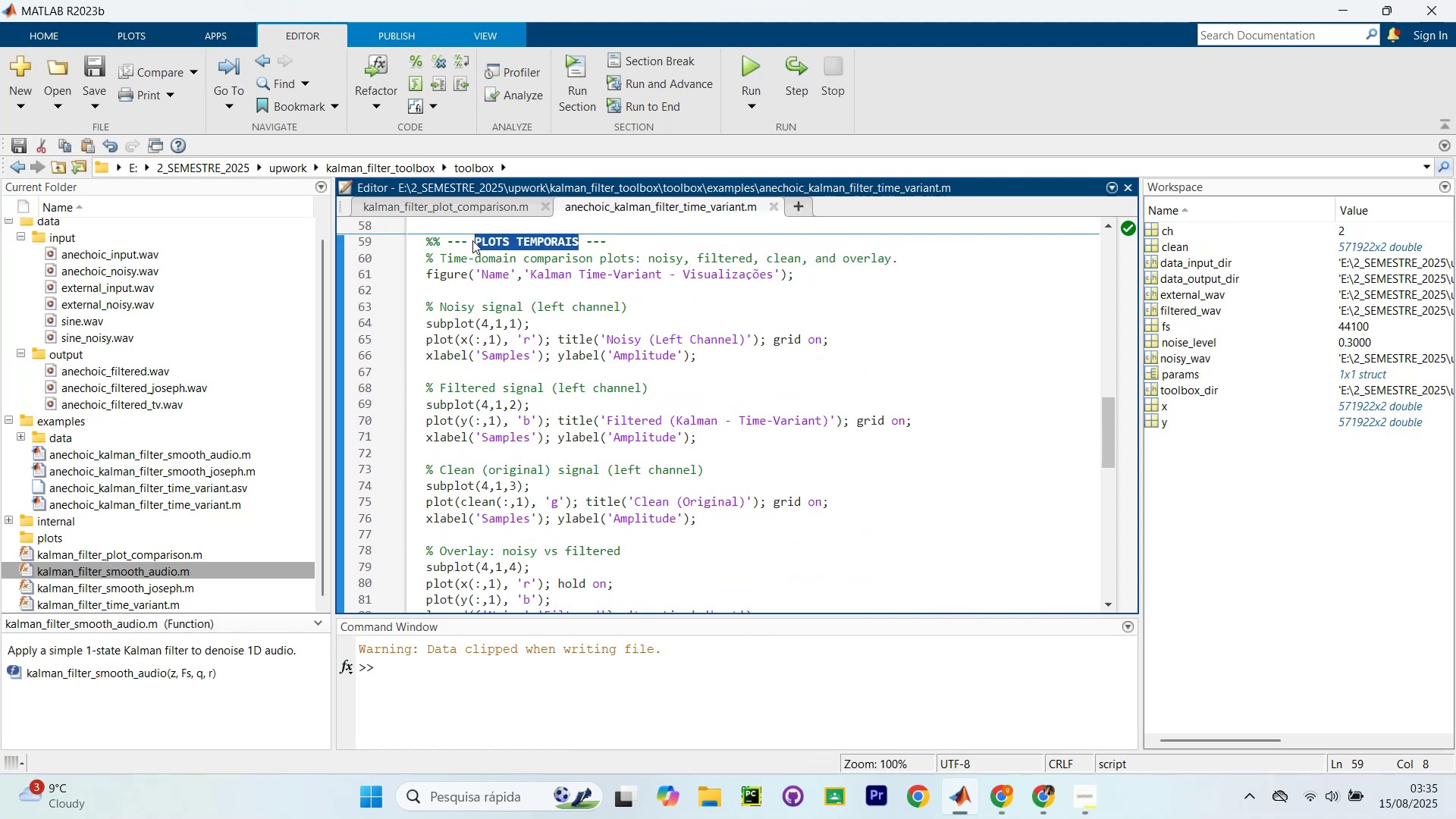 
type(TIME OM)
key(Backspace)
key(Backspace)
type(DOMAIN PLOTS)
 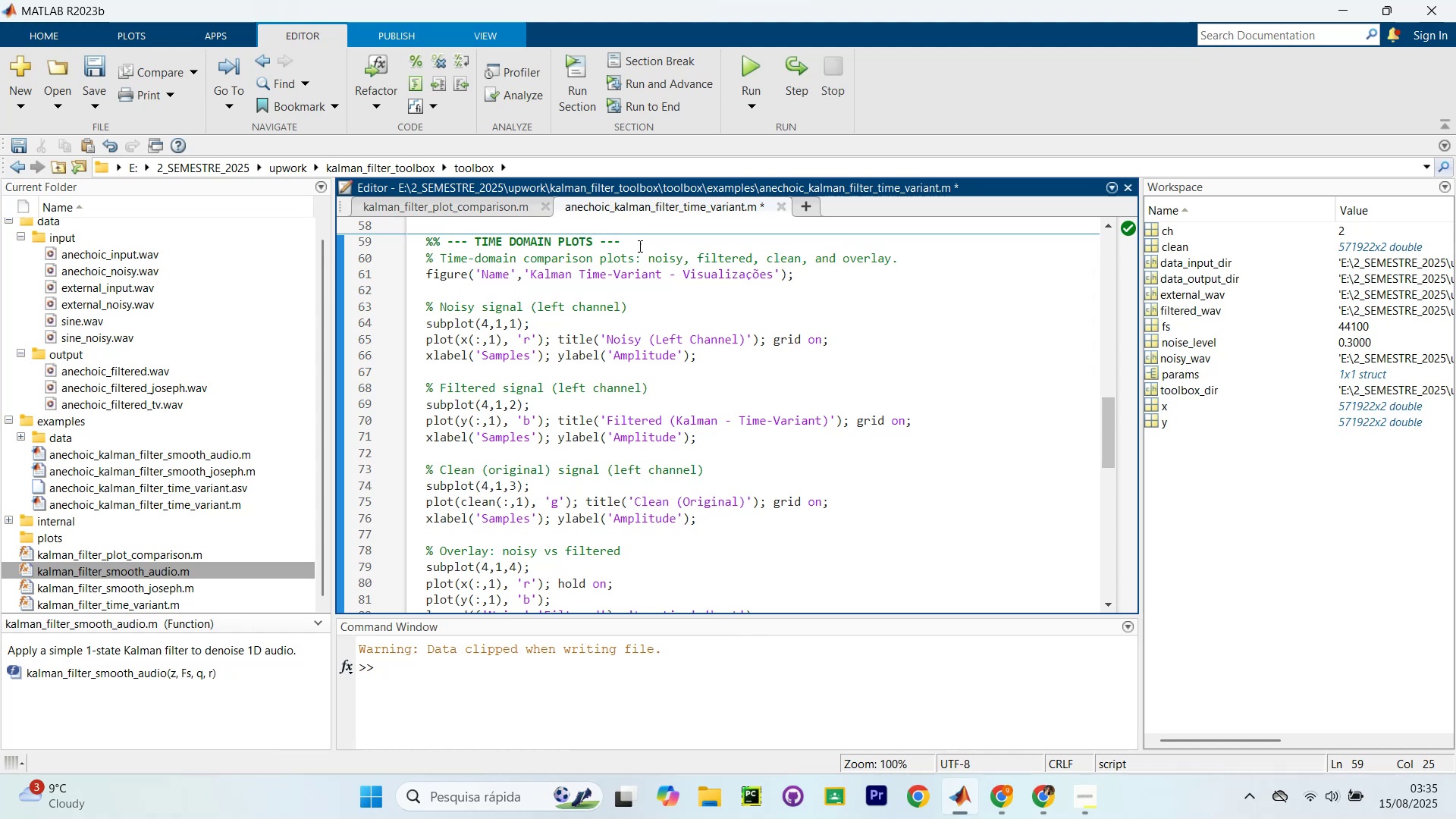 
left_click([824, 300])
 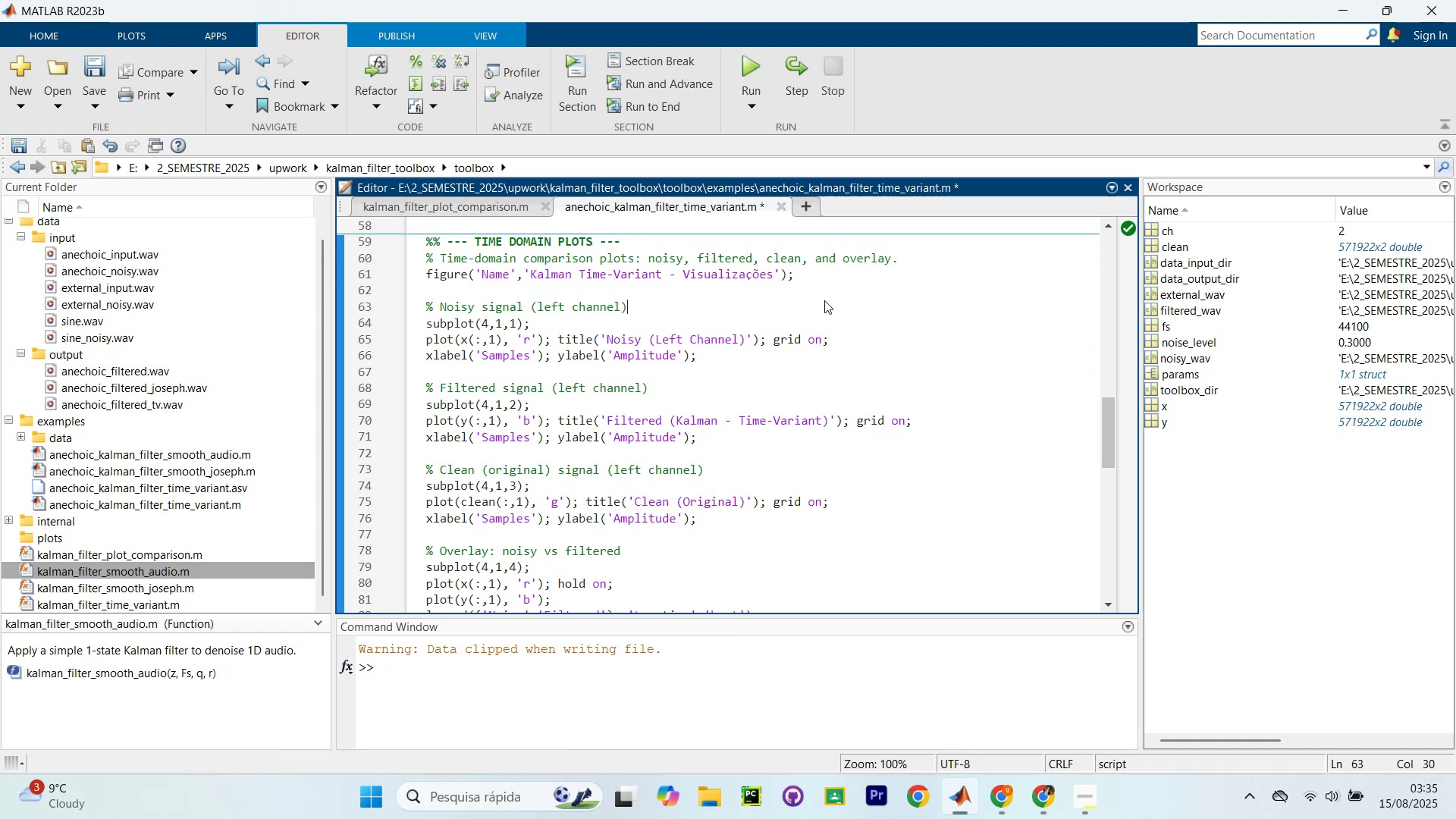 
scroll: coordinate [782, 364], scroll_direction: down, amount: 11.0
 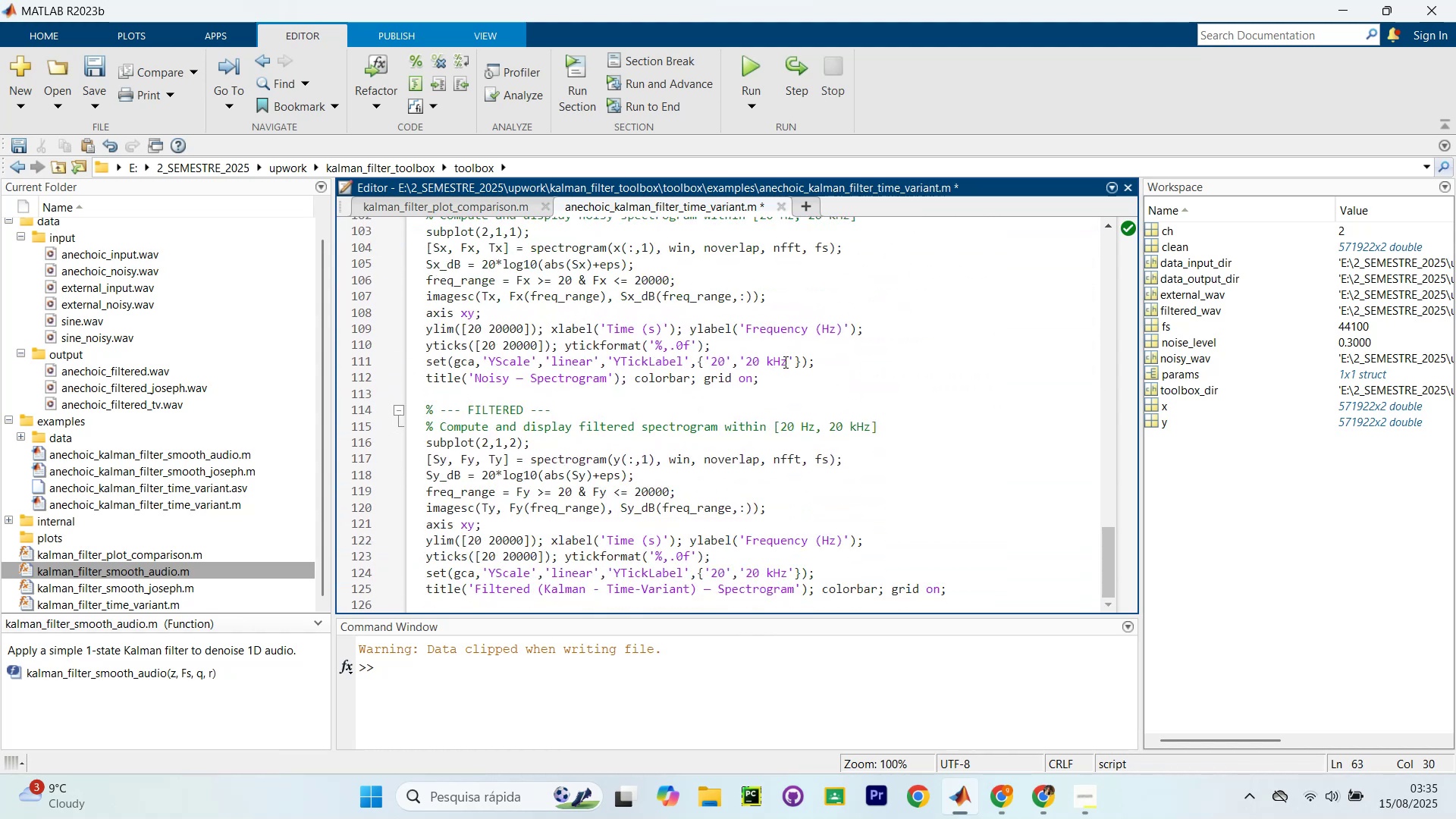 
scroll: coordinate [781, 363], scroll_direction: up, amount: 2.0
 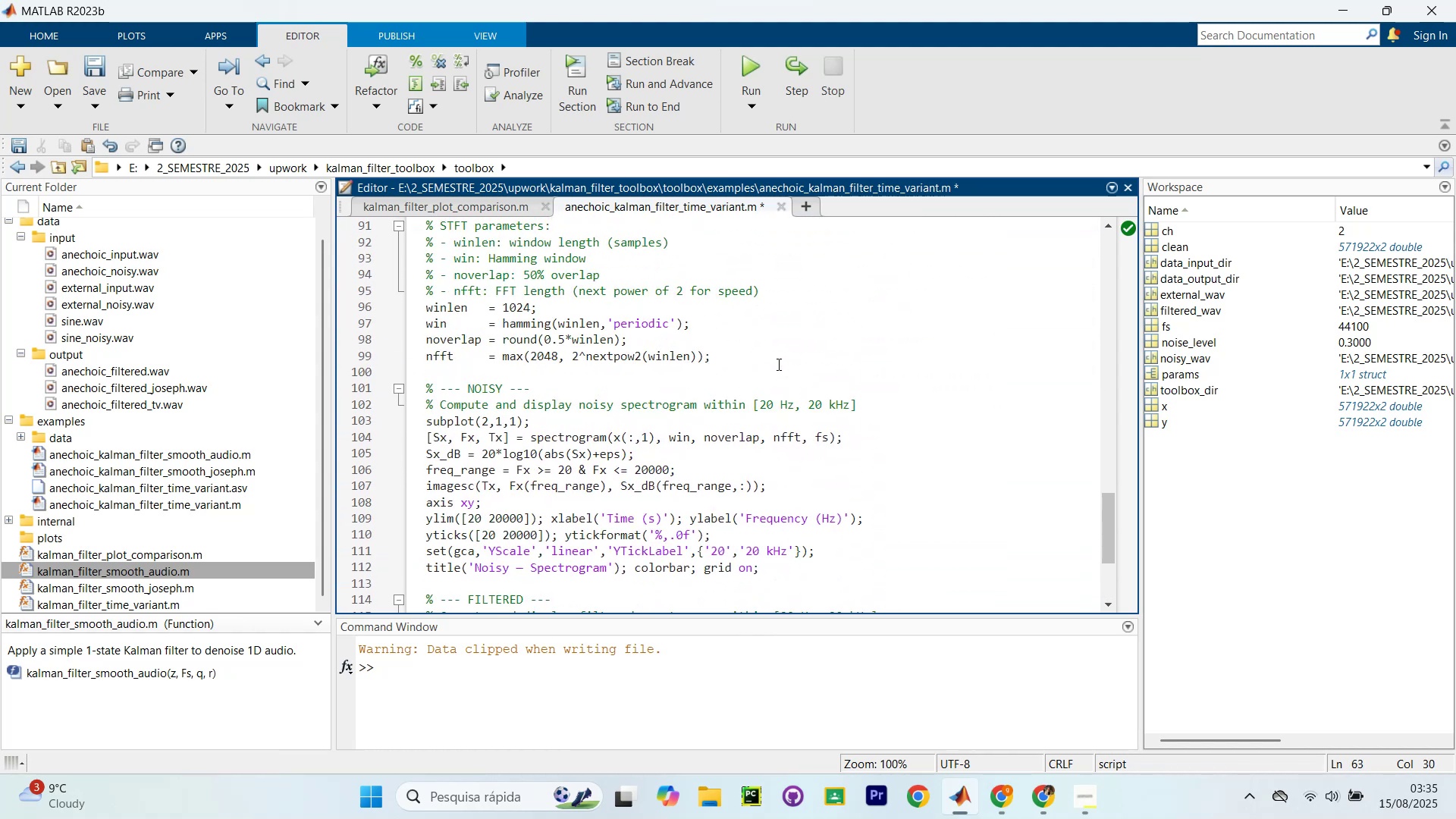 
left_click([786, 382])
 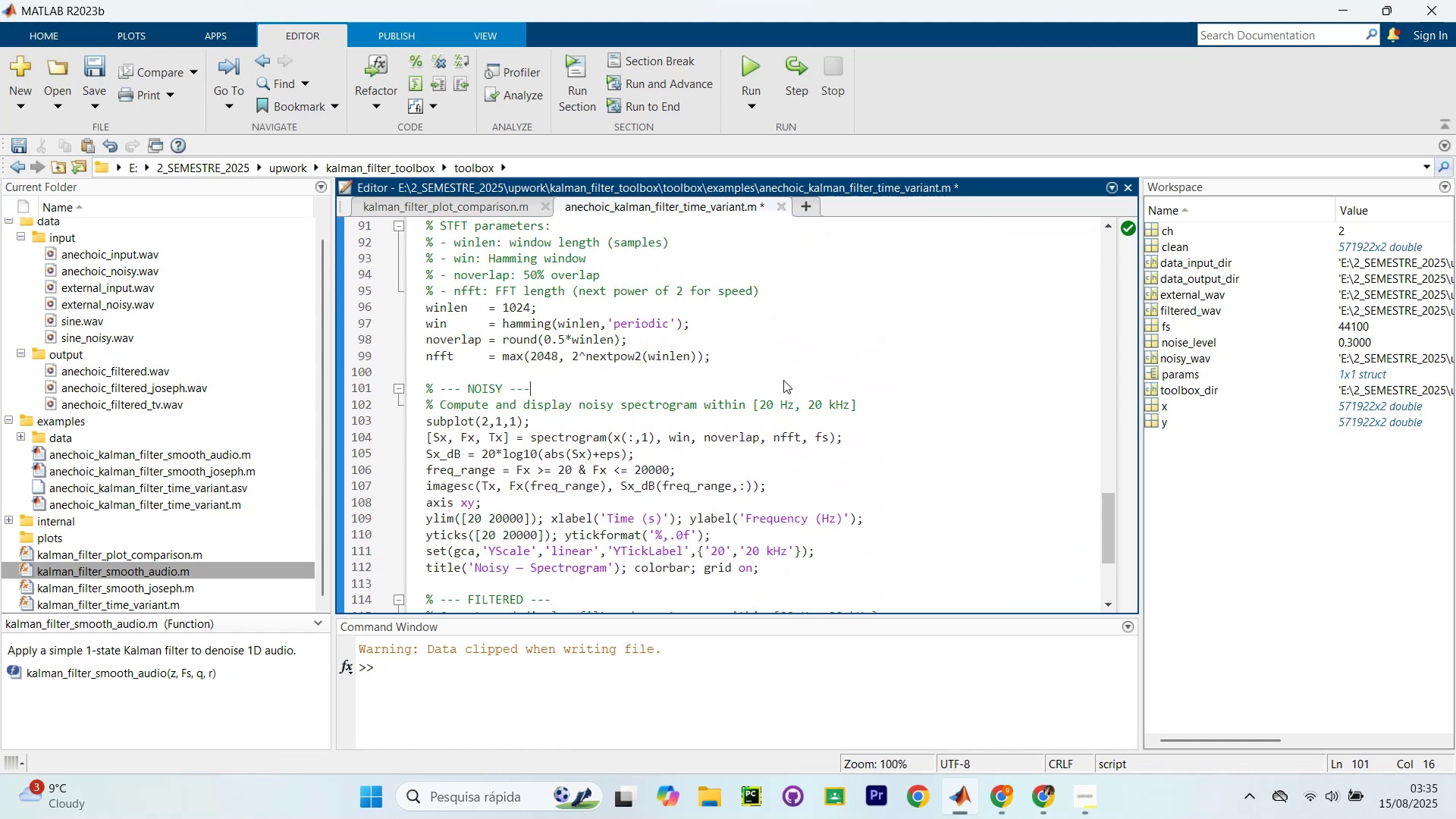 
scroll: coordinate [783, 380], scroll_direction: up, amount: 2.0
 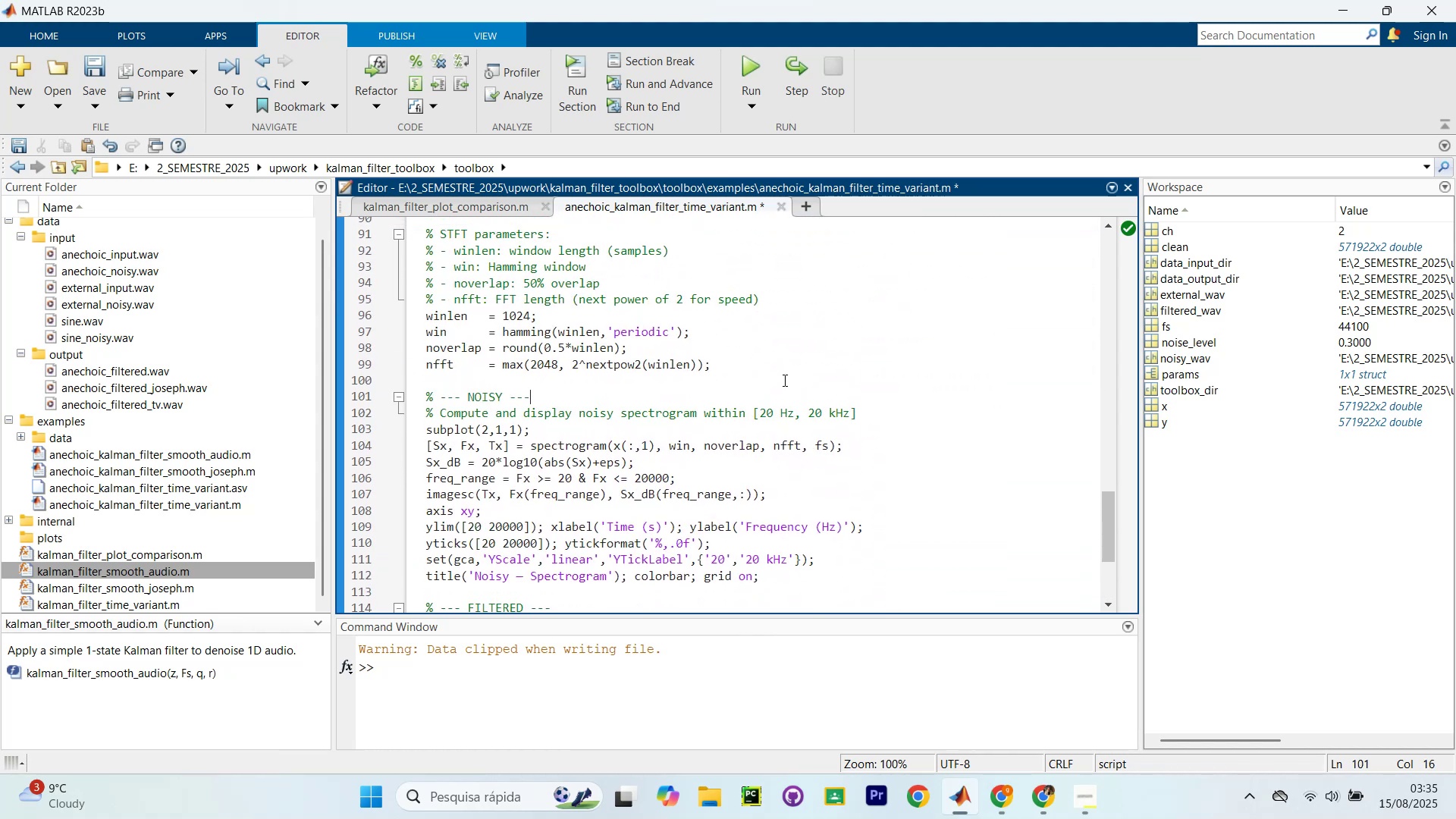 
key(Control+Shift+NumpadEnter)
 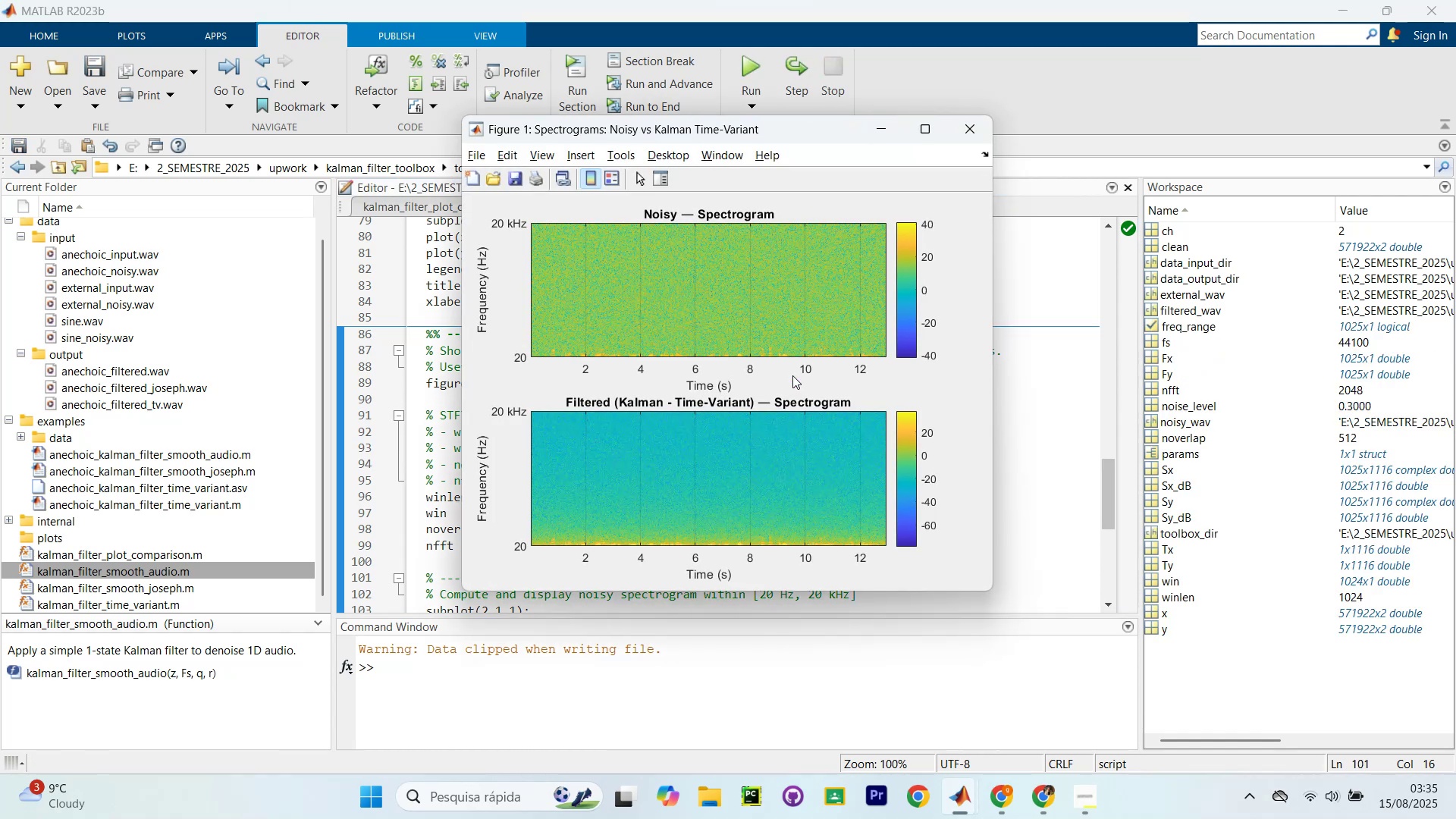 
wait(5.5)
 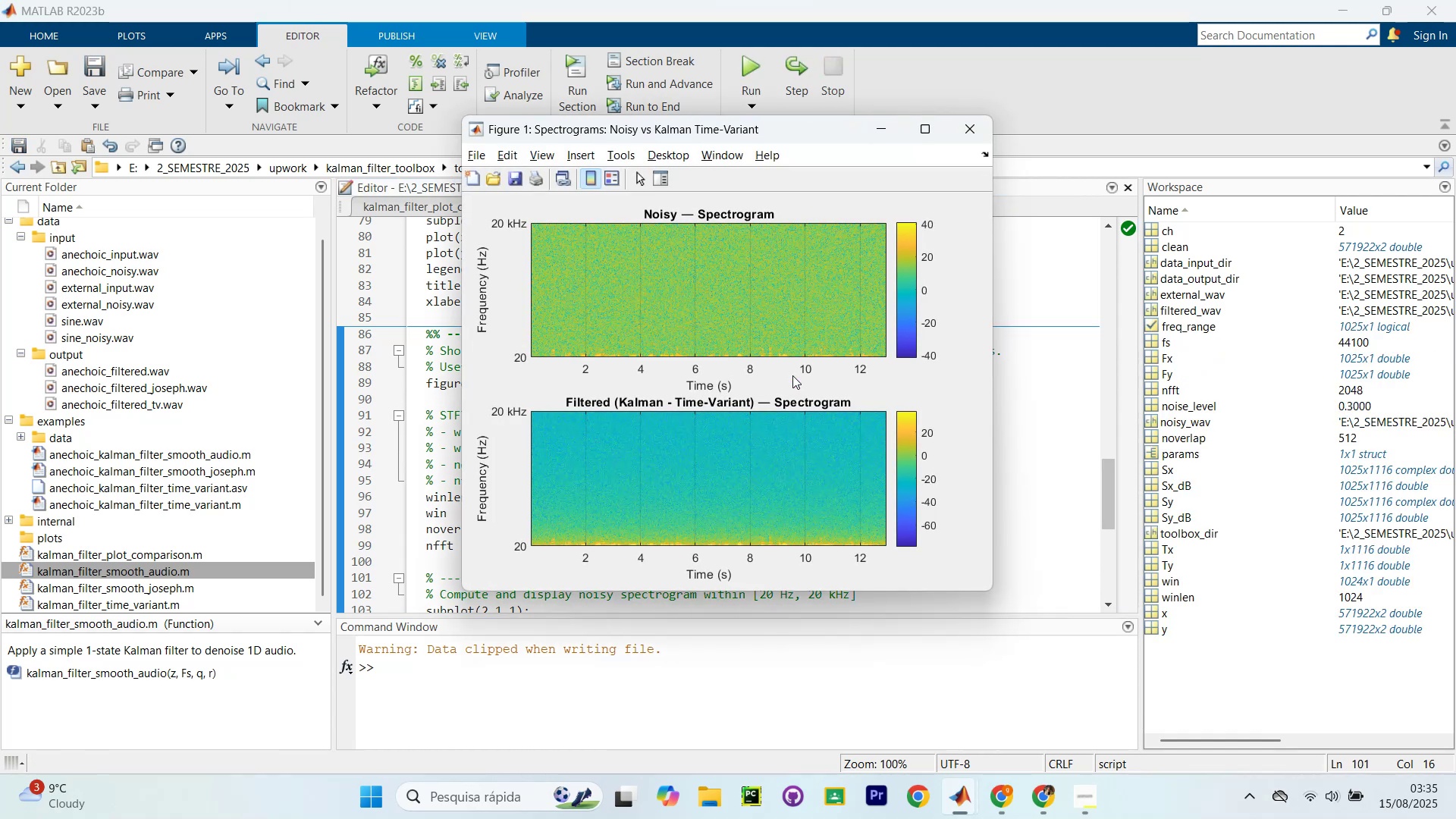 
left_click_drag(start_coordinate=[796, 133], to_coordinate=[963, 99])
 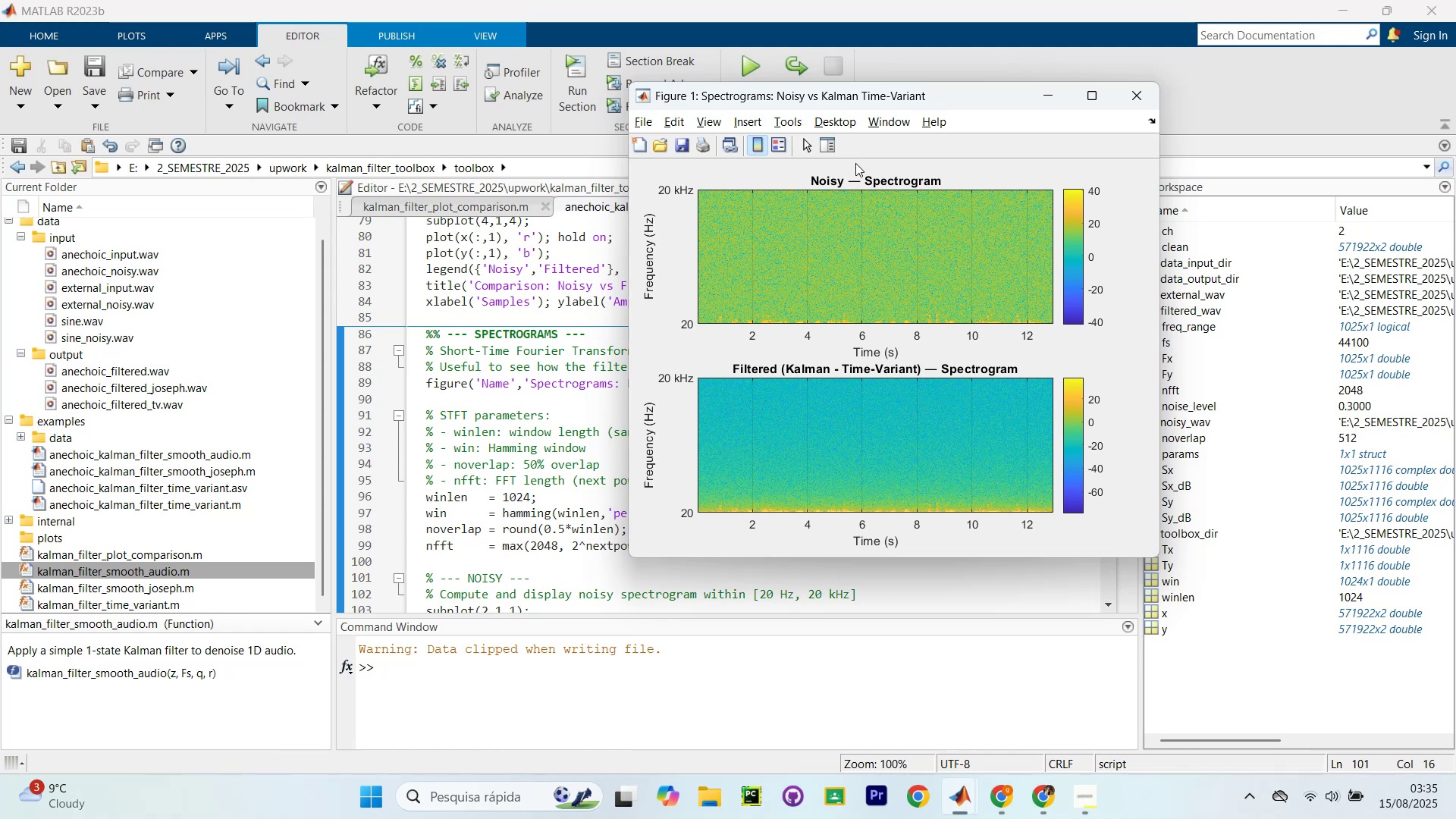 
wait(21.4)
 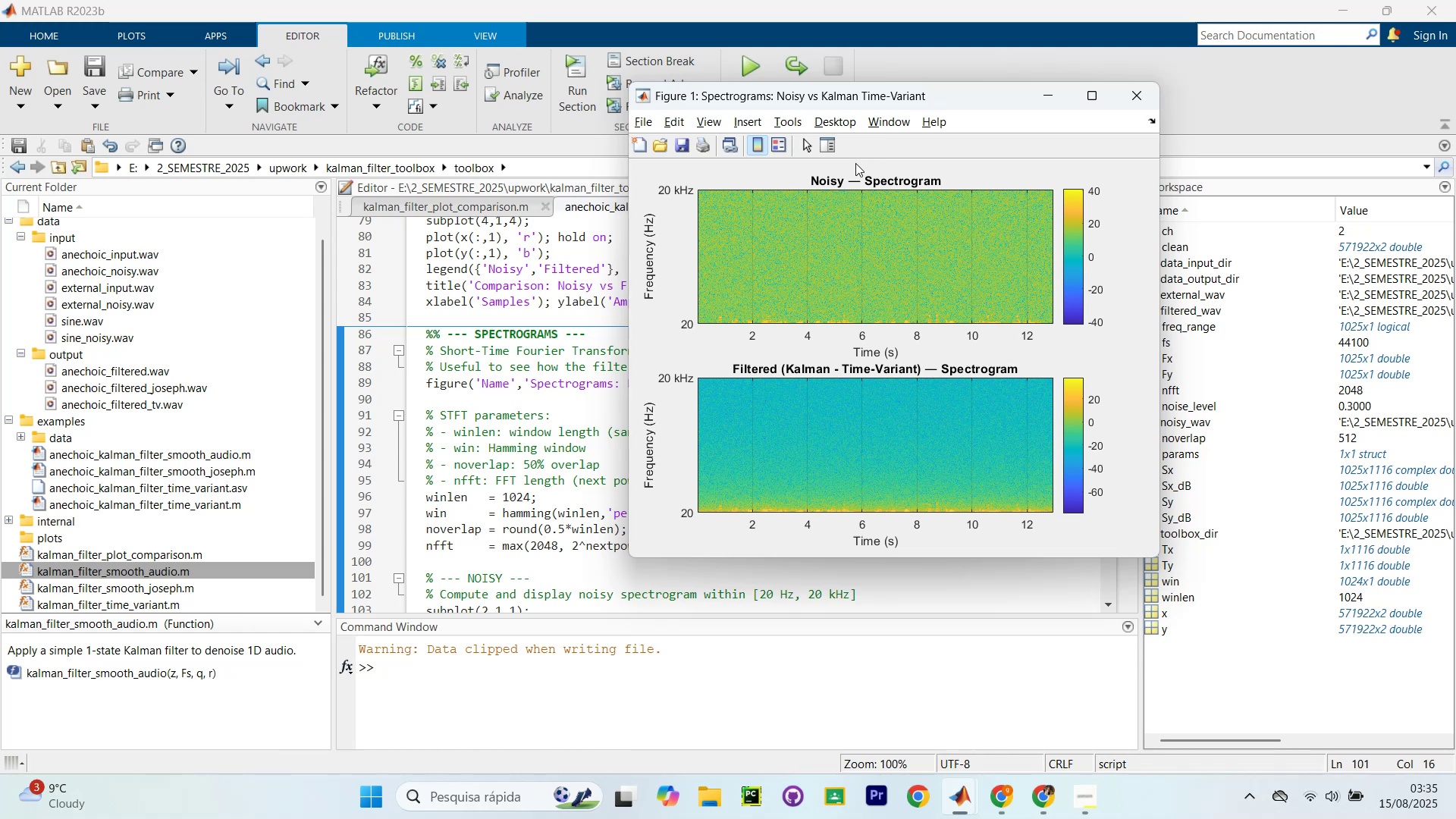 
mouse_move([882, 162])
 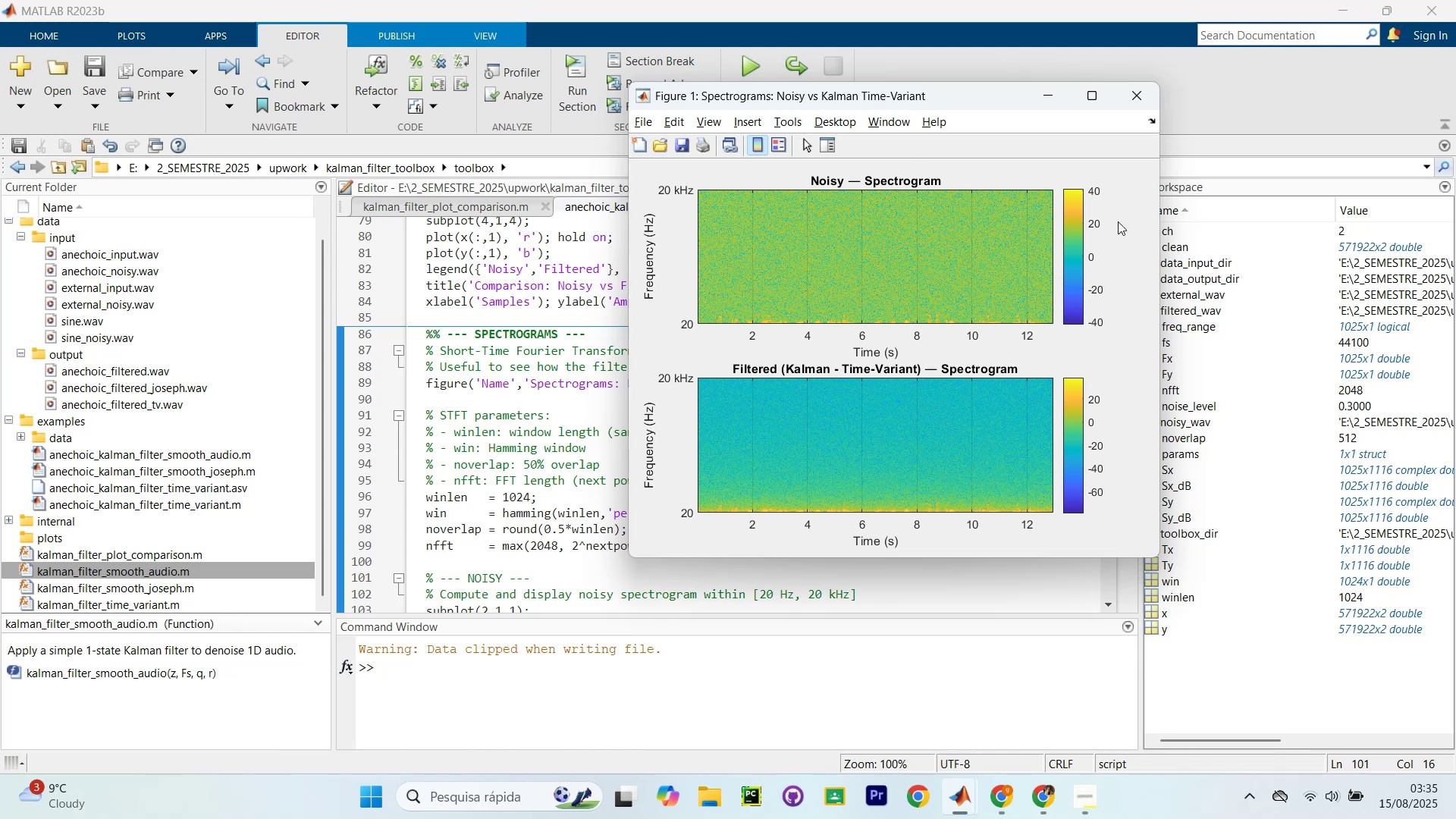 
scroll: coordinate [910, 500], scroll_direction: down, amount: 22.0
 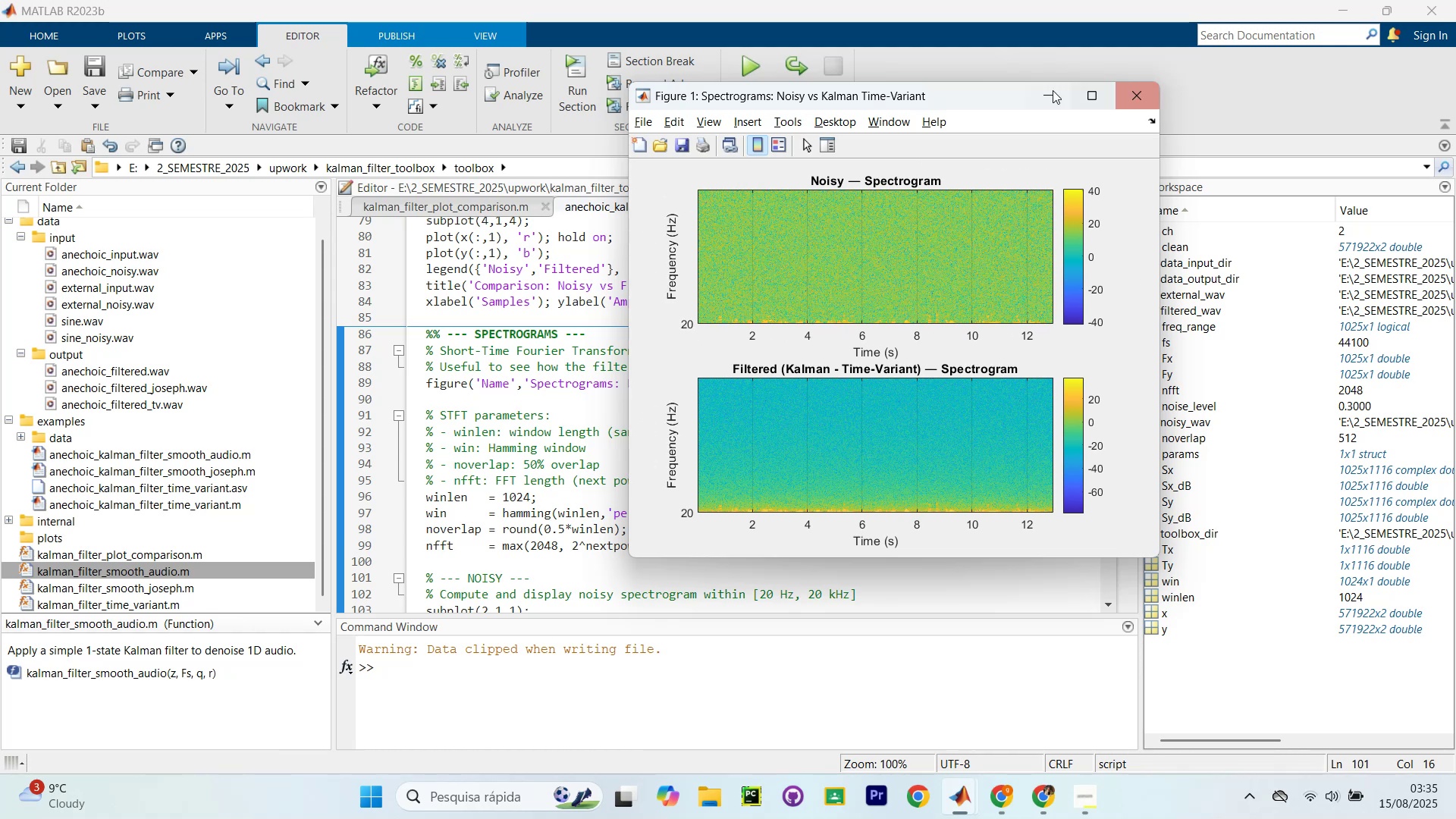 
left_click_drag(start_coordinate=[993, 96], to_coordinate=[972, 125])
 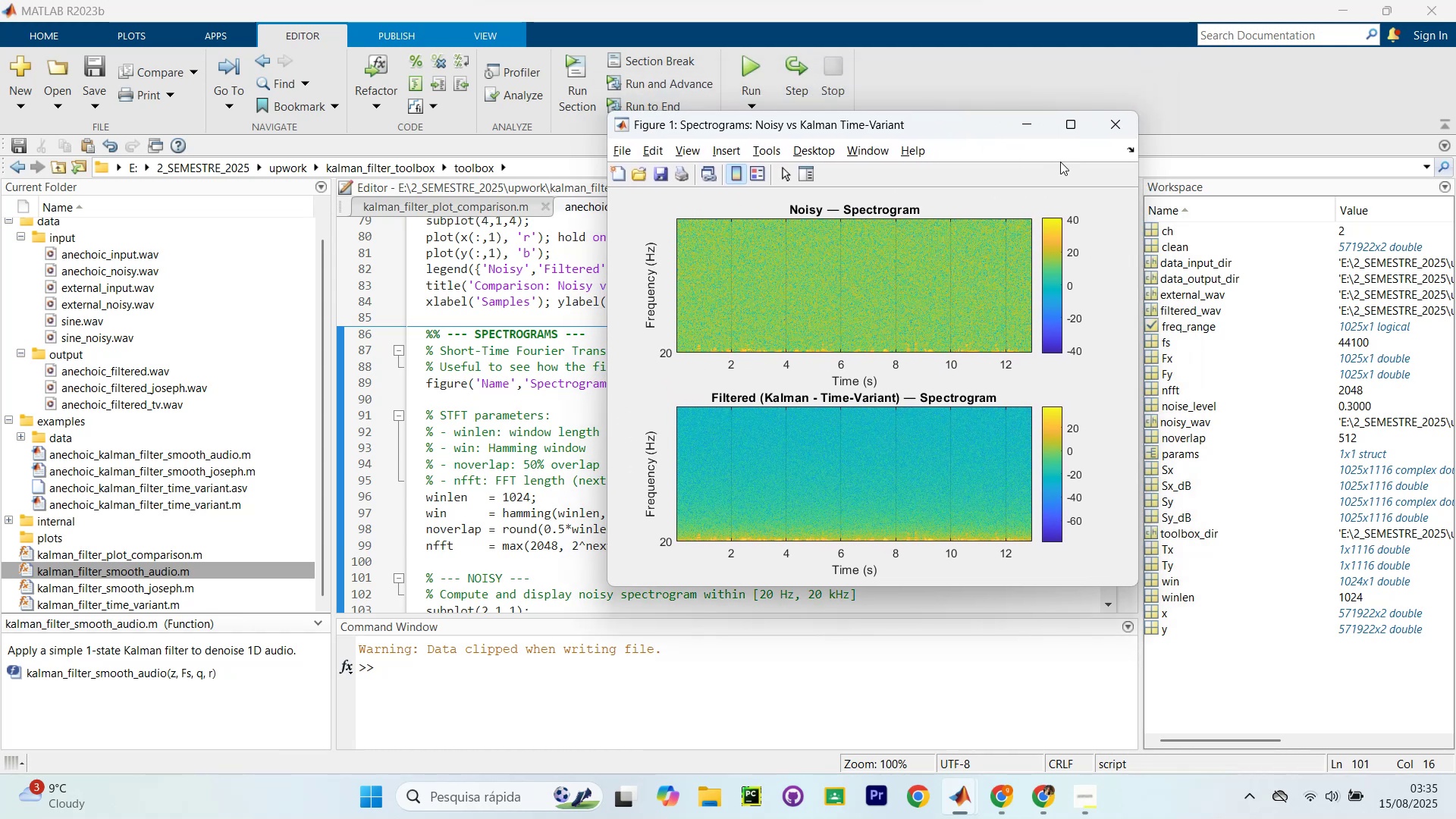 
mouse_move([1090, 163])
 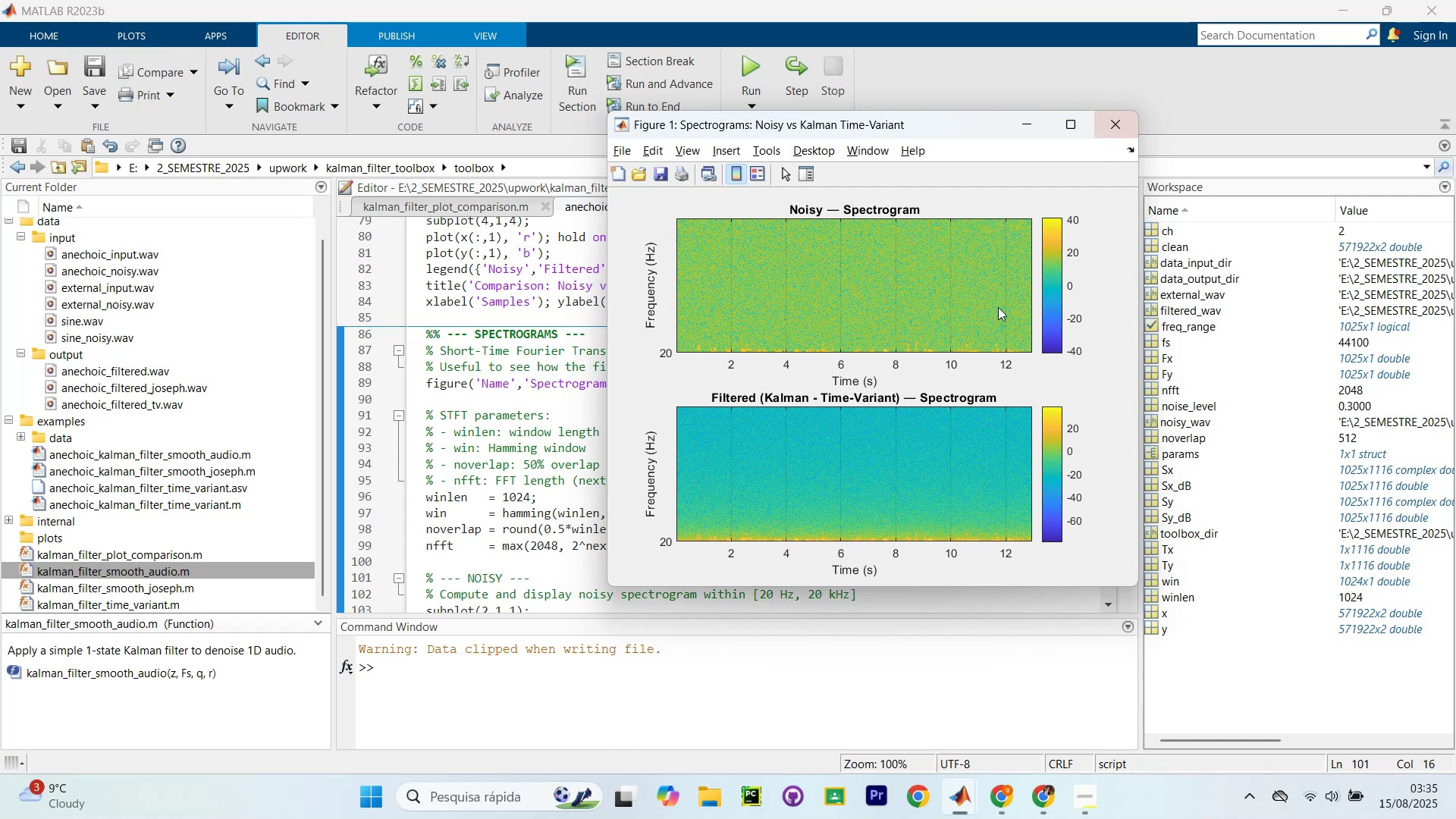 
scroll: coordinate [1007, 317], scroll_direction: down, amount: 14.0
 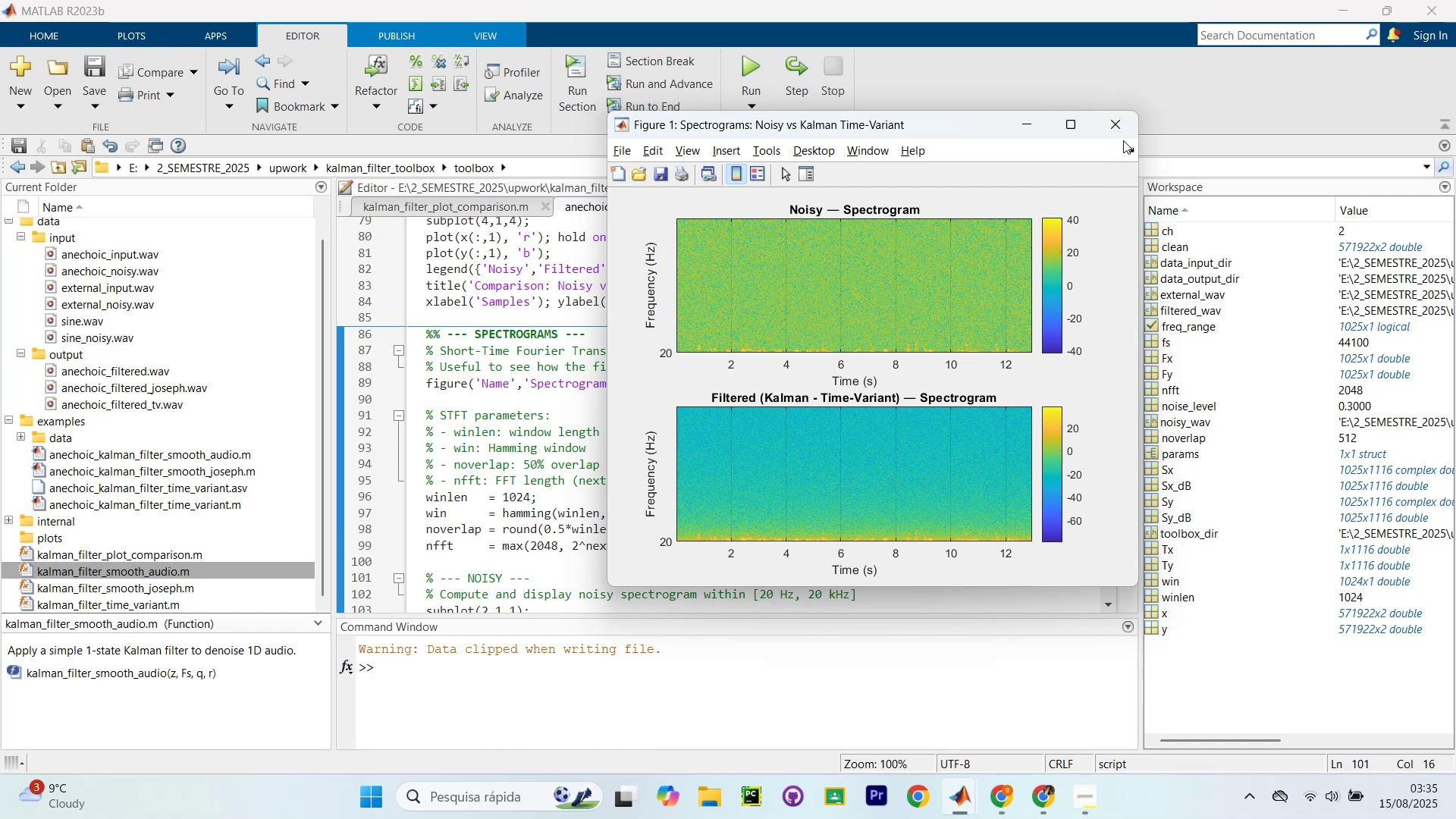 
left_click([1129, 116])
 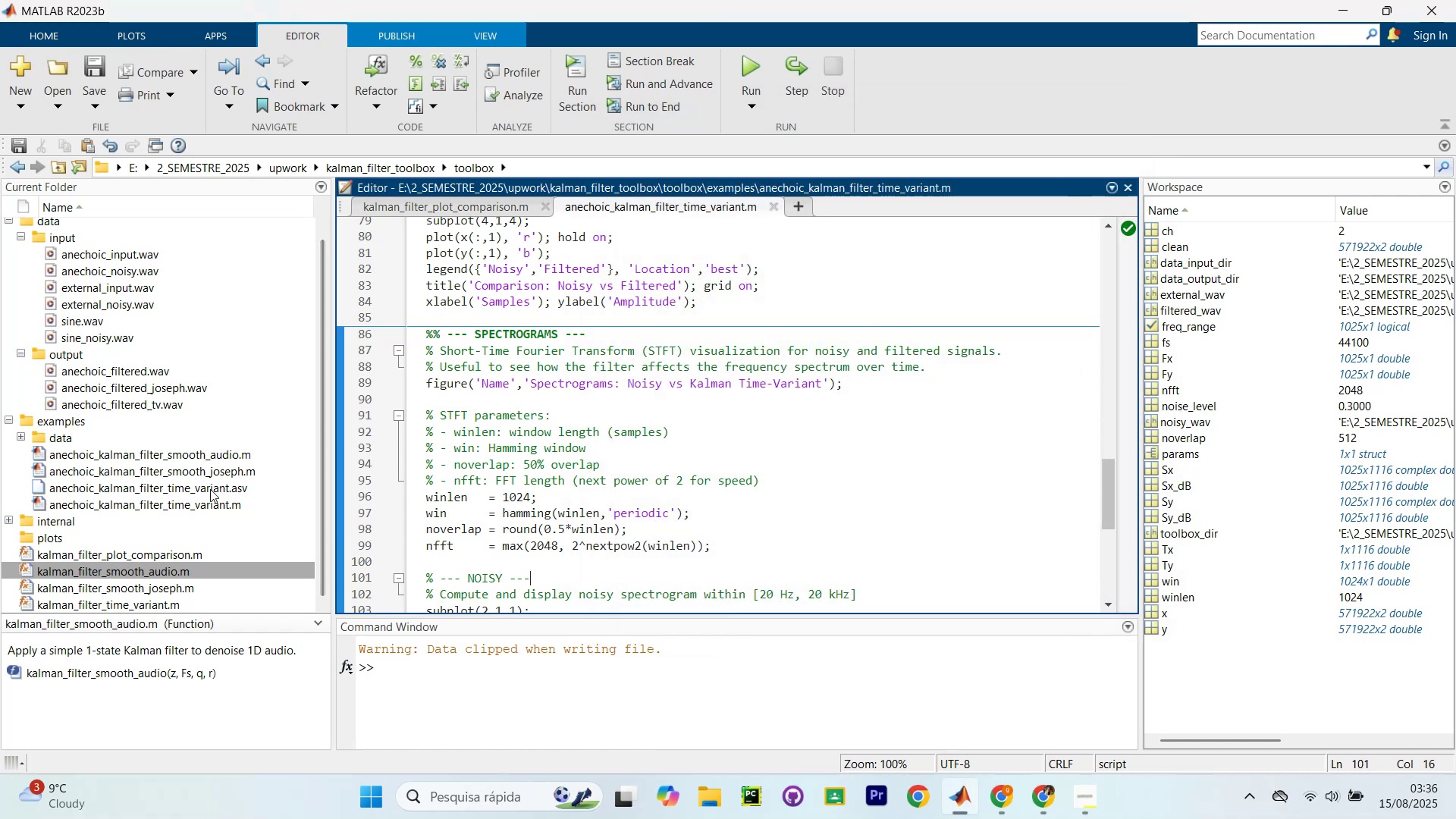 
scroll: coordinate [121, 483], scroll_direction: down, amount: 4.0
 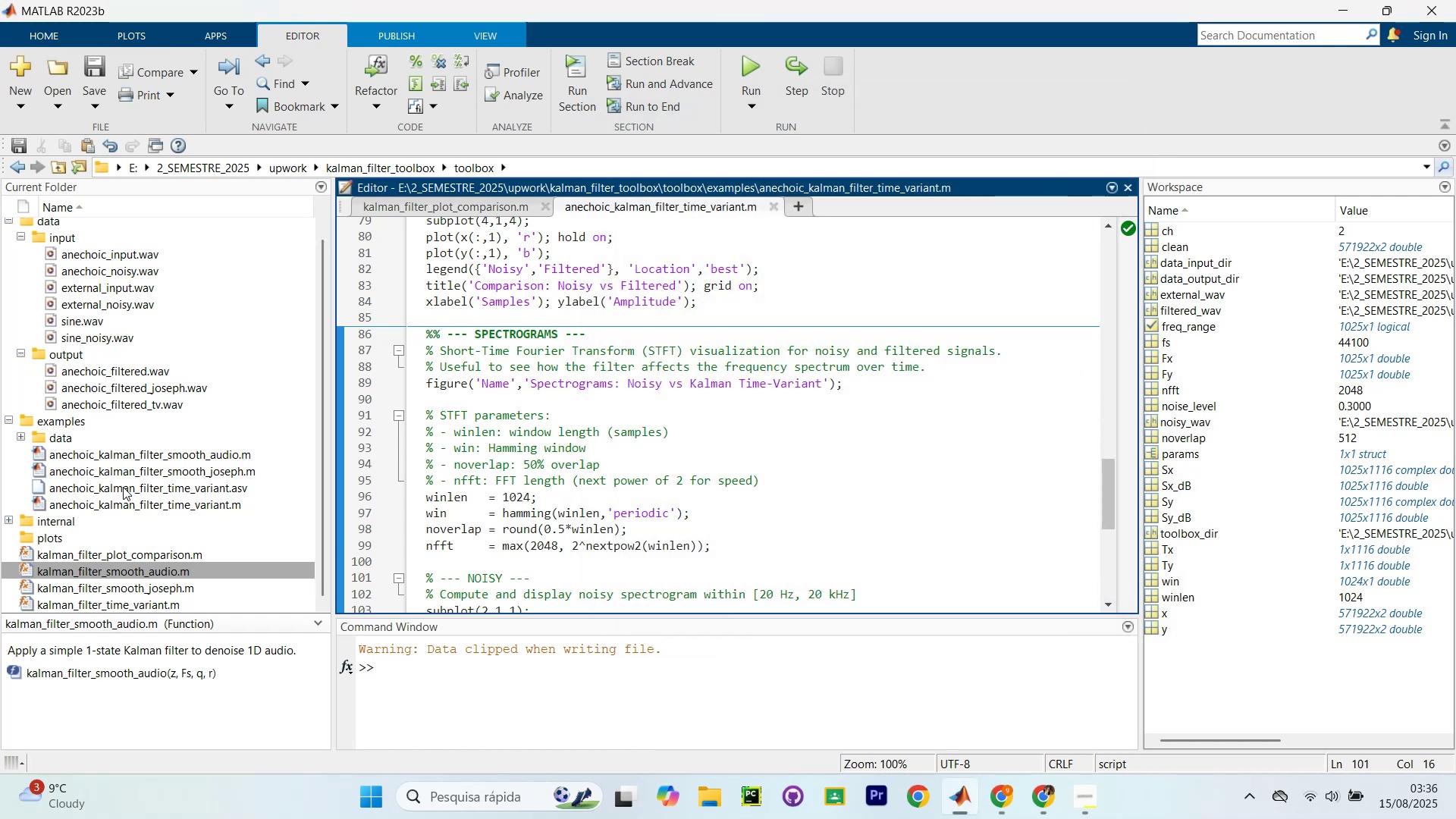 
right_click([123, 487])
 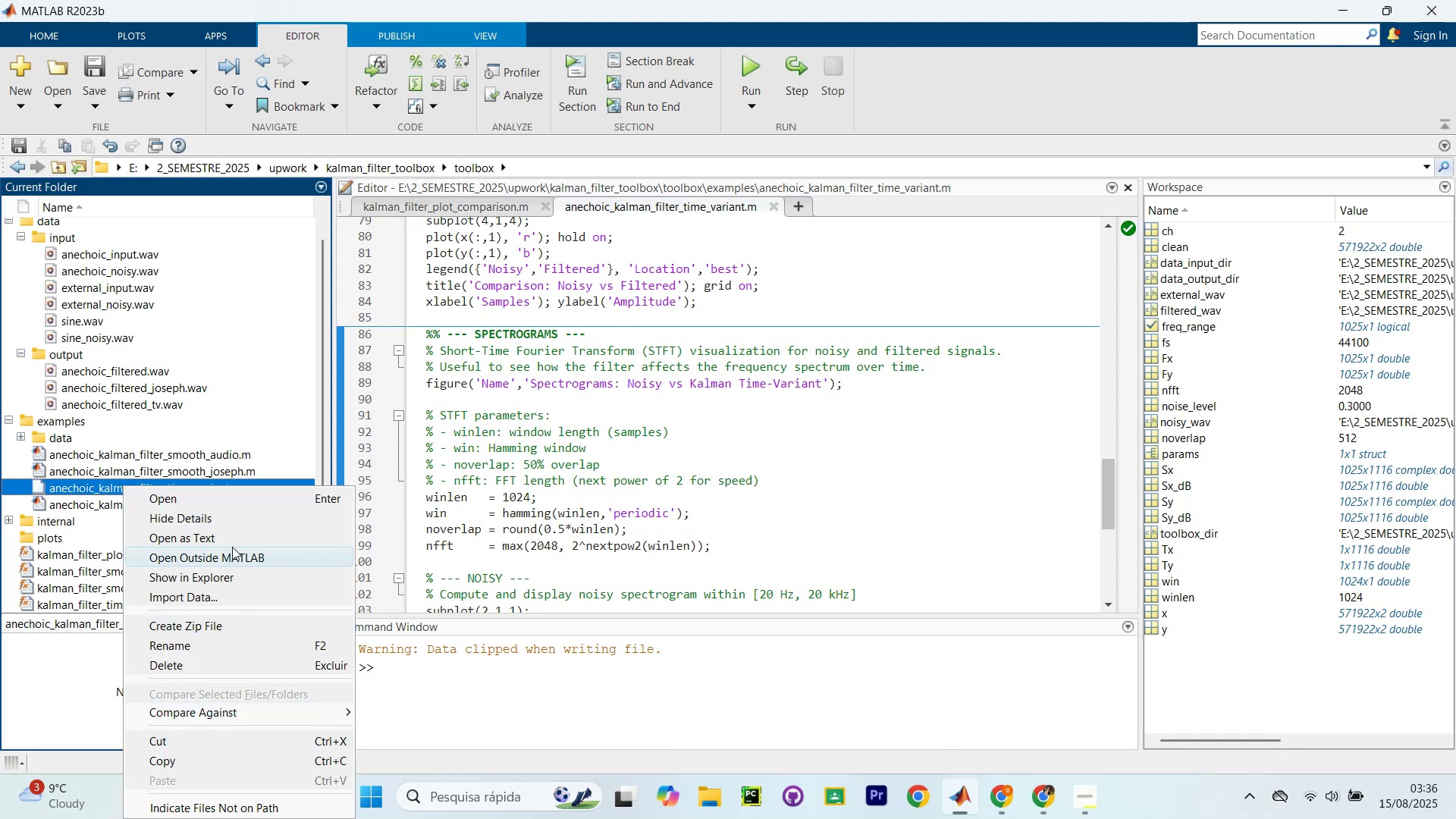 
left_click([226, 661])
 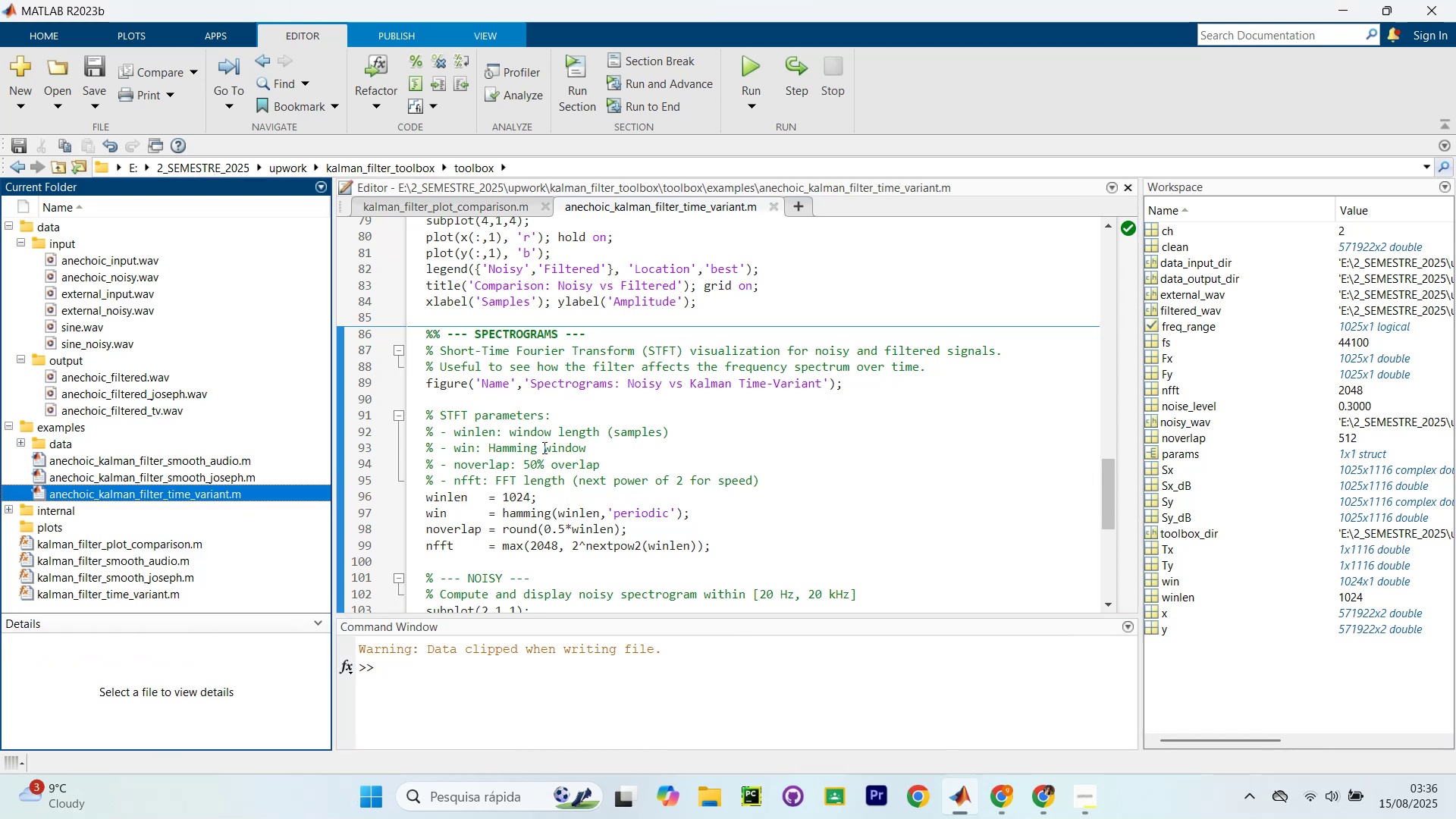 
scroll: coordinate [192, 541], scroll_direction: down, amount: 5.0
 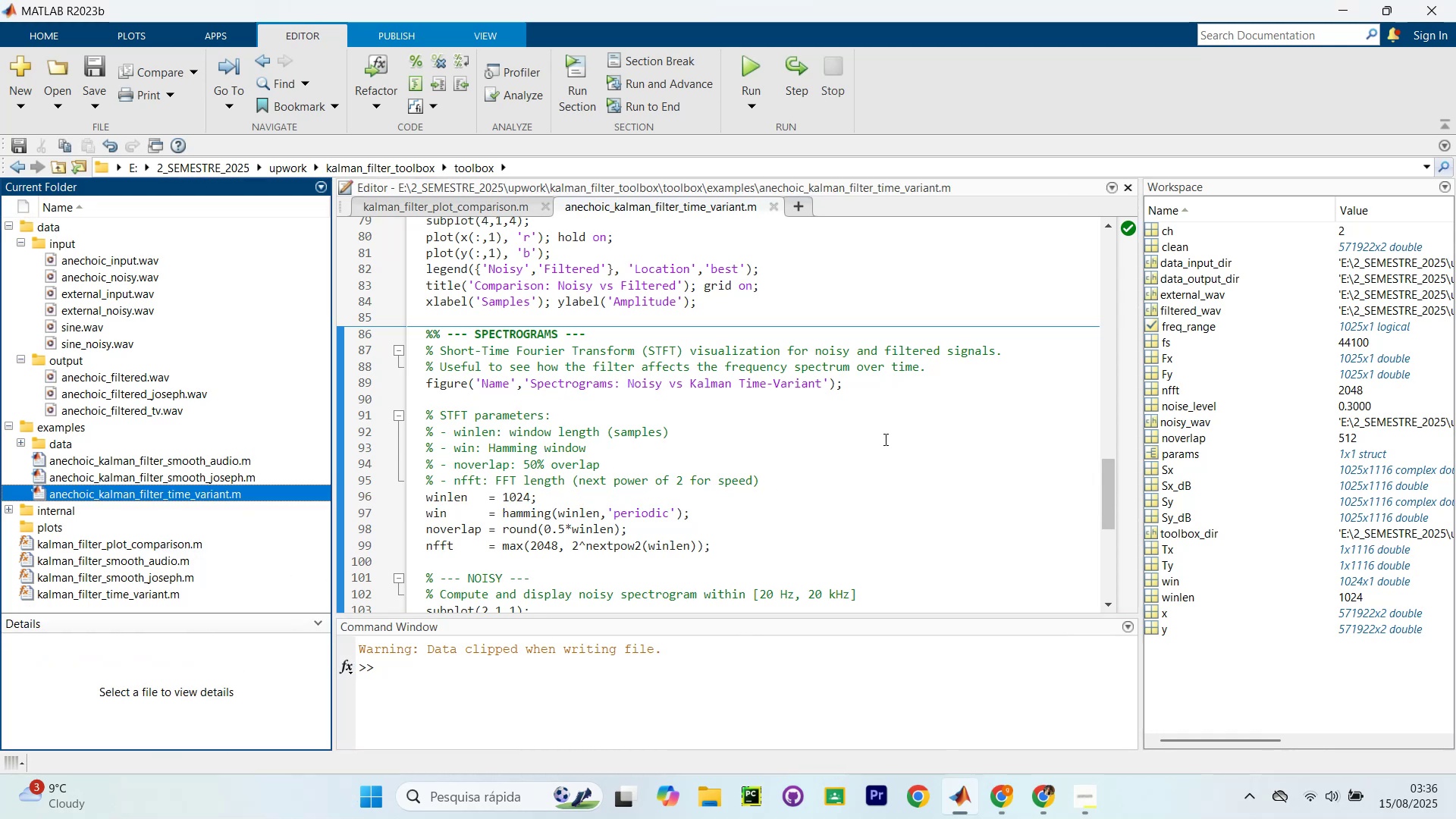 
scroll: coordinate [772, 394], scroll_direction: up, amount: 19.0
 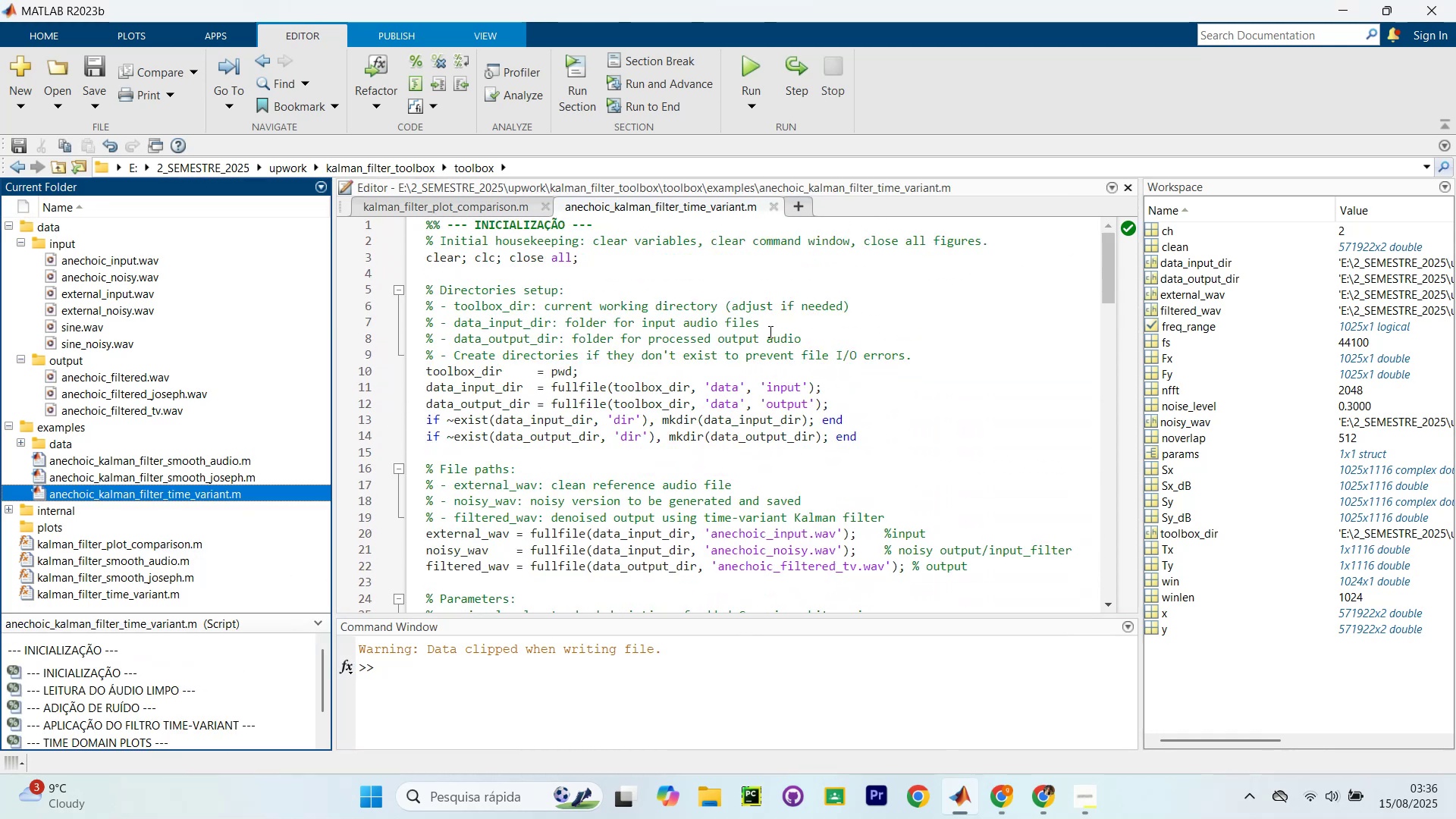 
left_click([770, 328])
 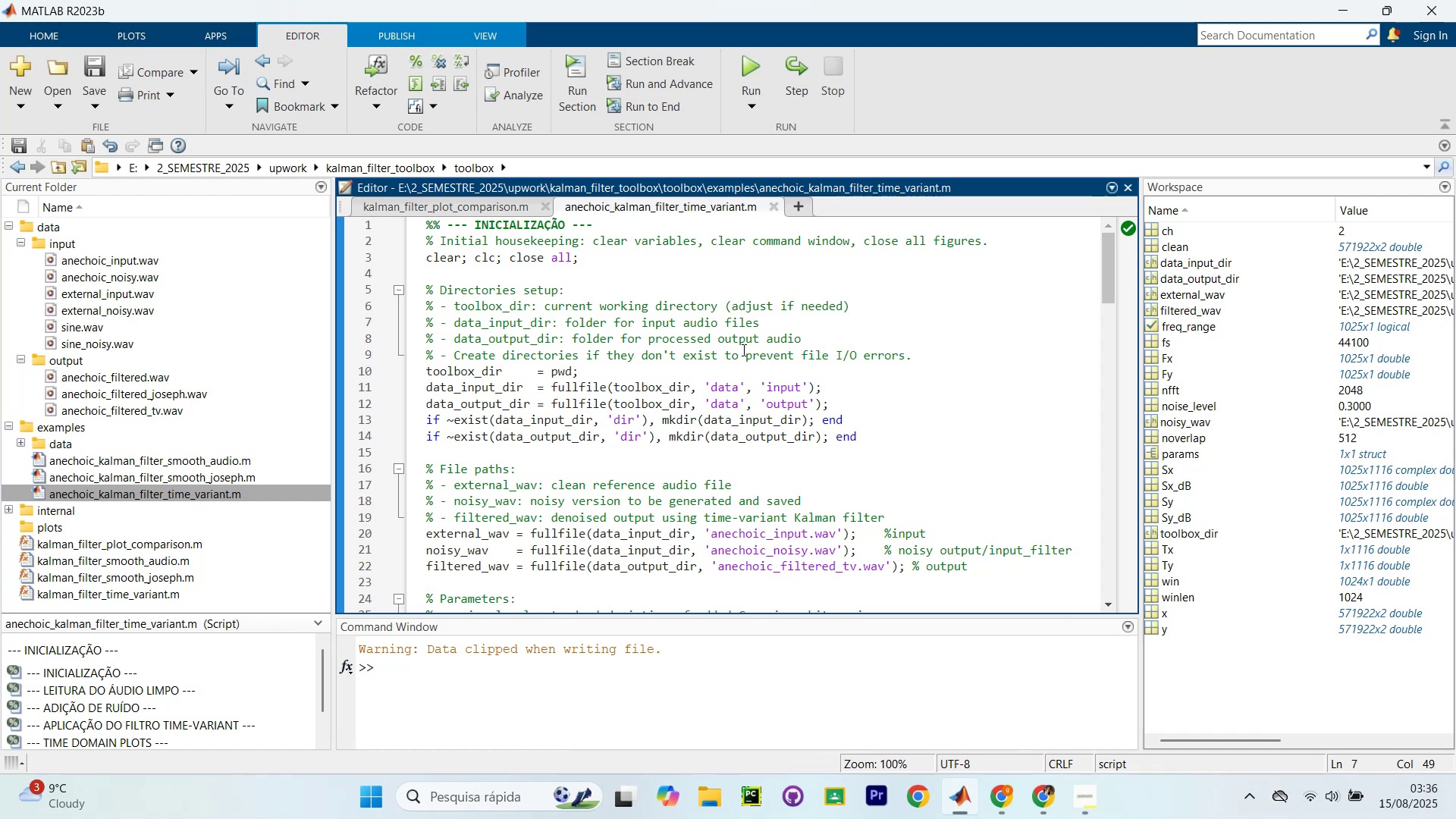 
wait(7.46)
 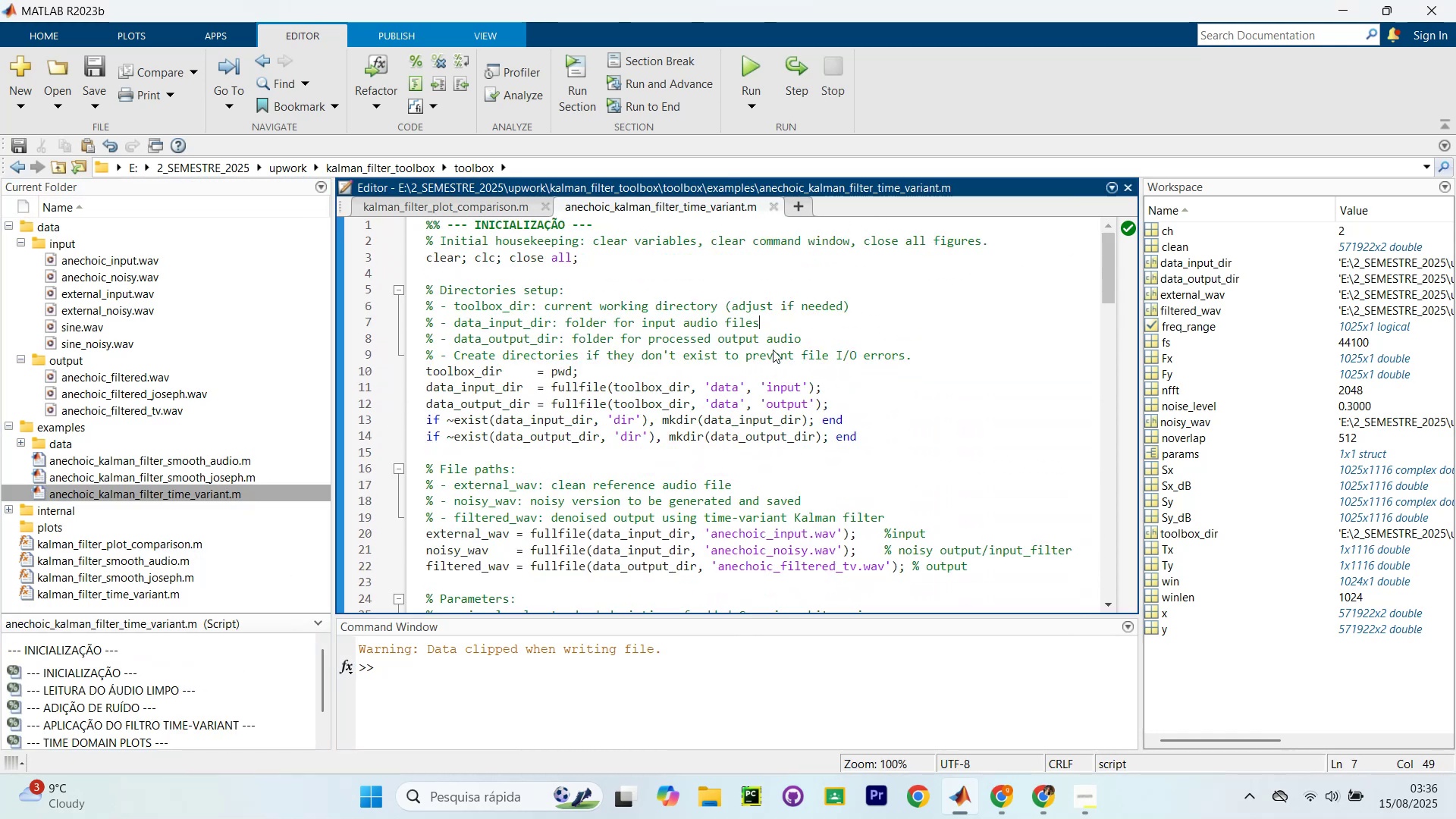 
left_click([437, 278])
 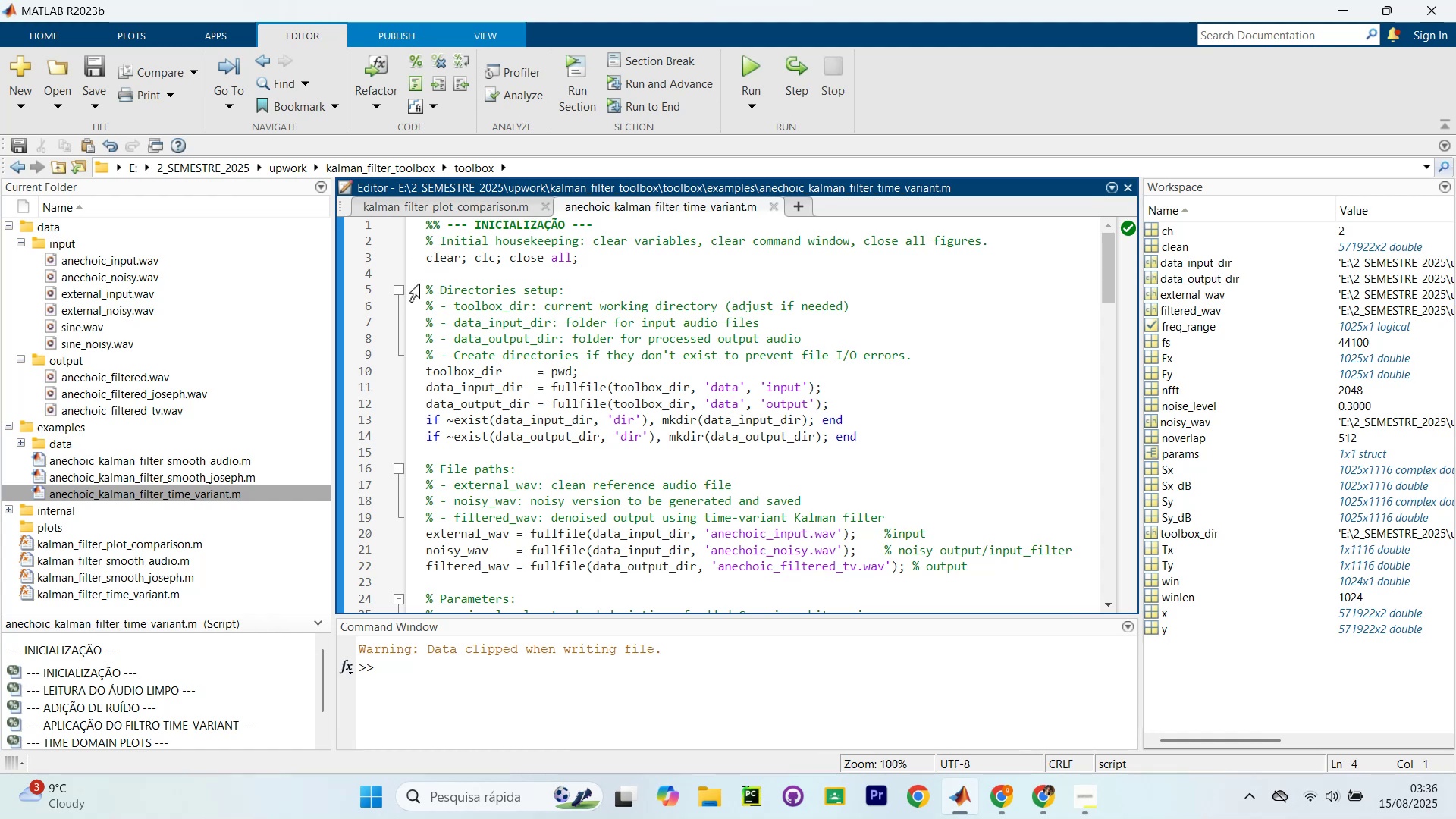 
wait(6.36)
 